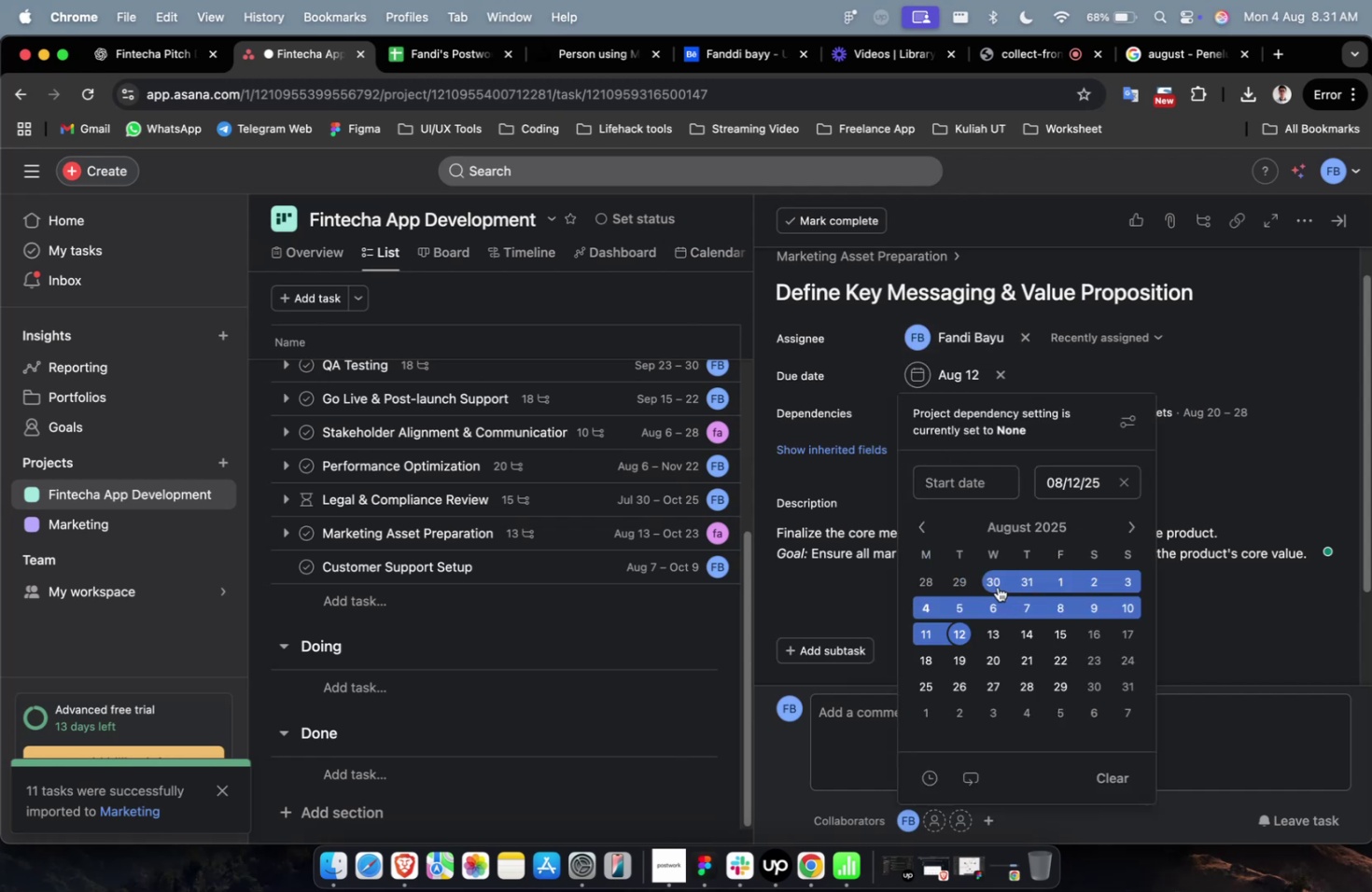 
triple_click([997, 586])
 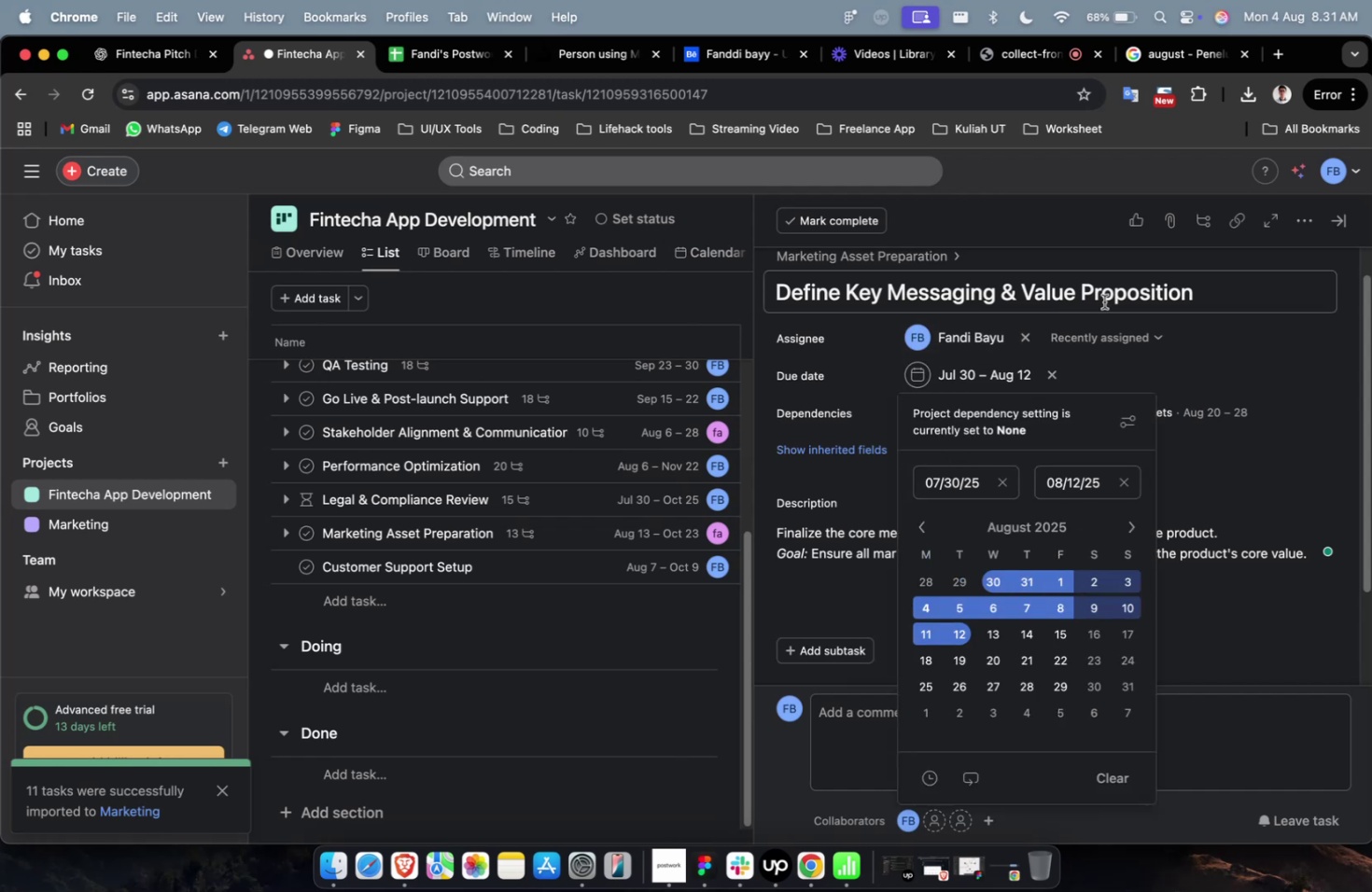 
mouse_move([1001, 393])
 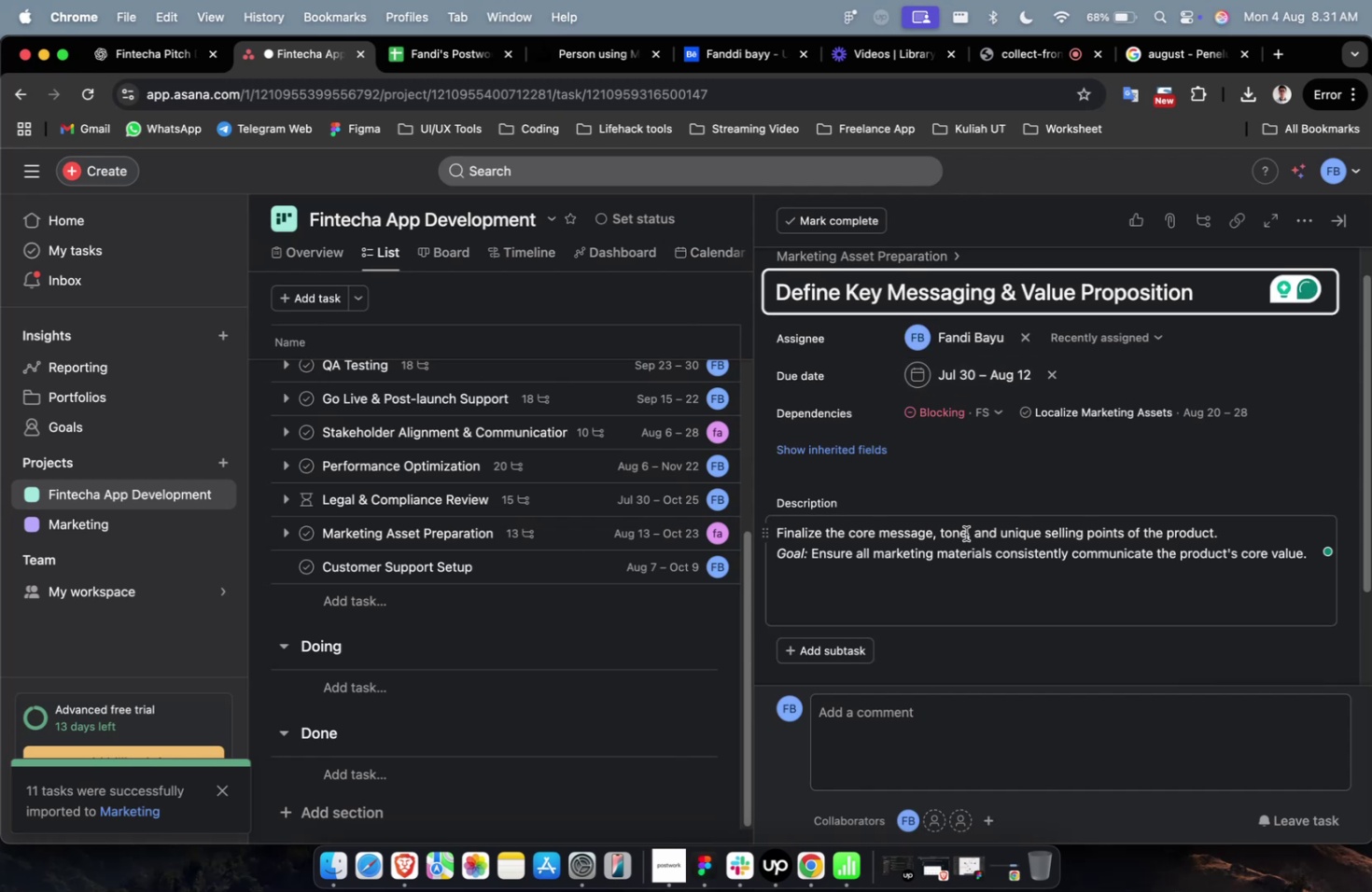 
hold_key(key=Tab, duration=0.35)
 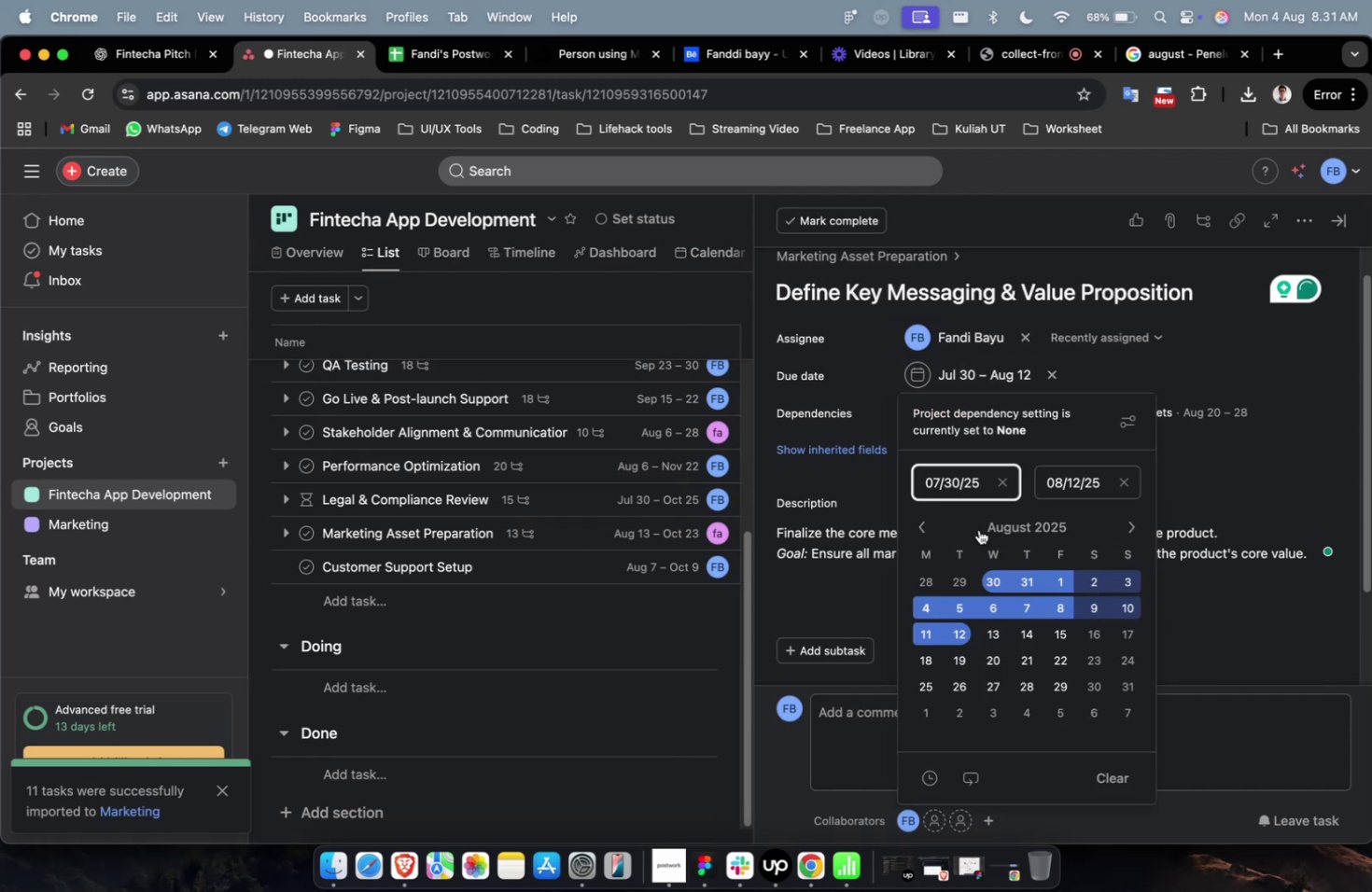 
key(D)
 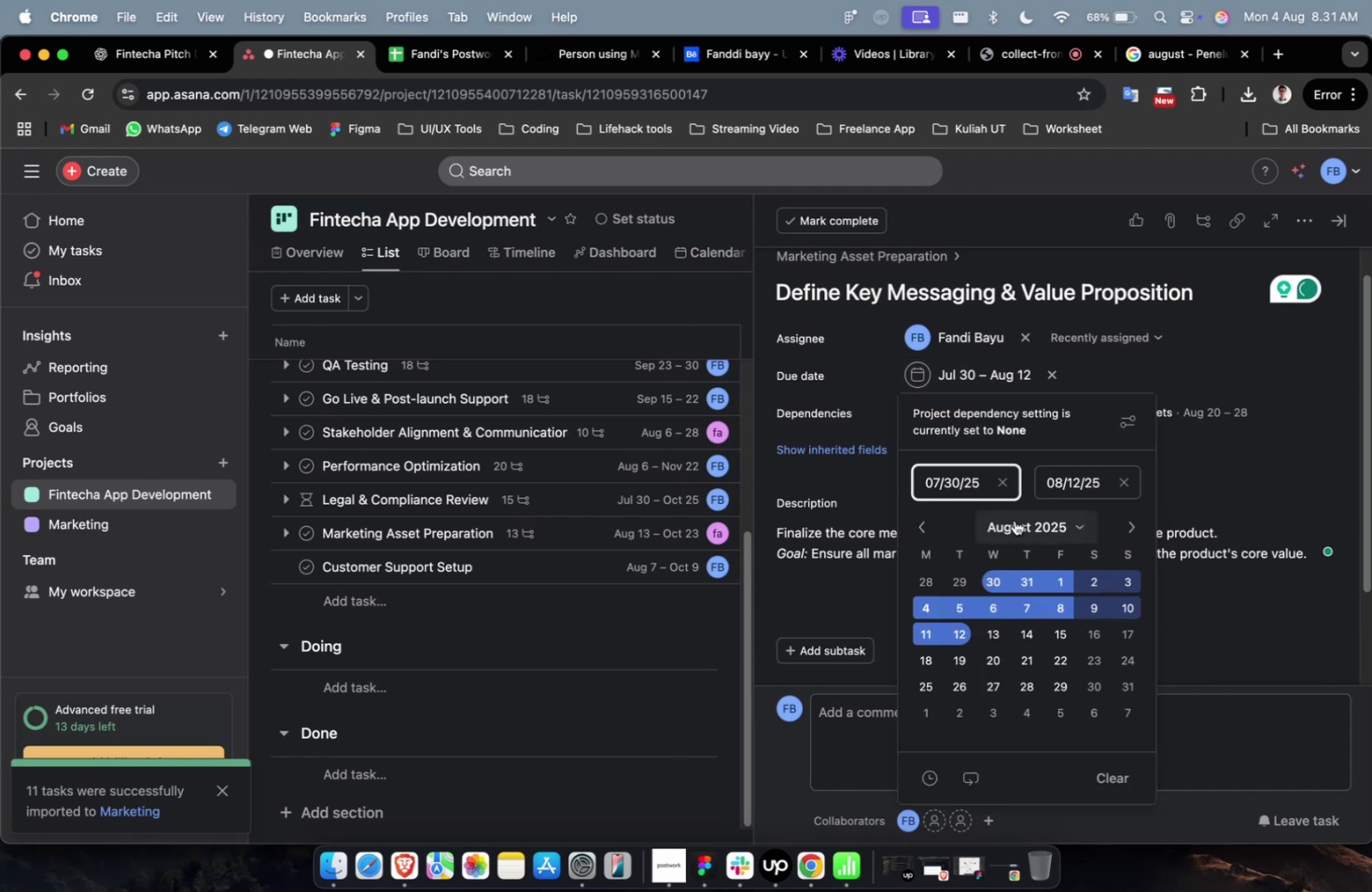 
key(Escape)
 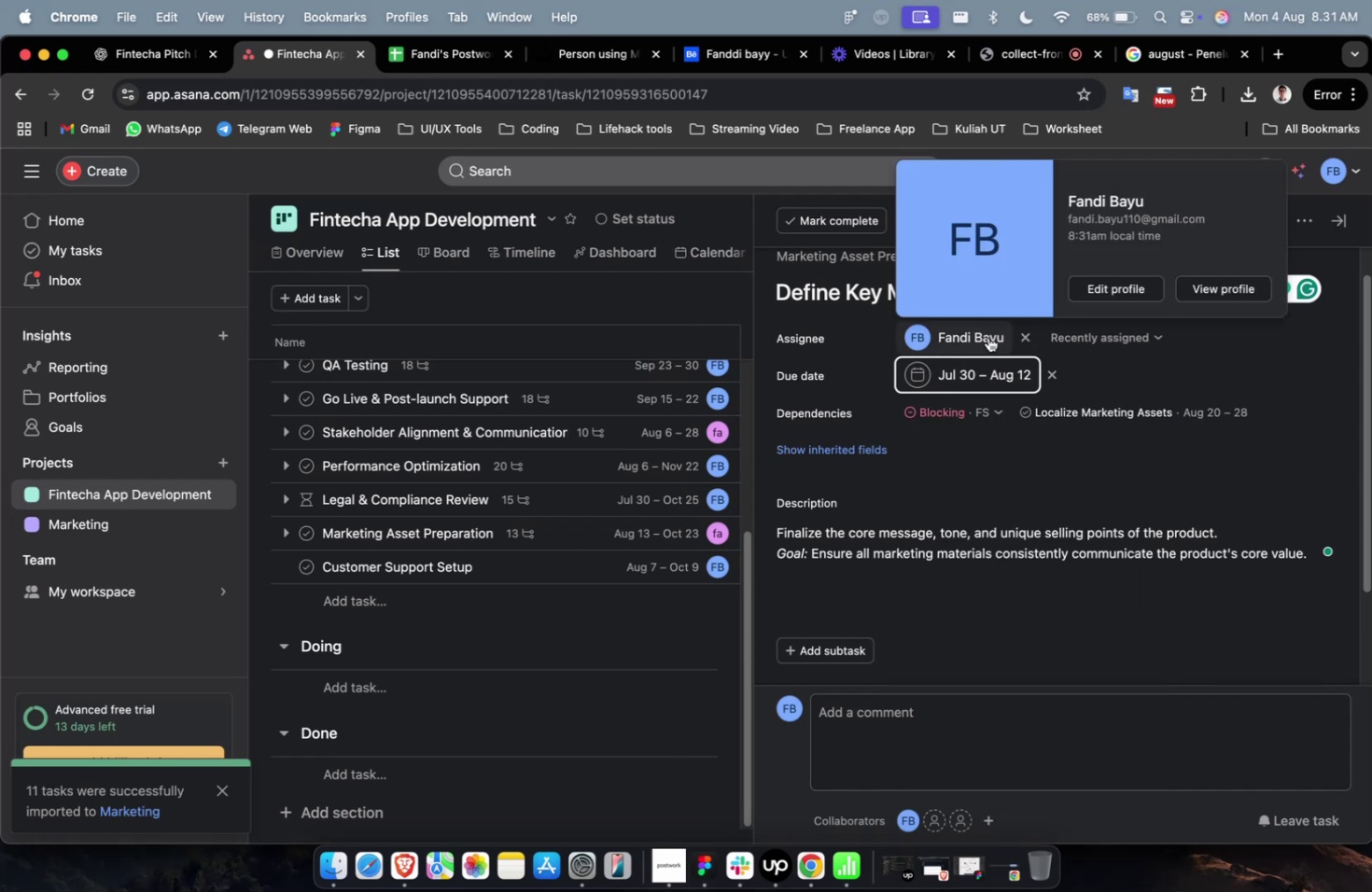 
mouse_move([1043, 444])
 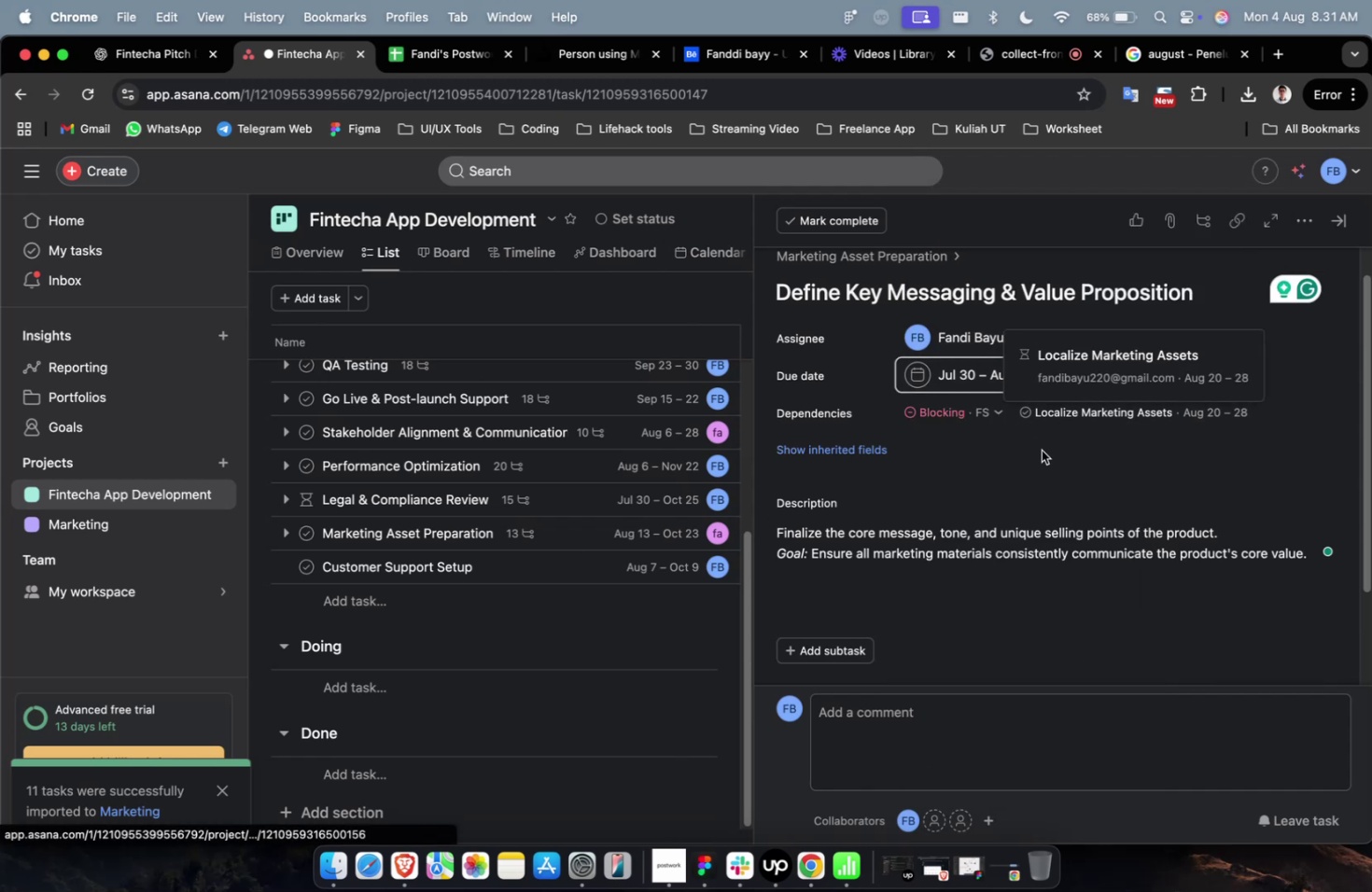 
left_click([1041, 450])
 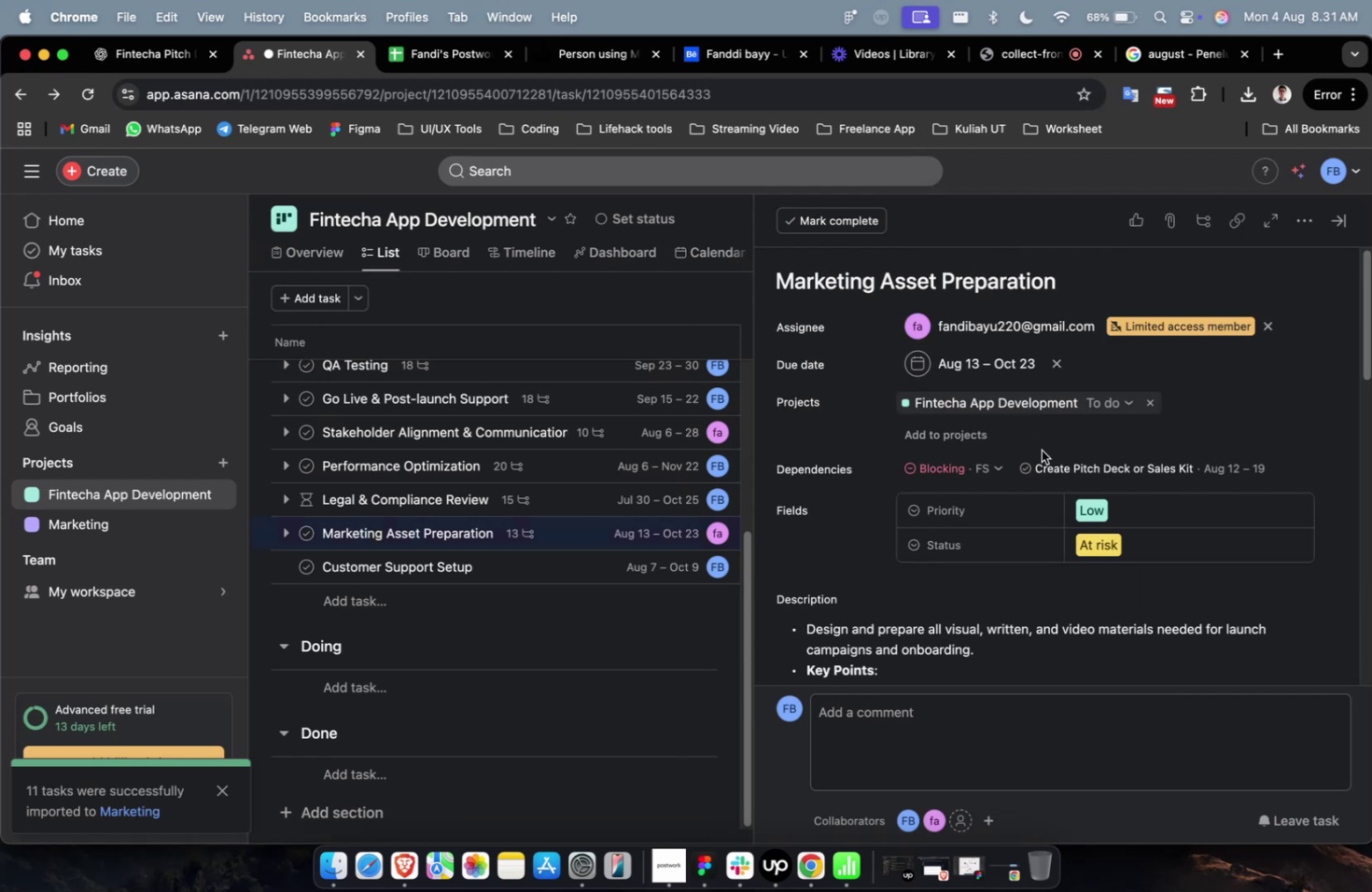 
scroll: coordinate [1041, 450], scroll_direction: down, amount: 9.0
 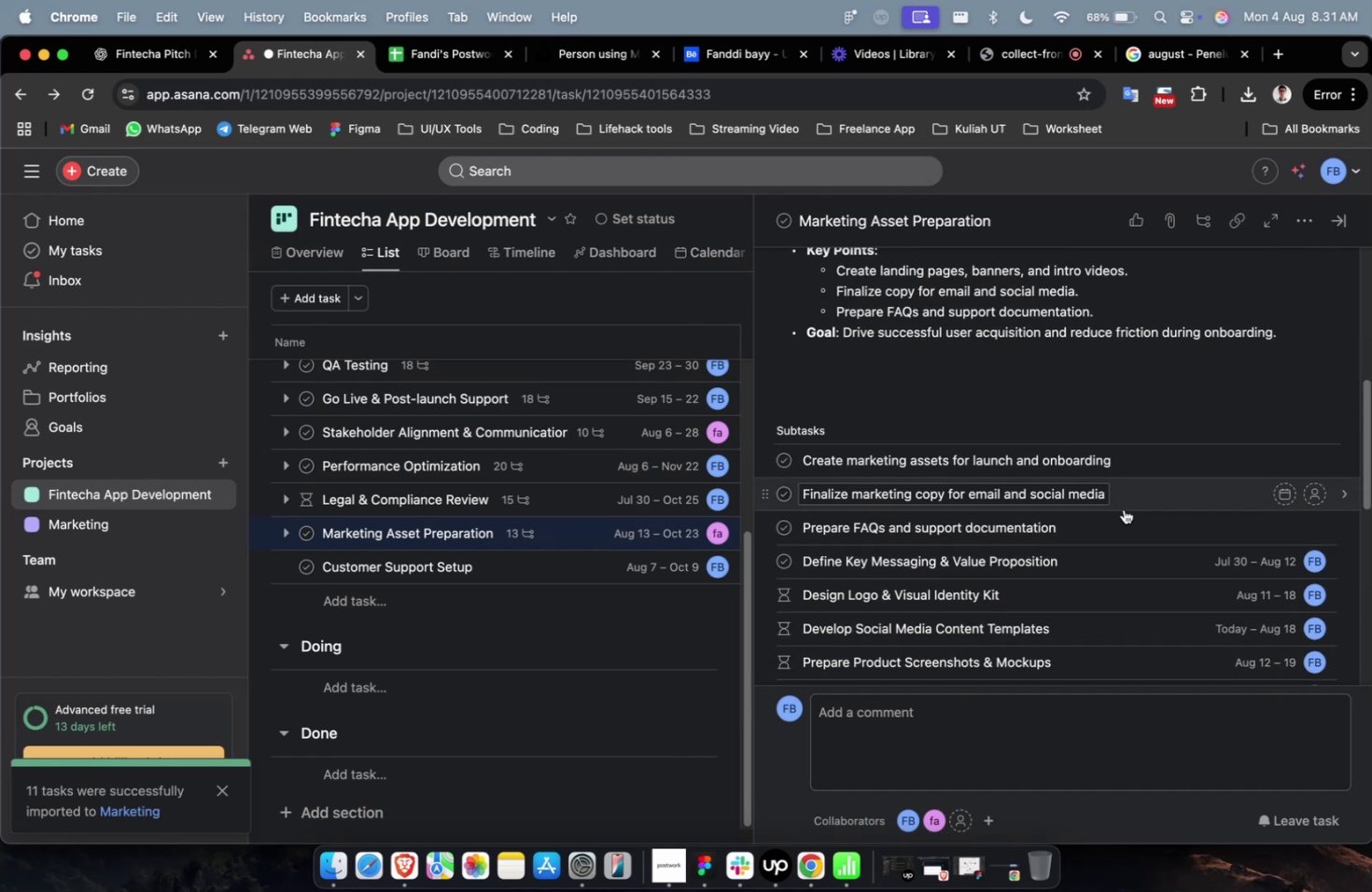 
left_click([1124, 519])
 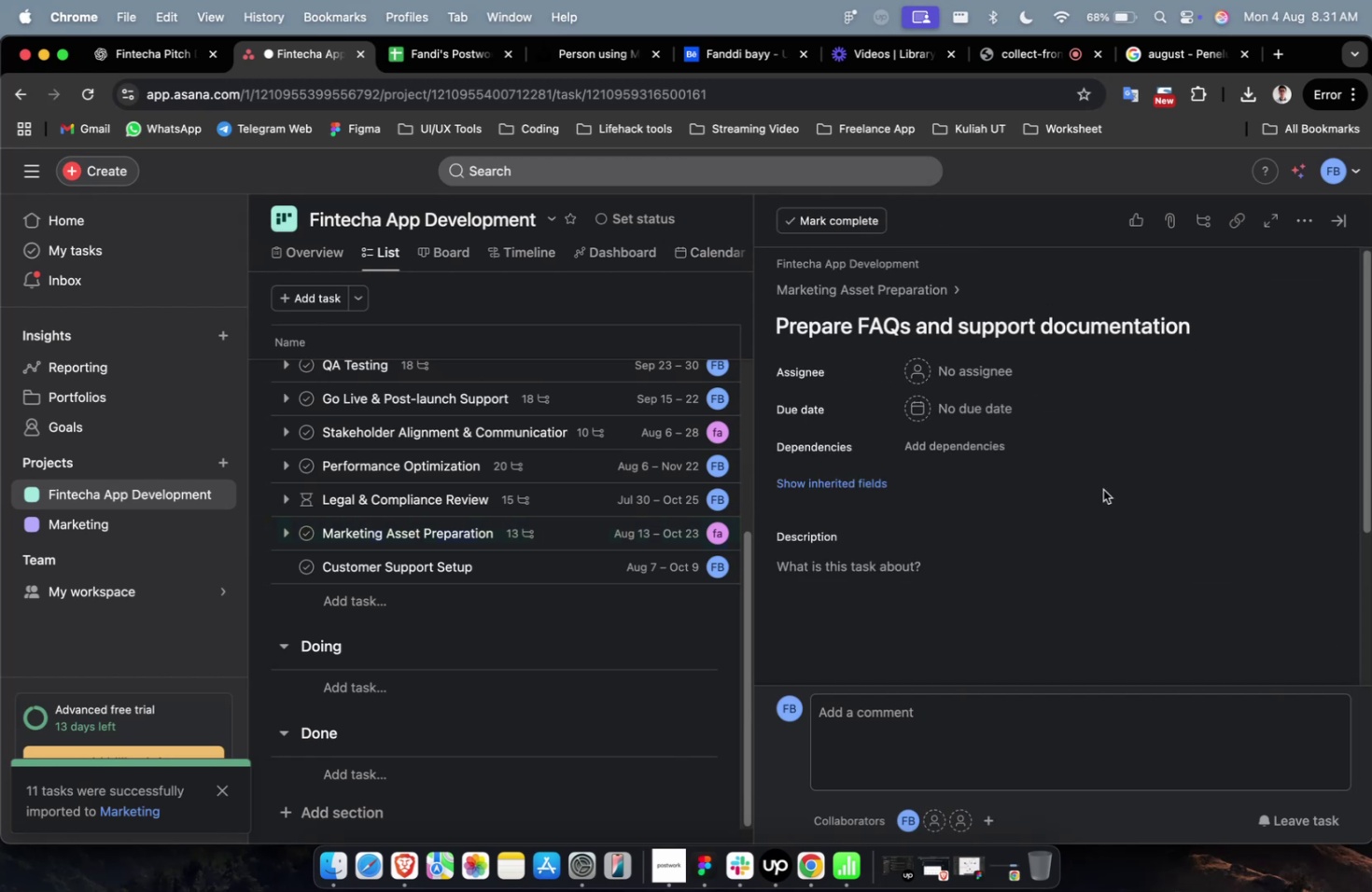 
scroll: coordinate [1097, 483], scroll_direction: down, amount: 2.0
 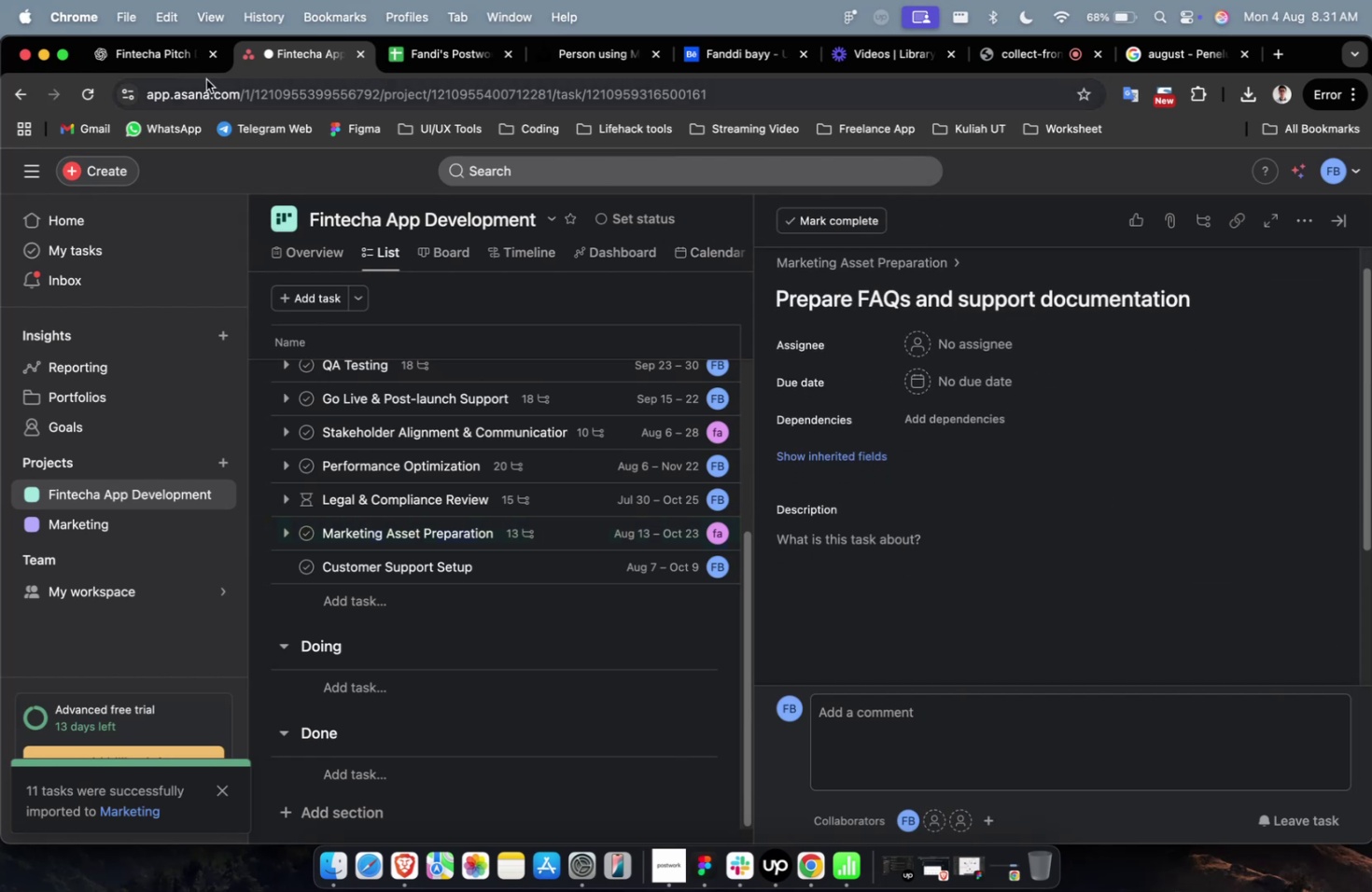 
left_click([184, 71])
 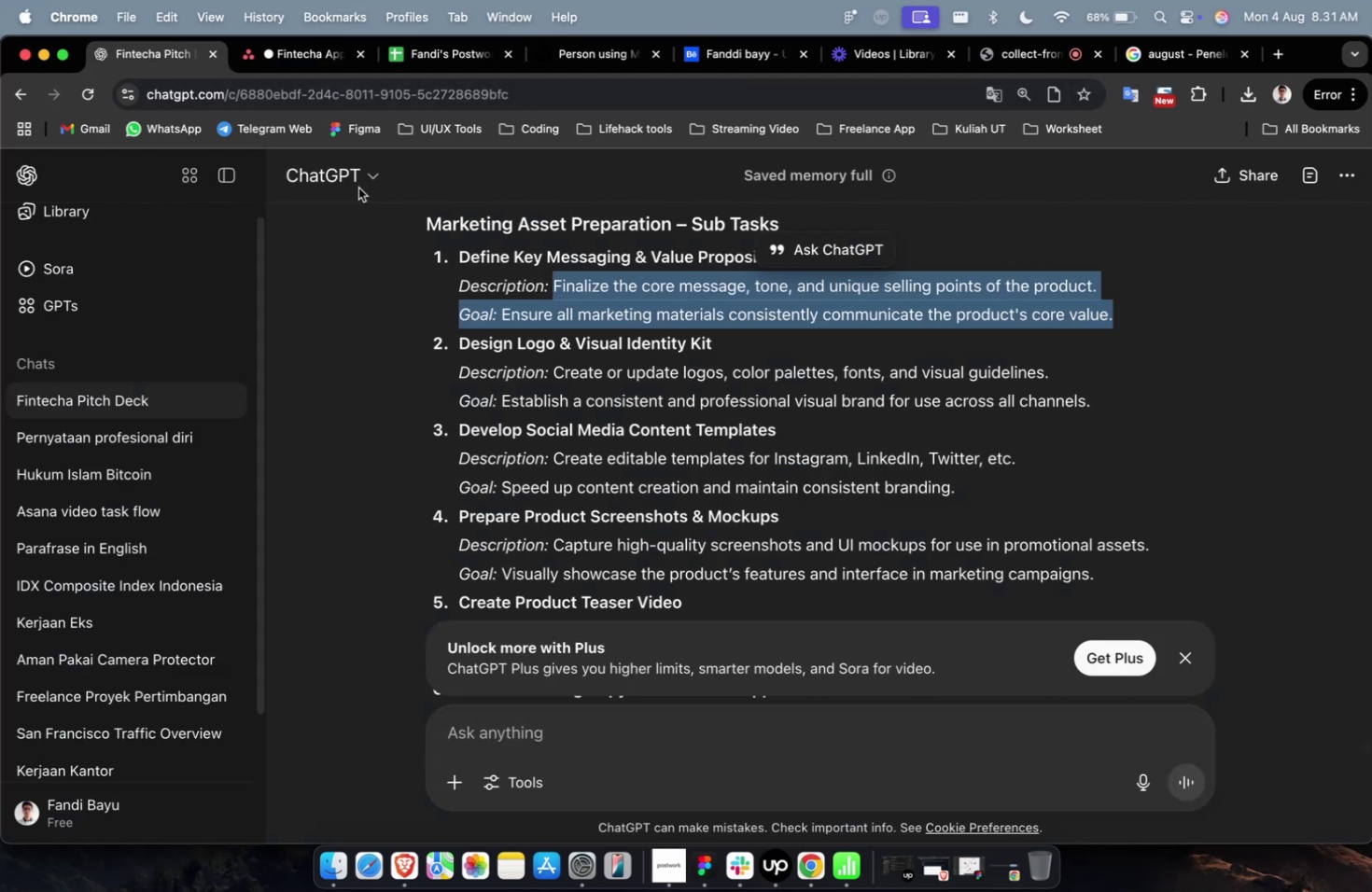 
scroll: coordinate [594, 316], scroll_direction: up, amount: 6.0
 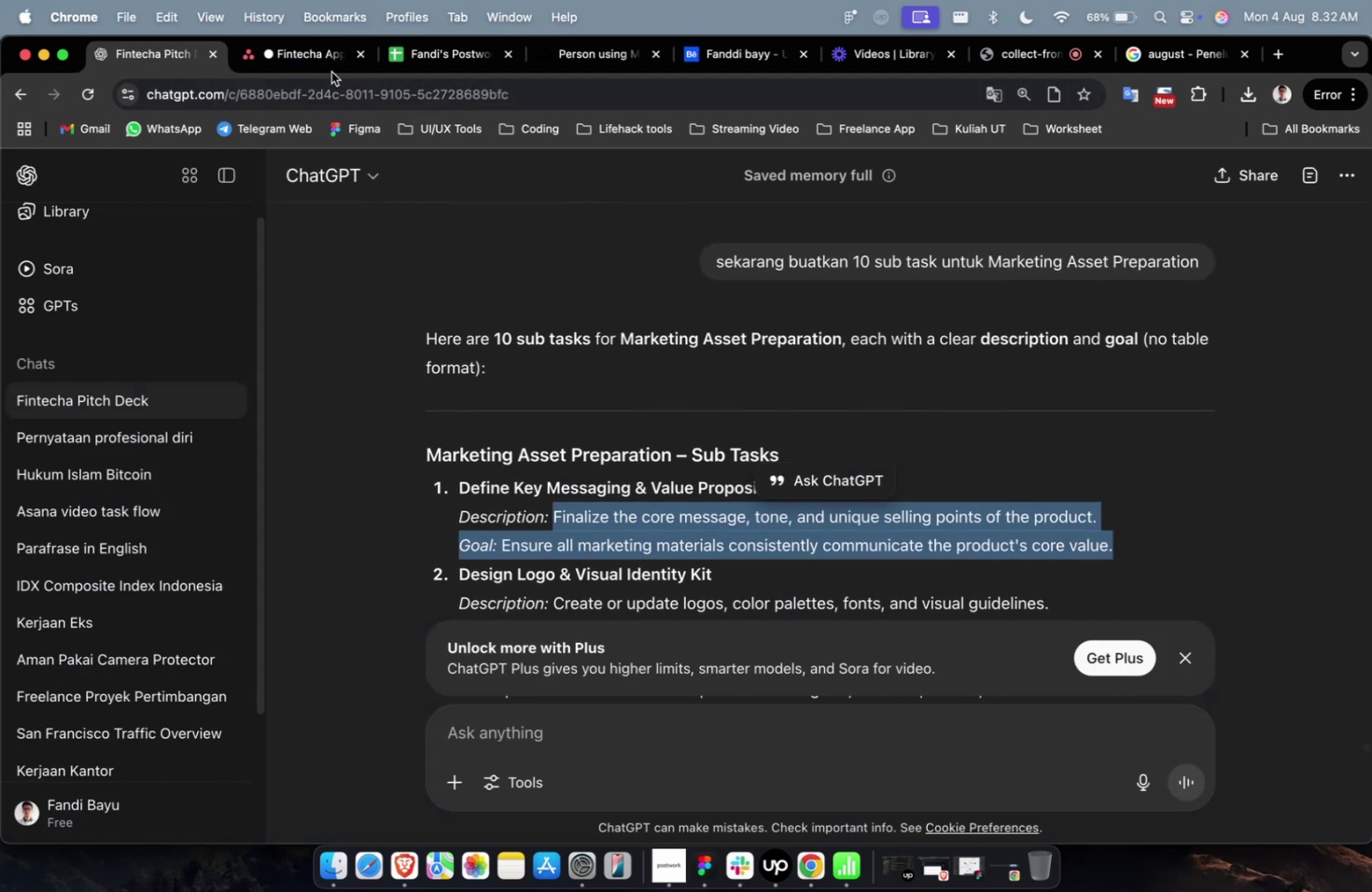 
left_click([308, 57])
 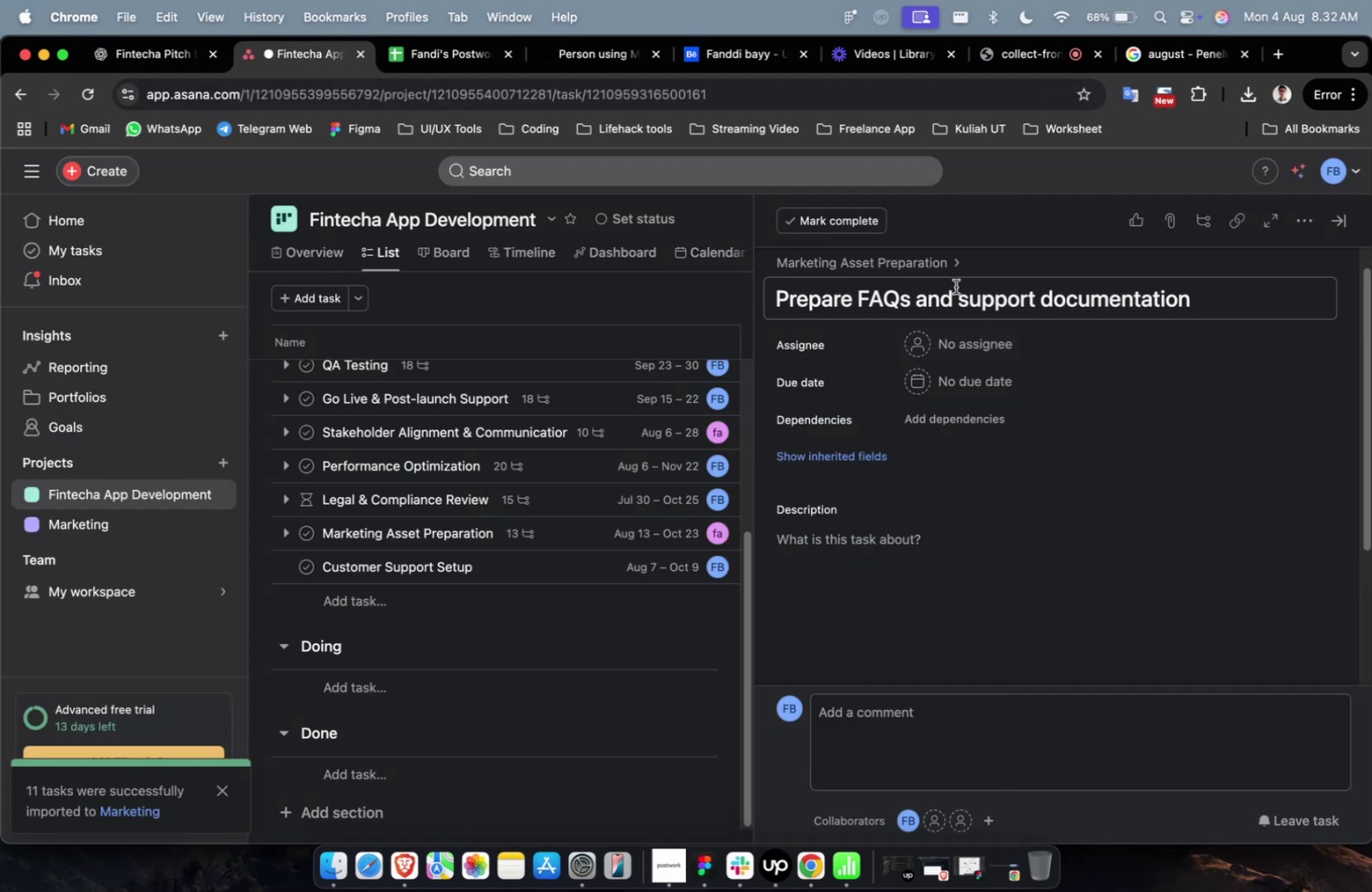 
double_click([955, 286])
 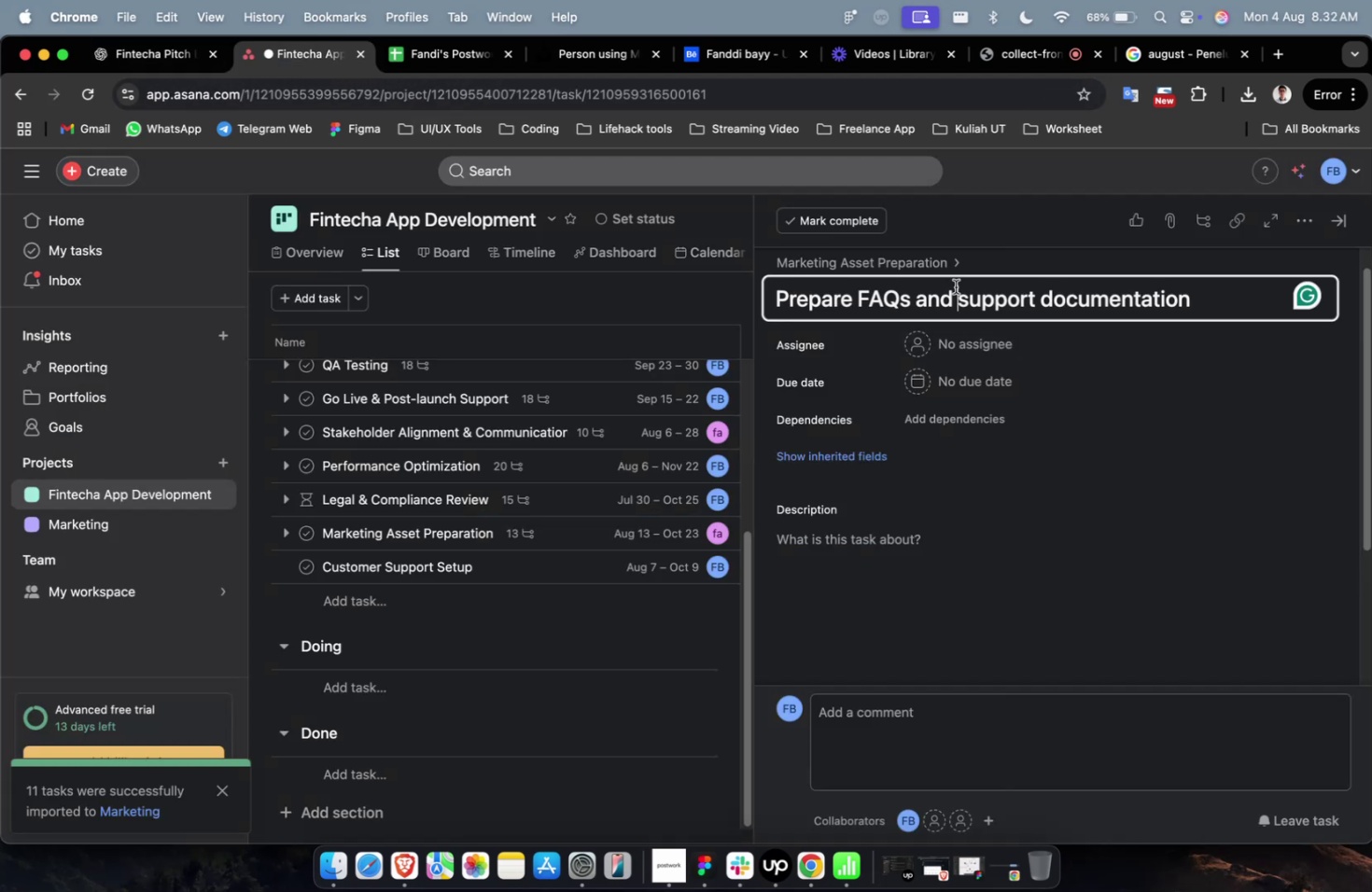 
key(Meta+A)
 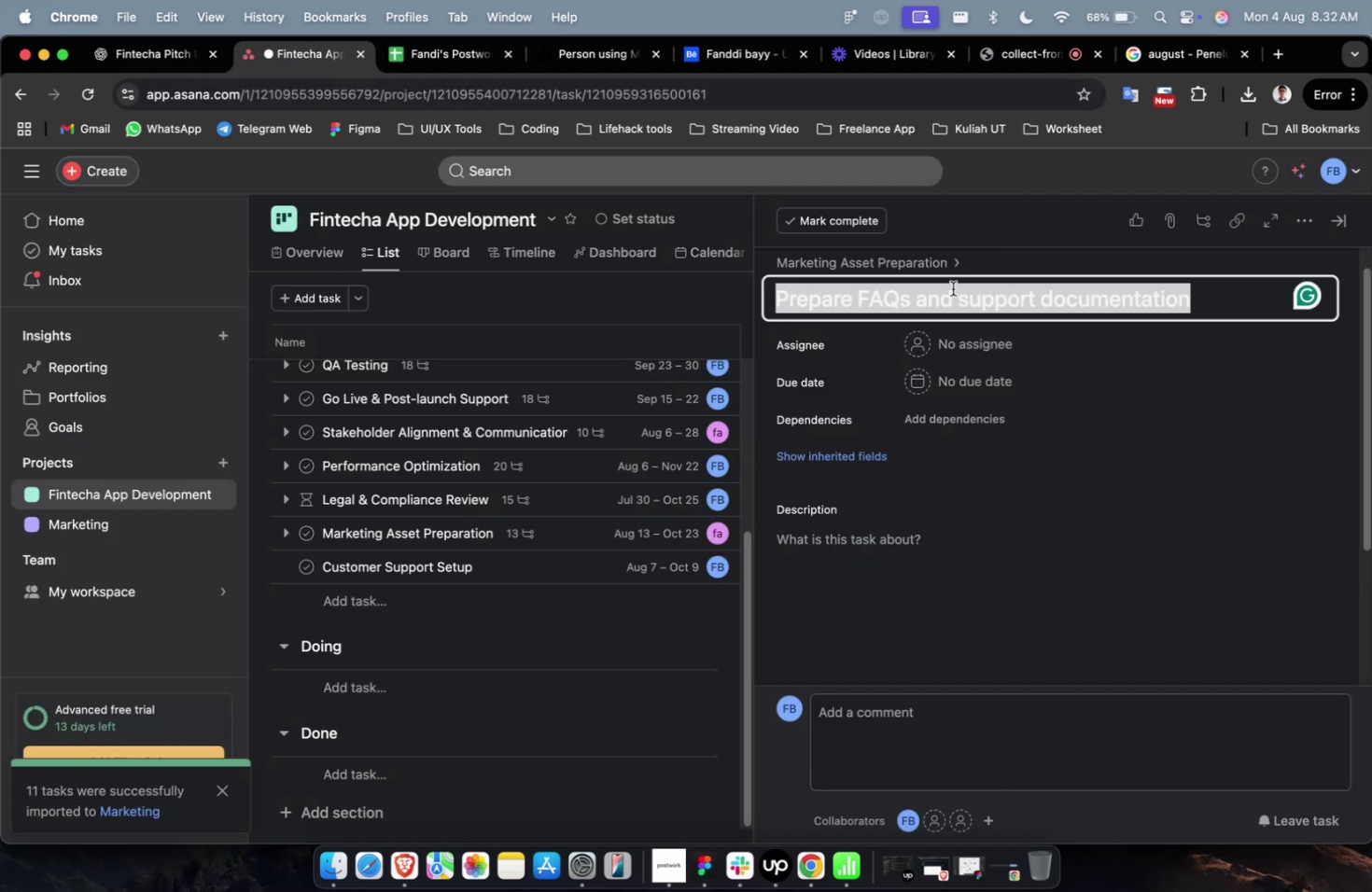 
key(Meta+C)
 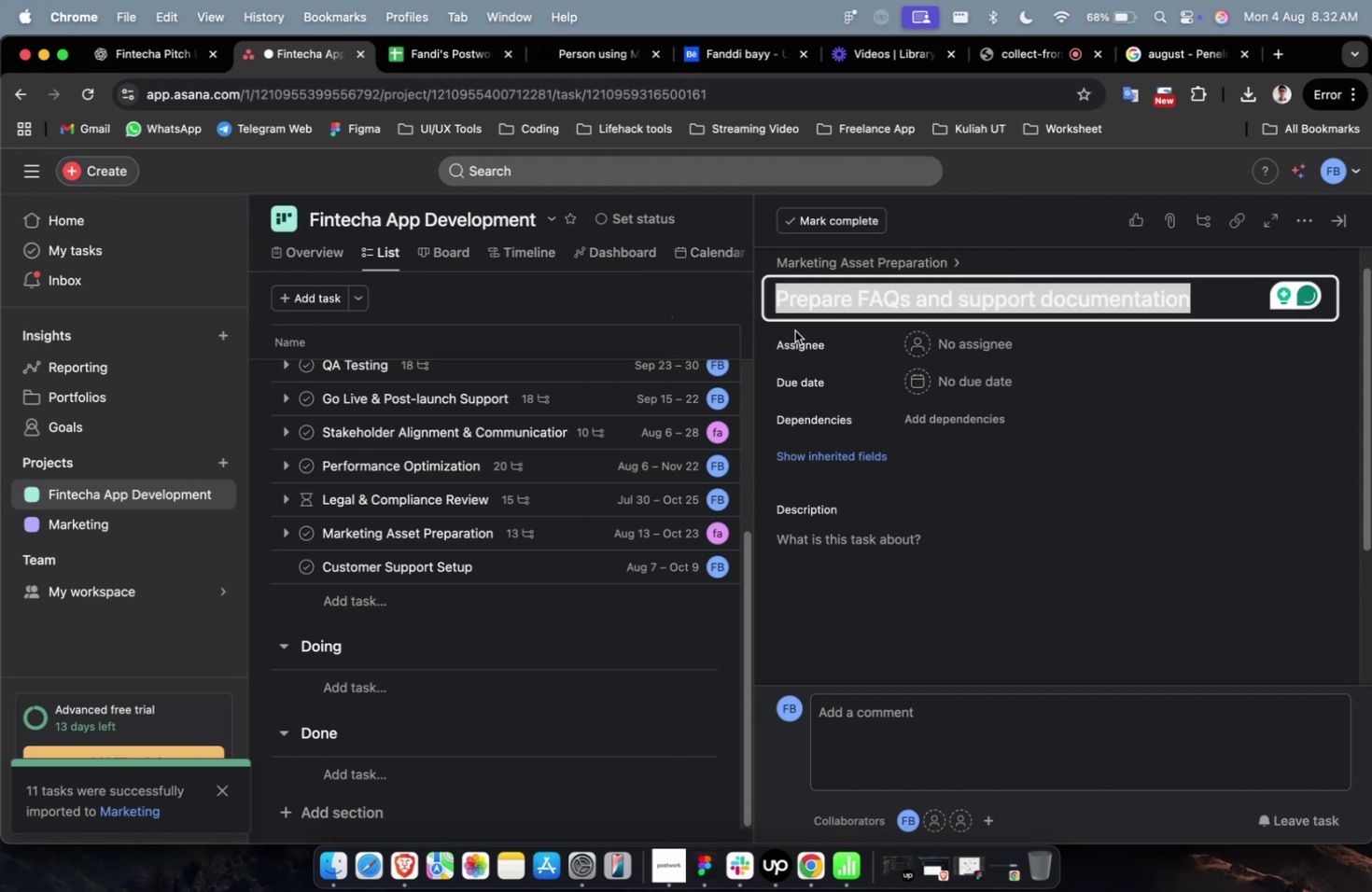 
scroll: coordinate [847, 442], scroll_direction: down, amount: 11.0
 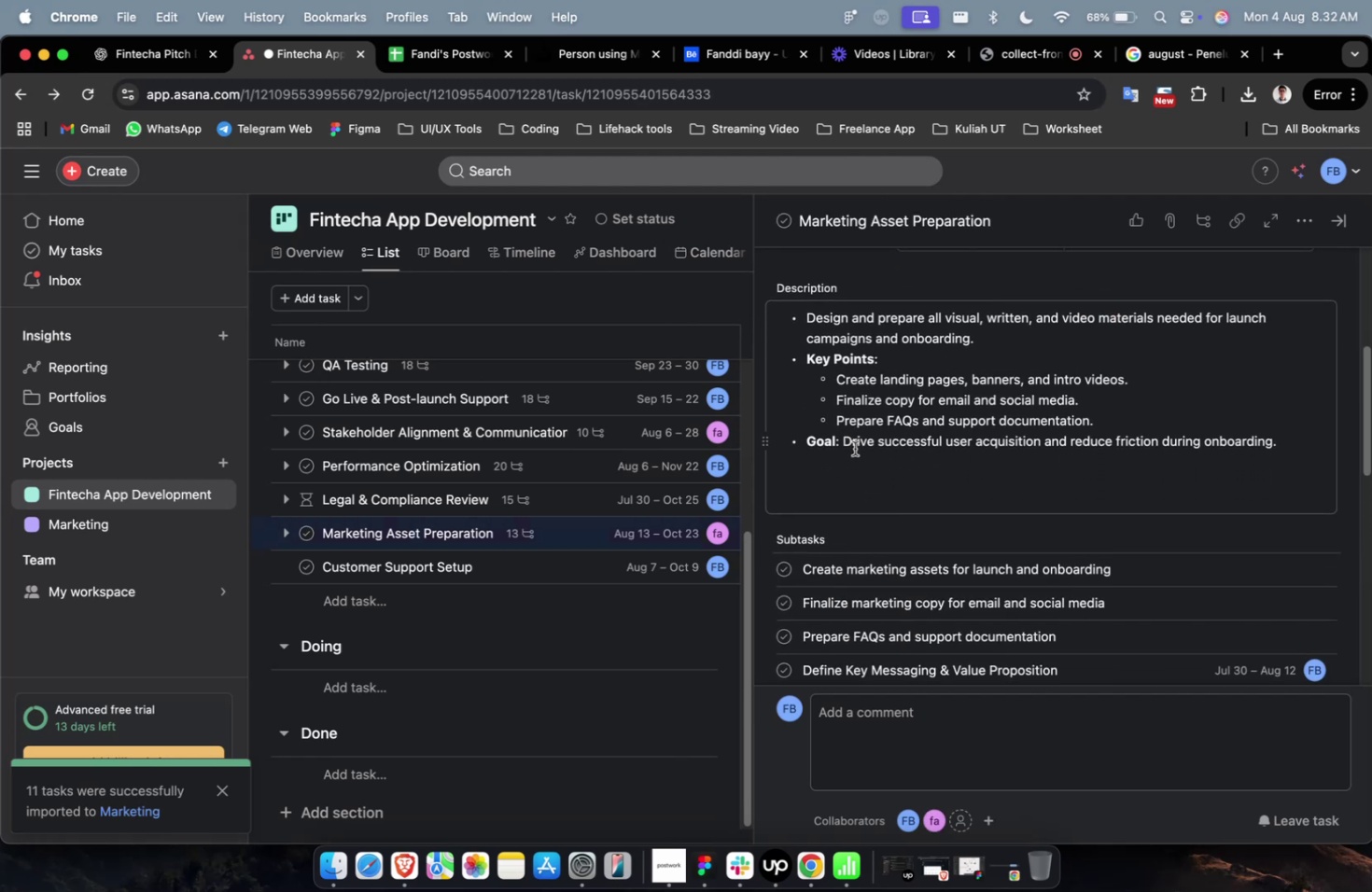 
wait(7.77)
 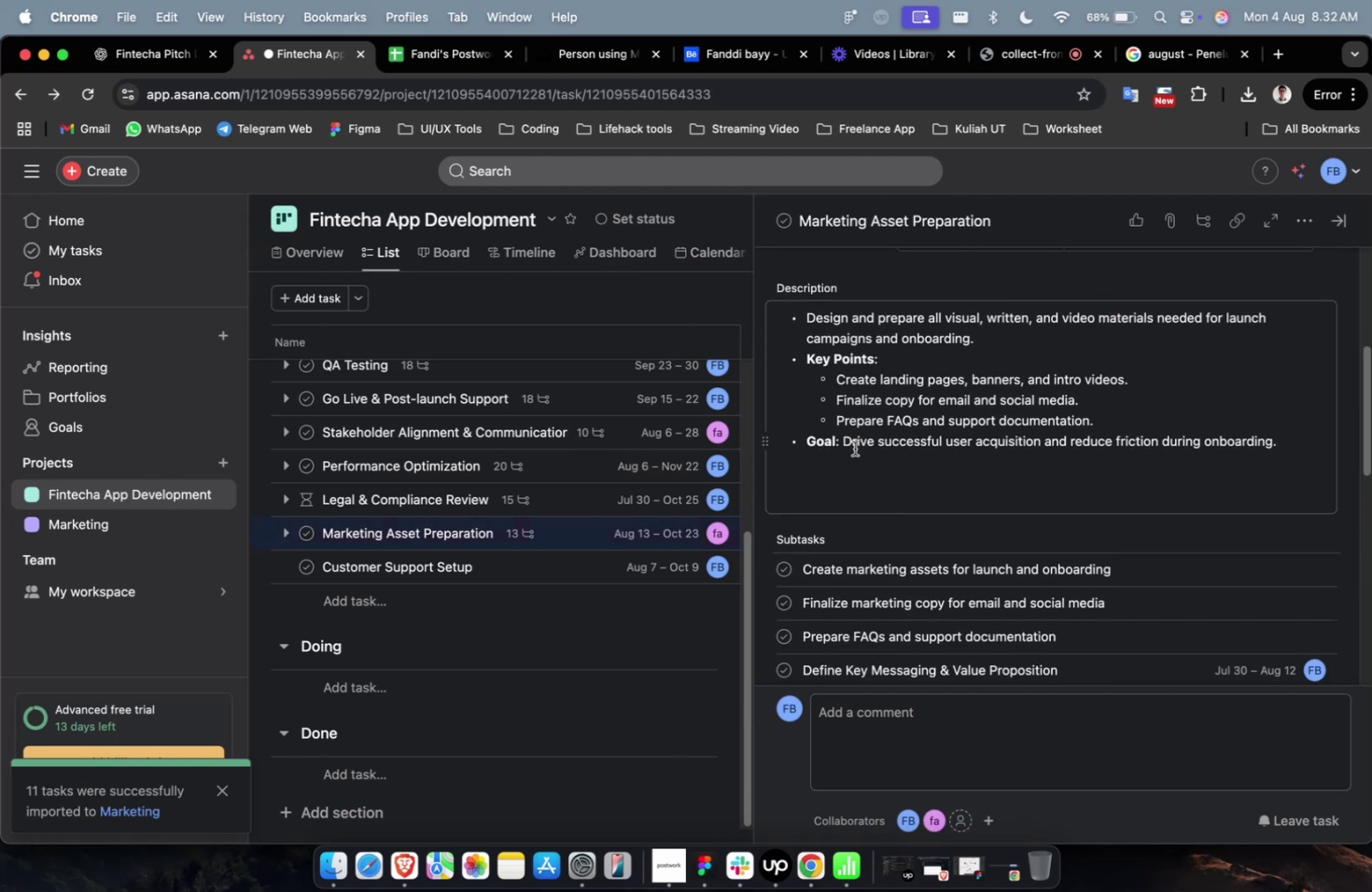 
left_click([142, 63])
 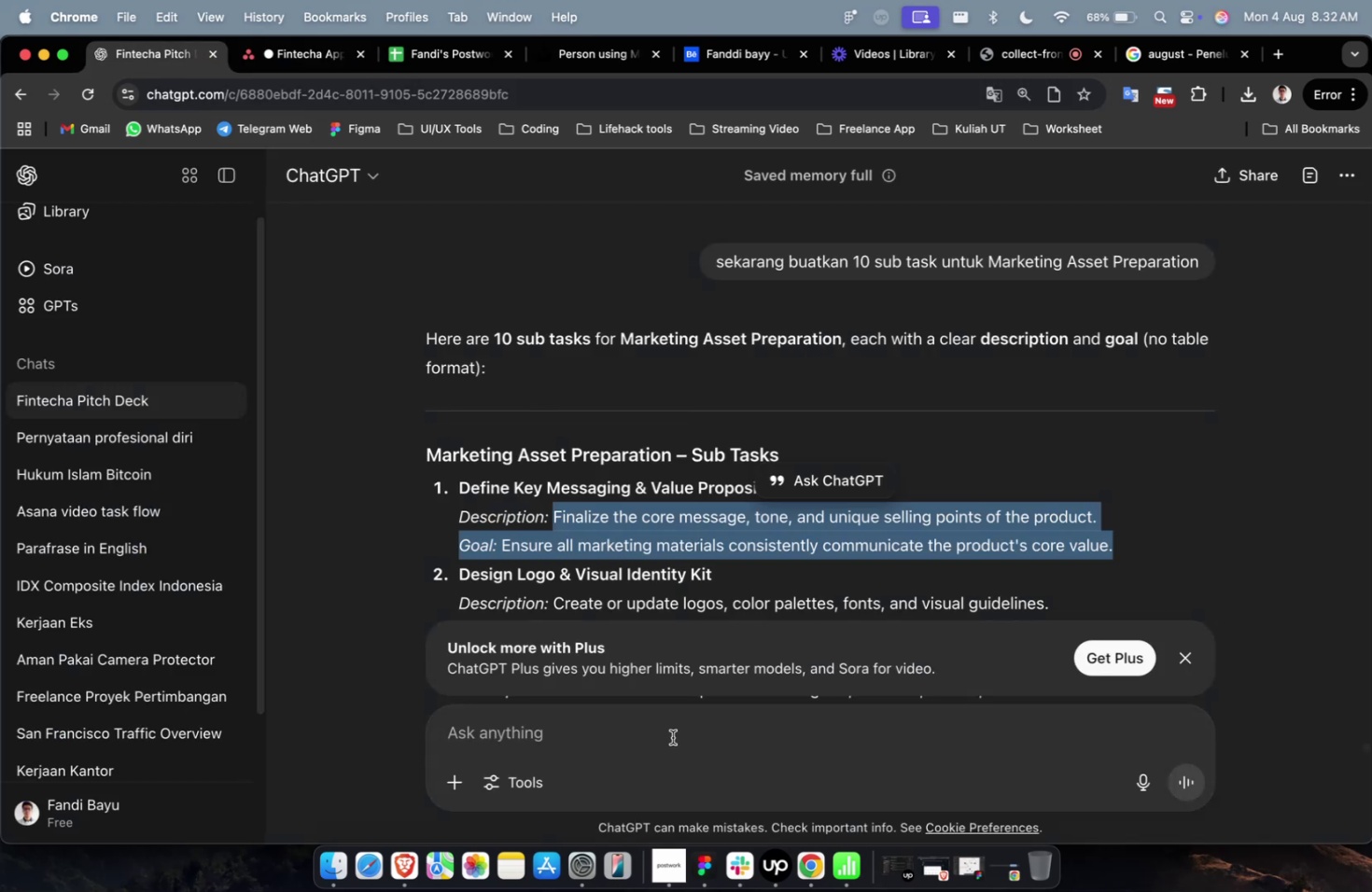 
left_click([671, 738])
 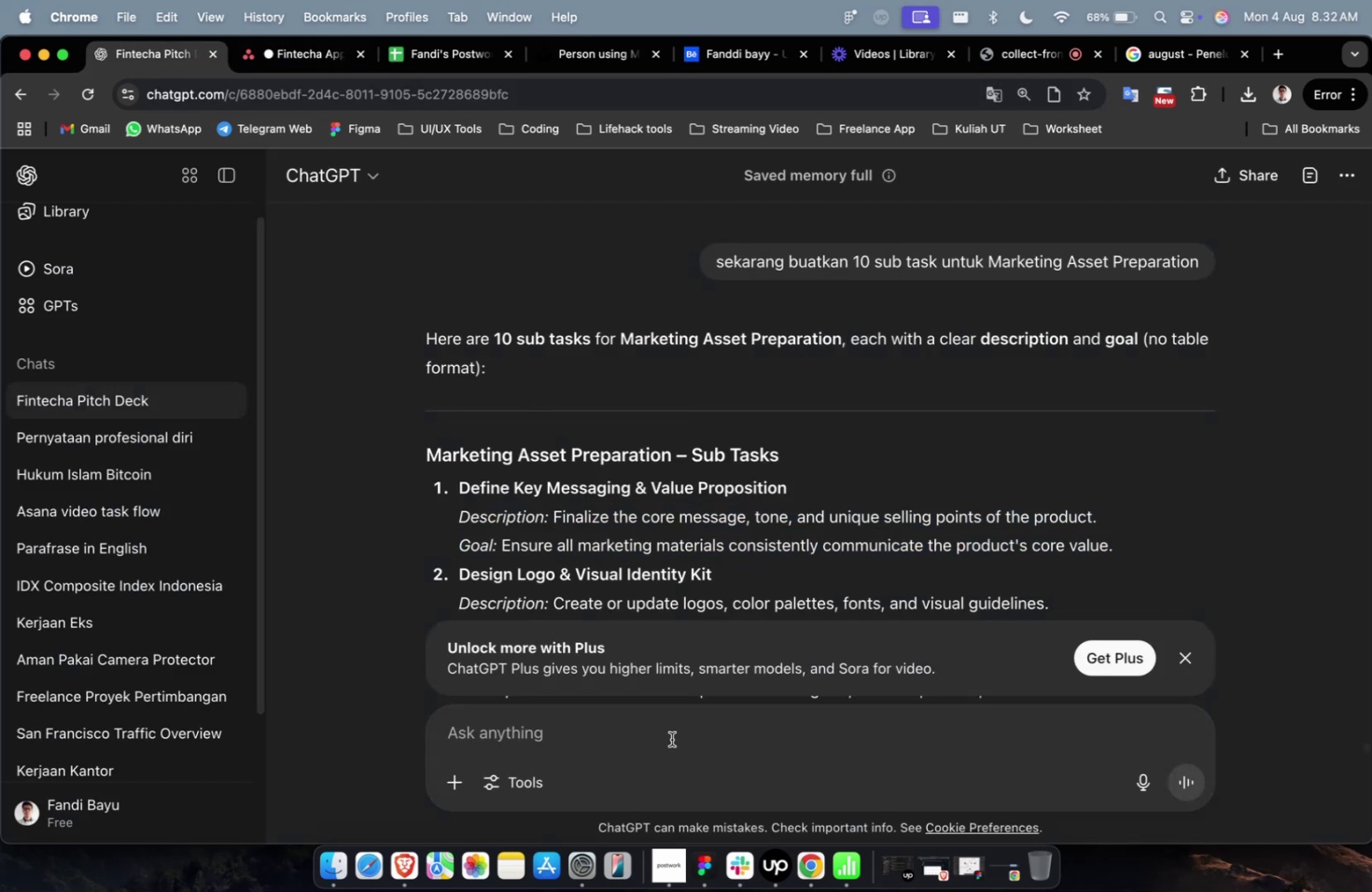 
type(buatkan description terkait)
 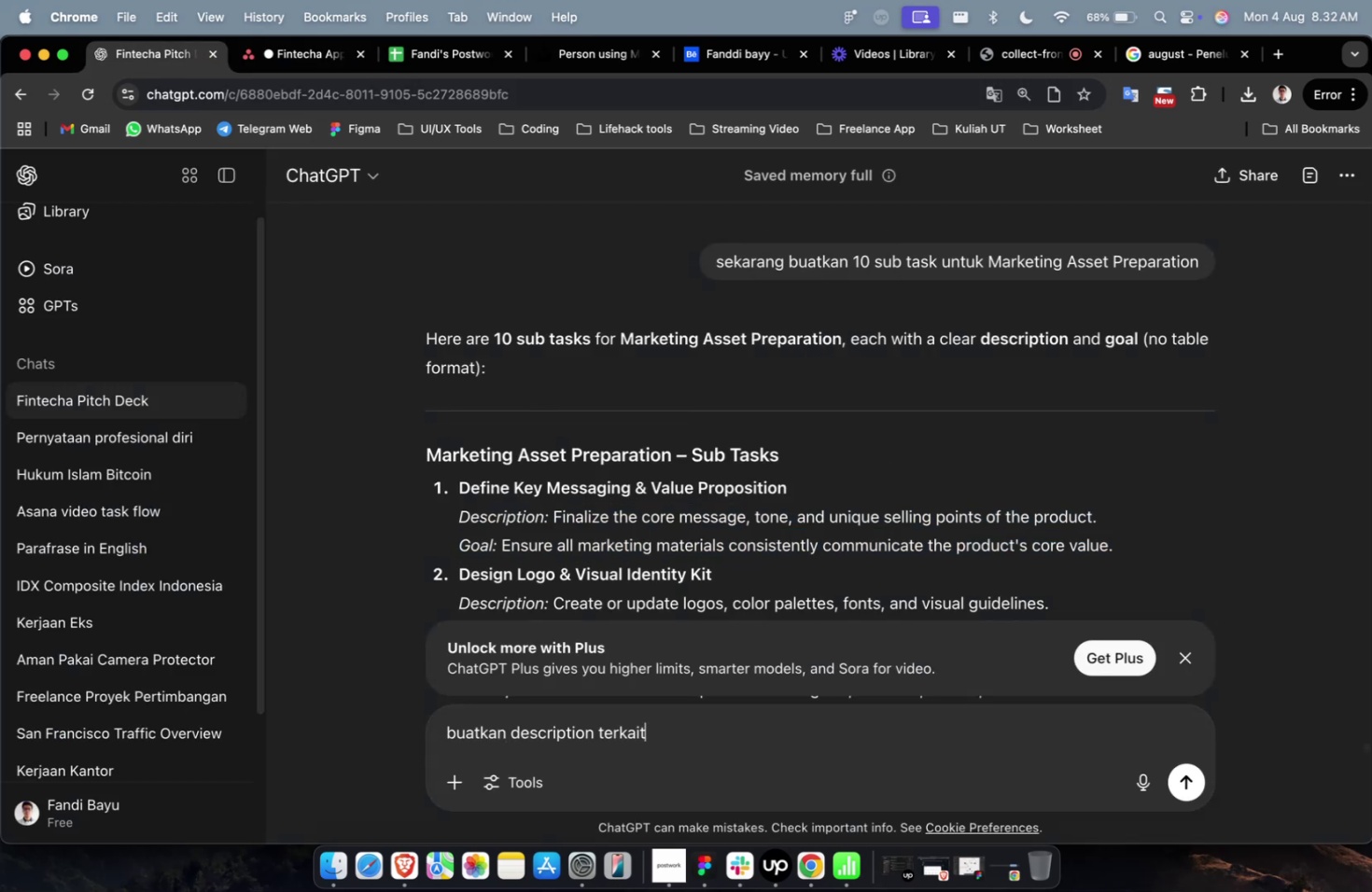 
key(Shift+Enter)
 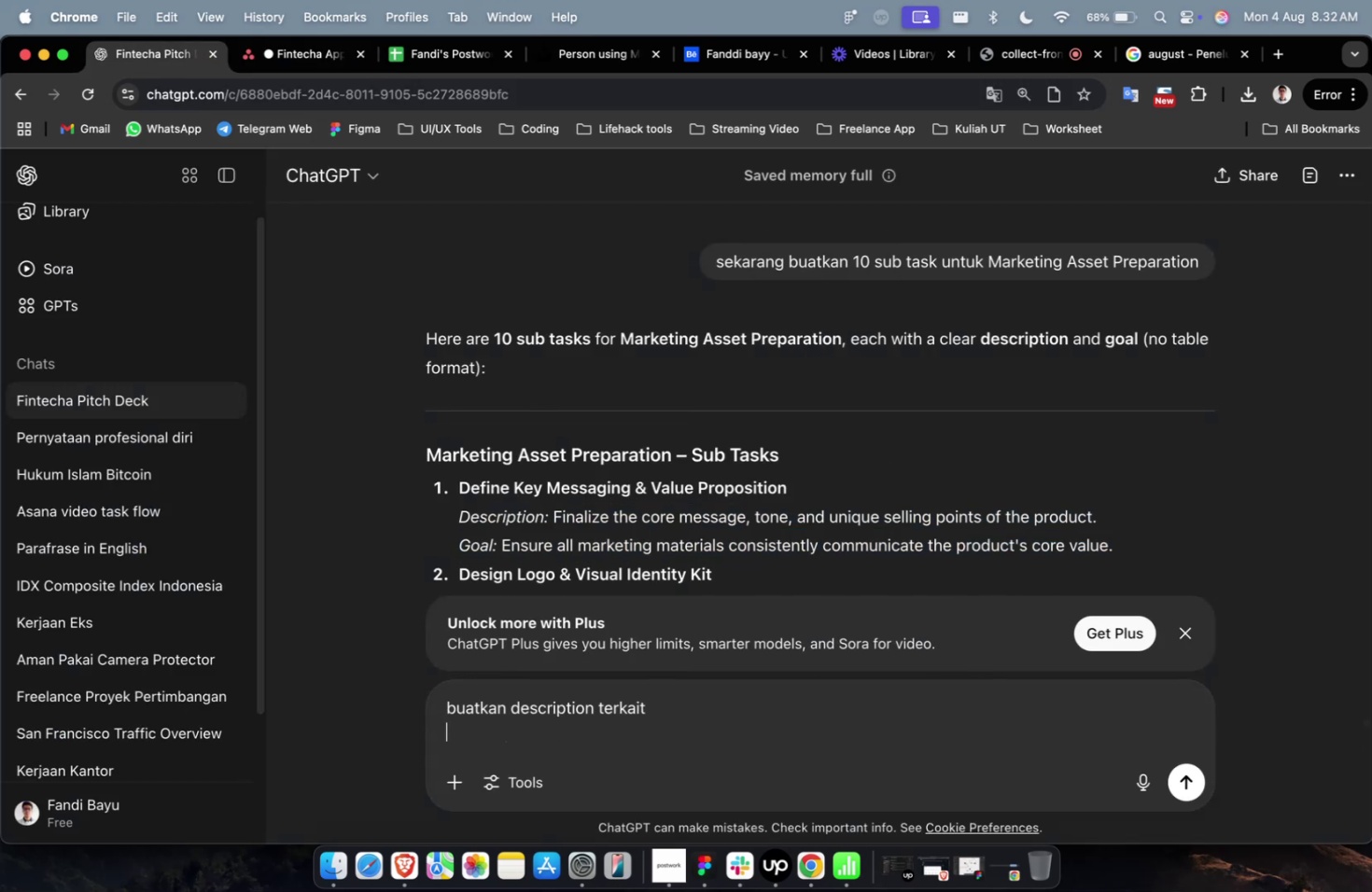 
key(Meta+V)
 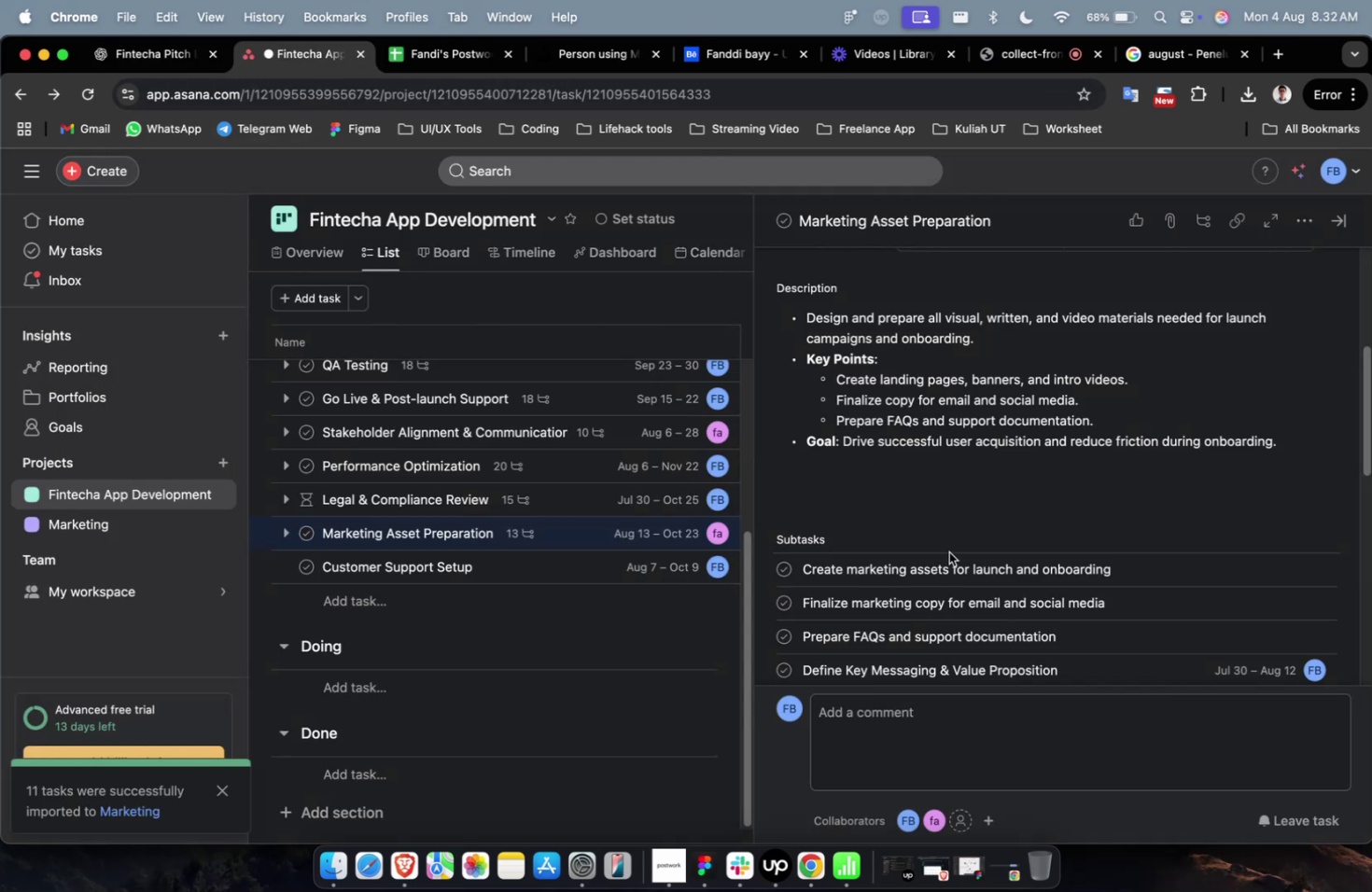 
left_click([959, 602])
 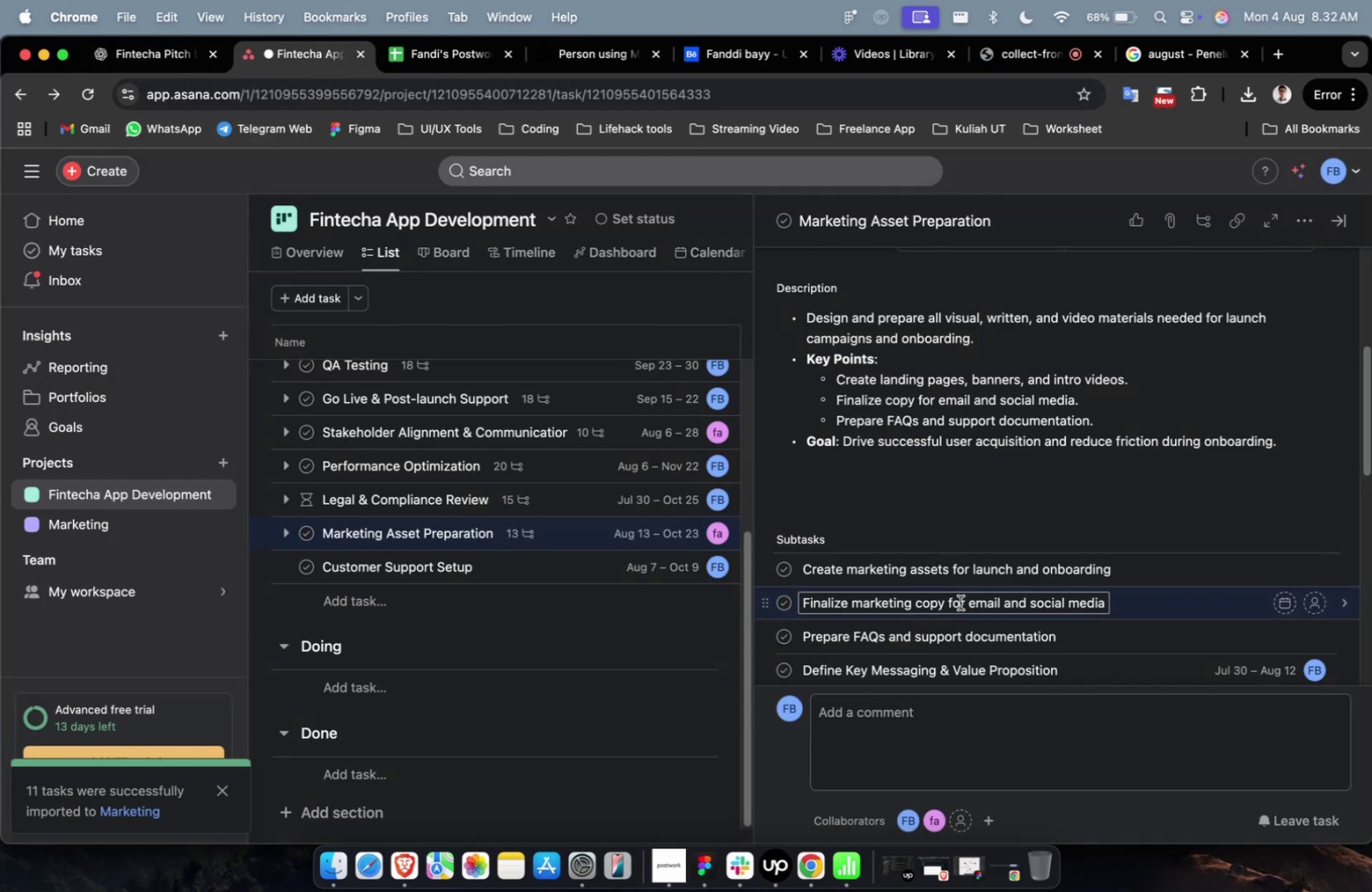 
key(Meta+A)
 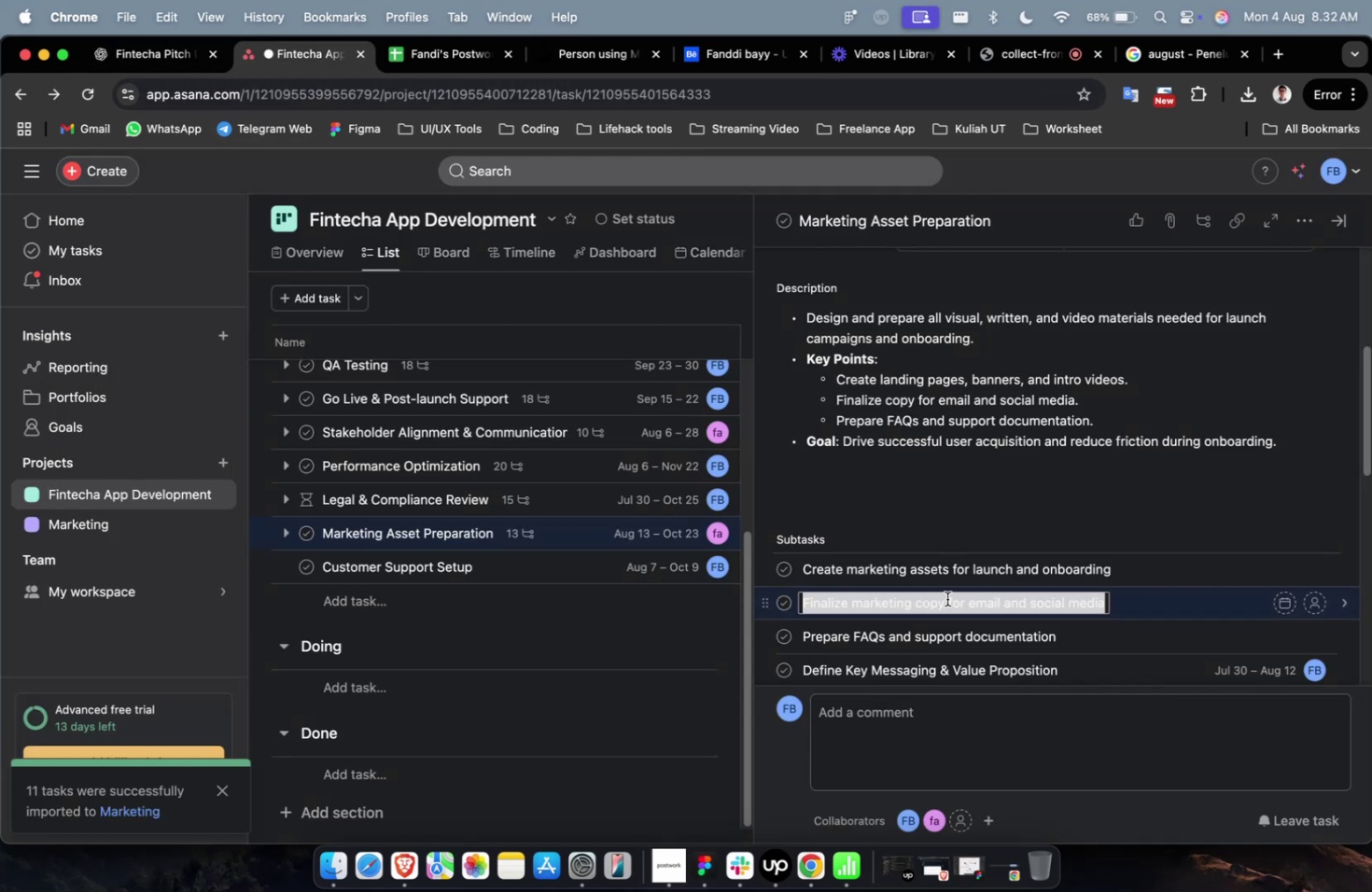 
key(Meta+C)
 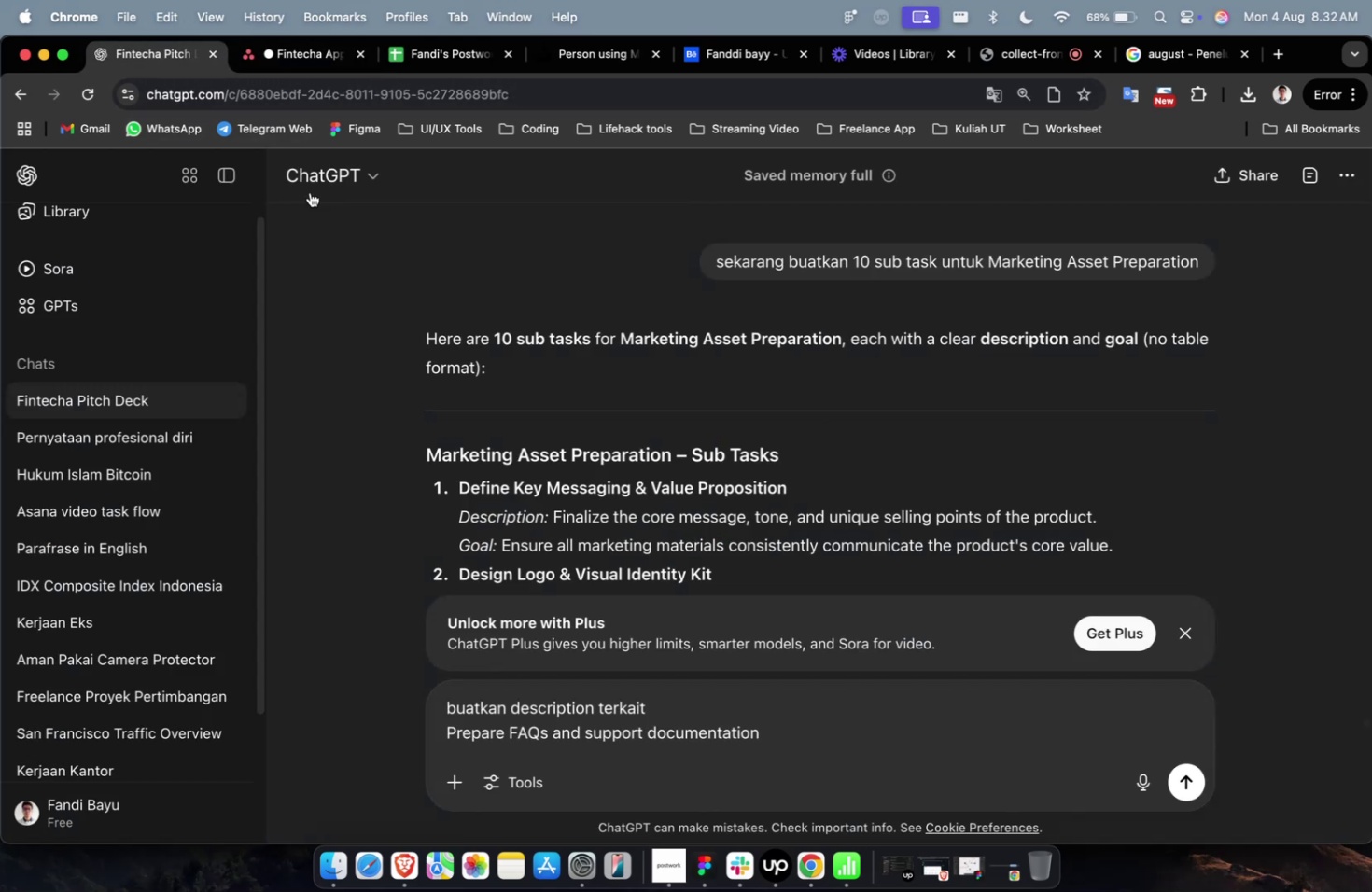 
hold_key(key=ShiftLeft, duration=0.37)
 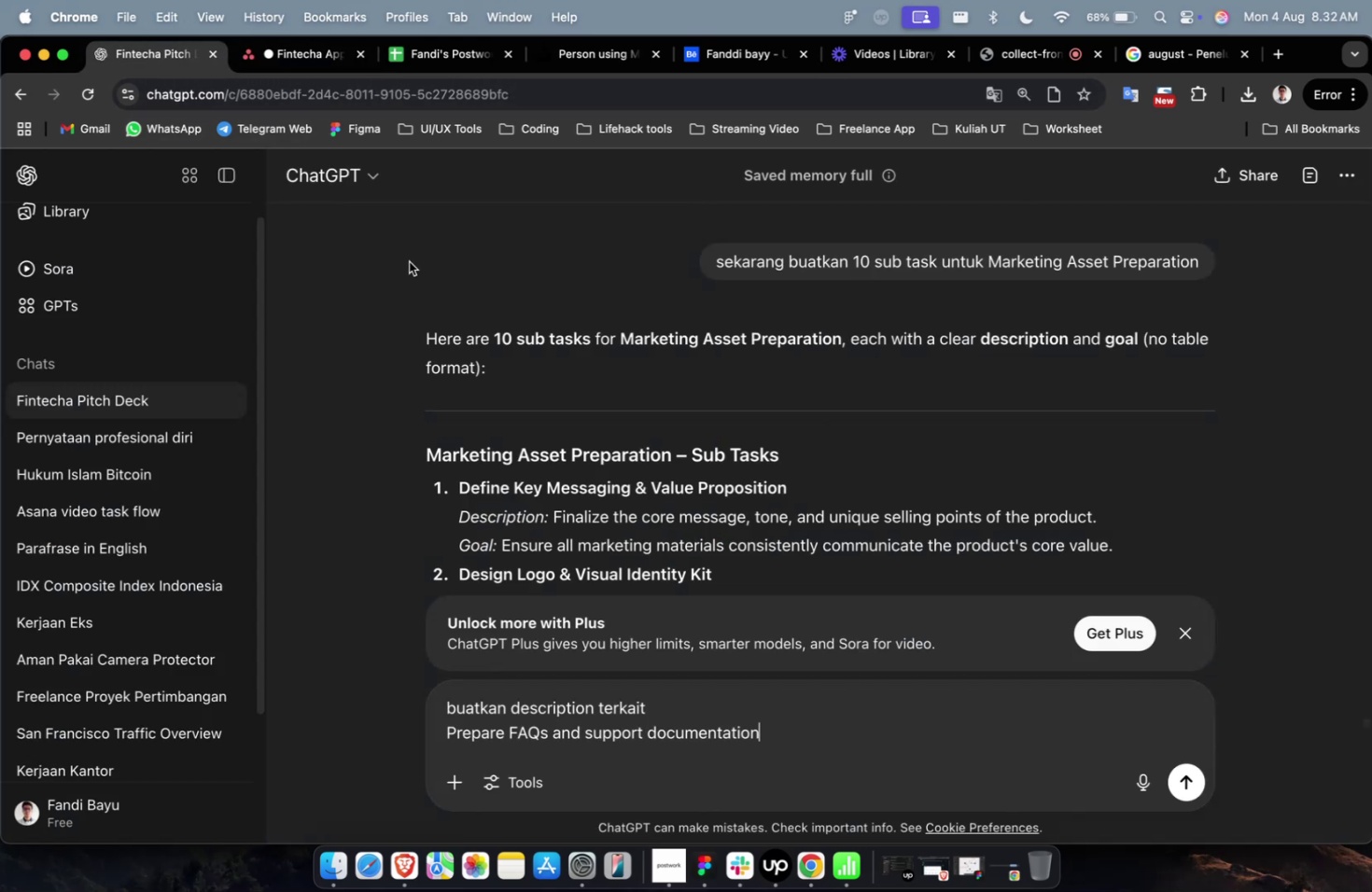 
key(Shift+ShiftRight)
 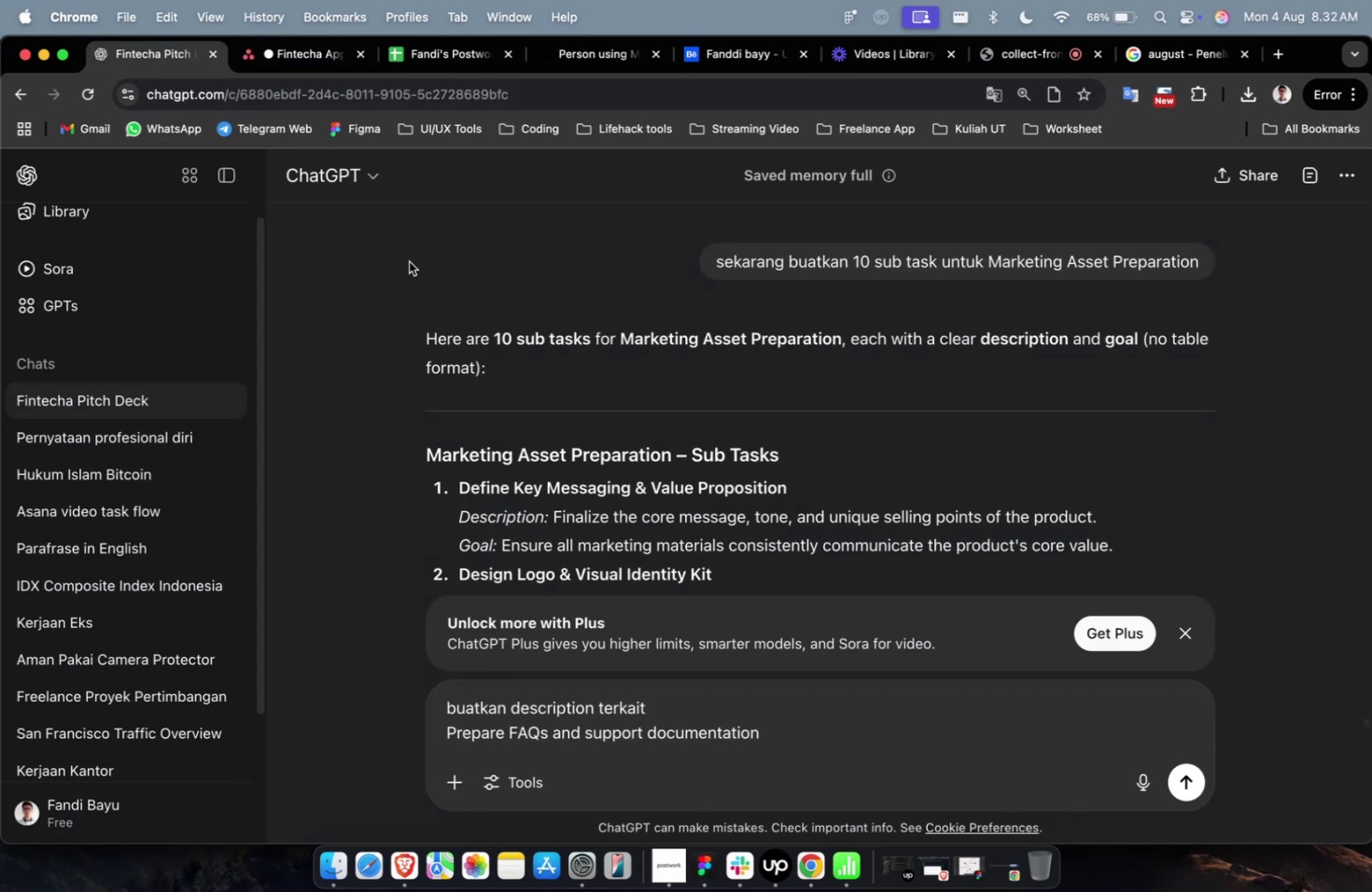 
key(Shift+ShiftRight)
 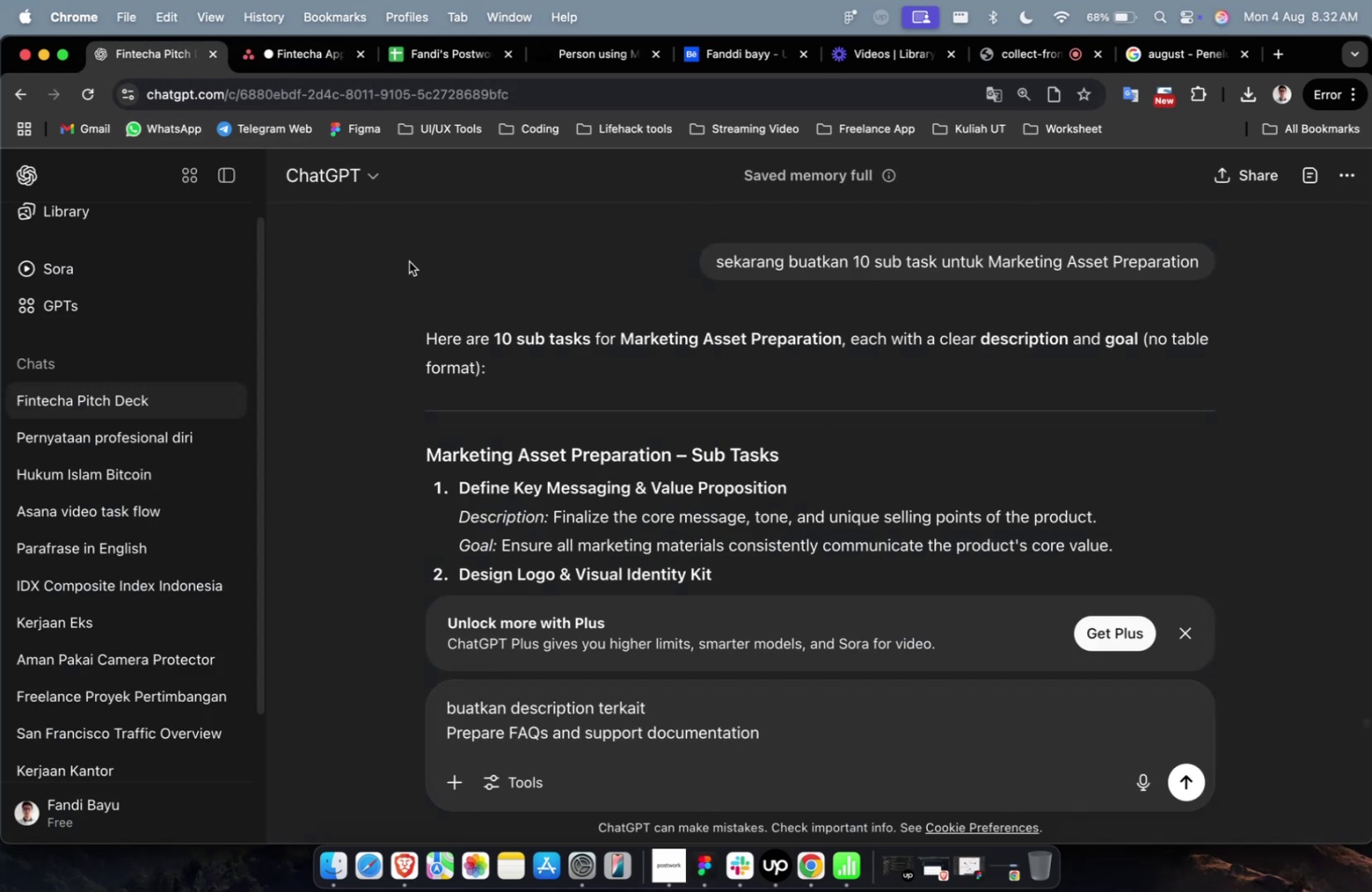 
key(Meta+Shift+CommandLeft)
 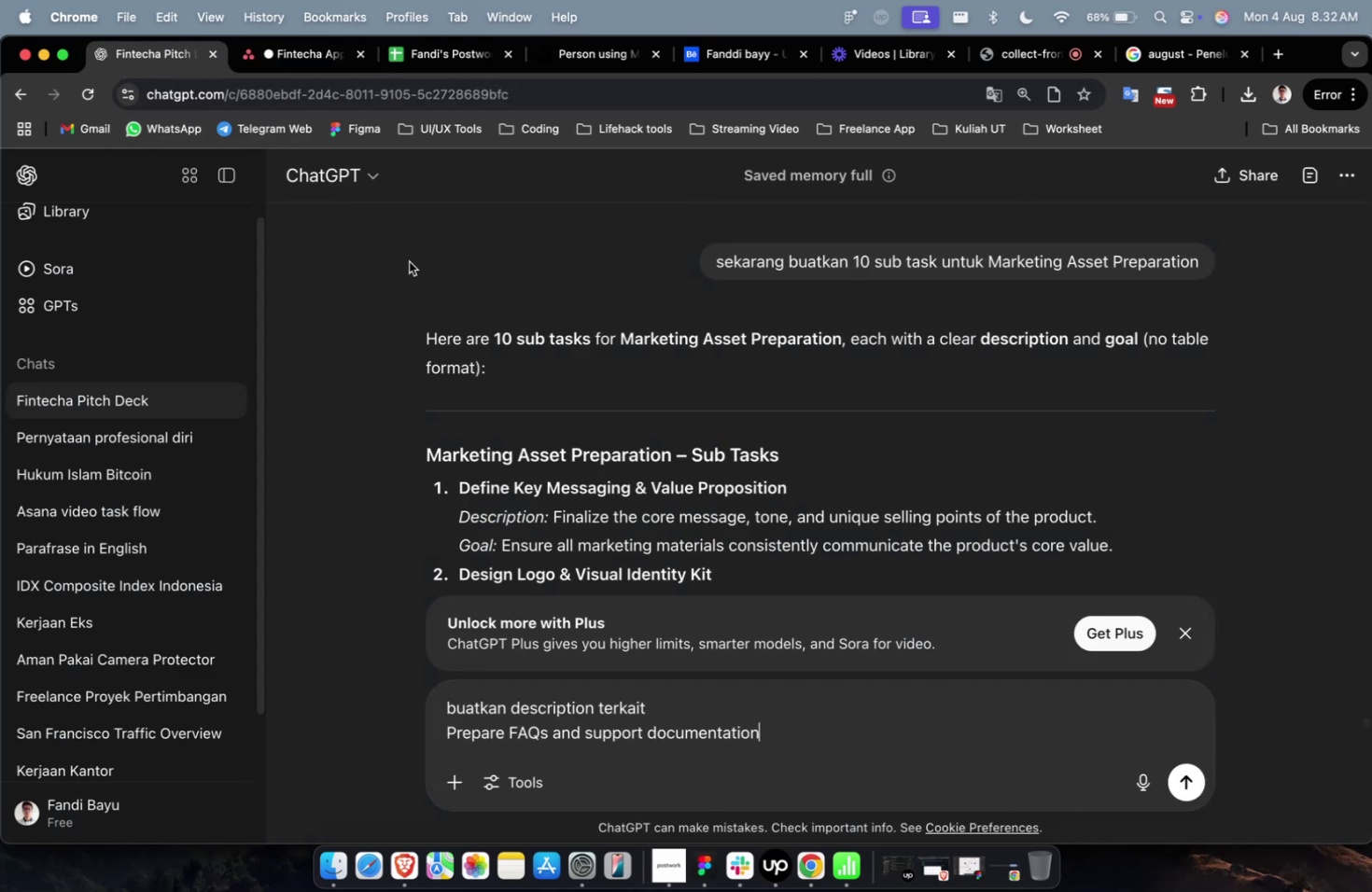 
key(Shift+Enter)
 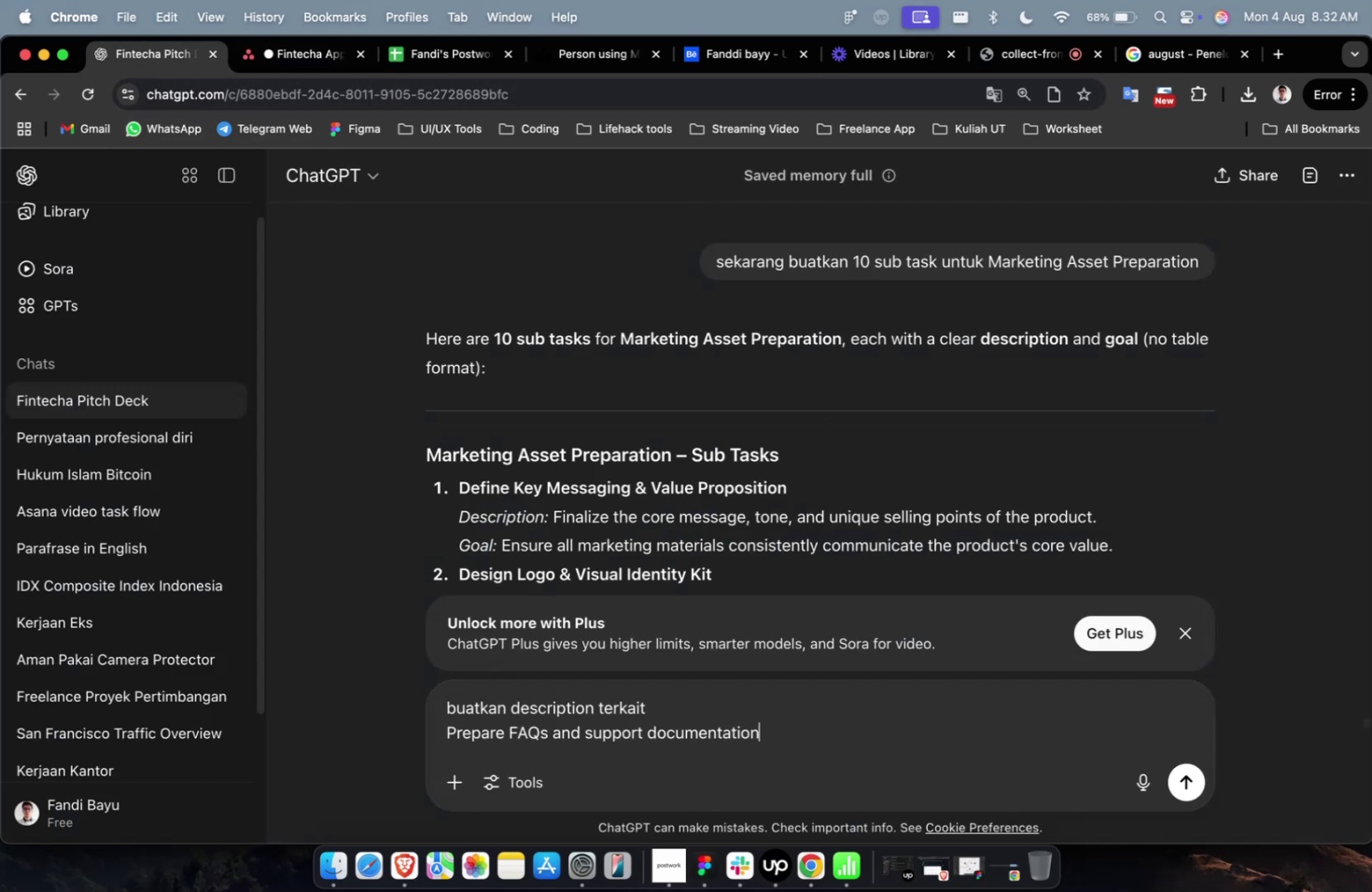 
key(Meta+Shift+V)
 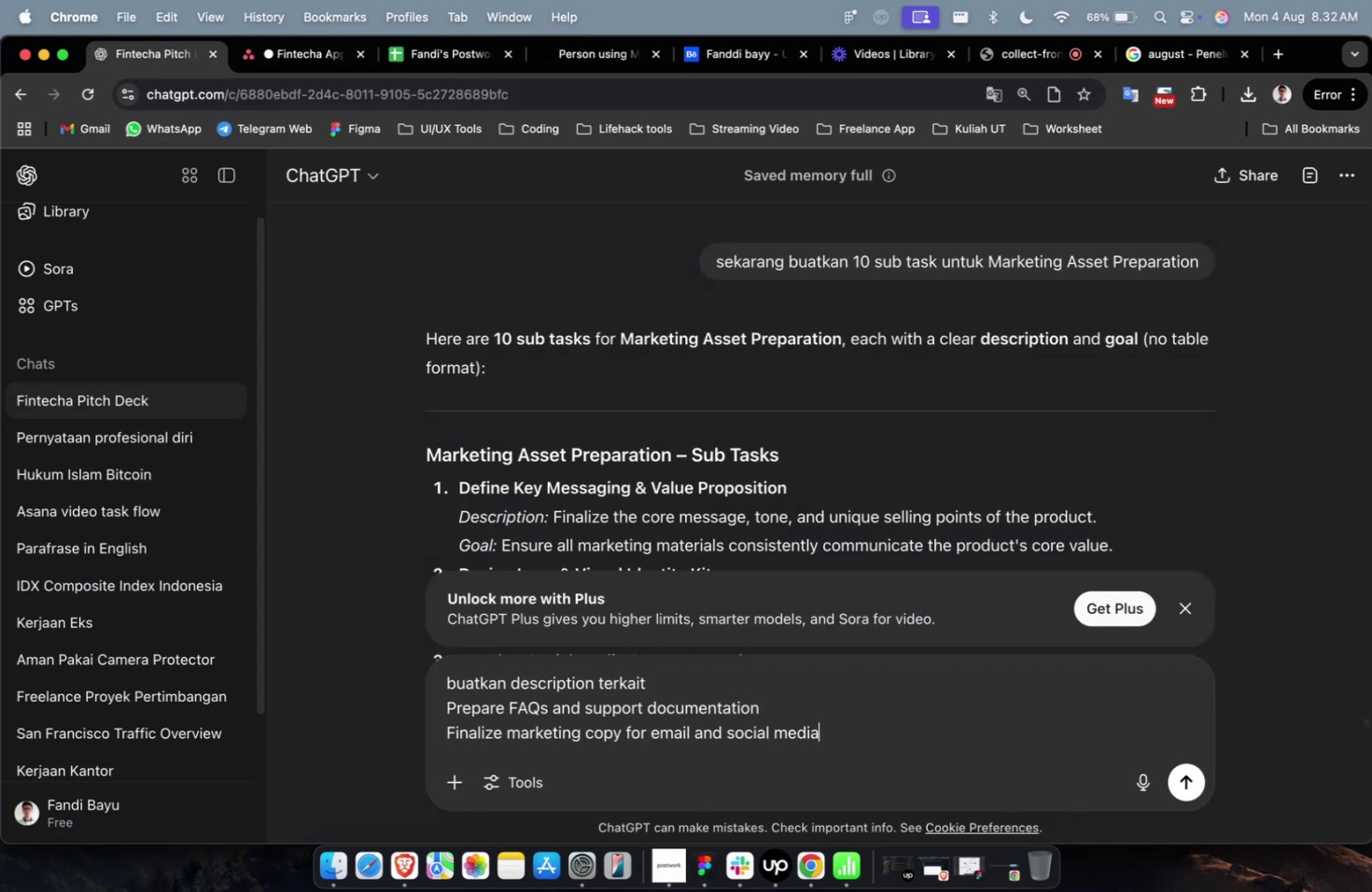 
key(Shift+Enter)
 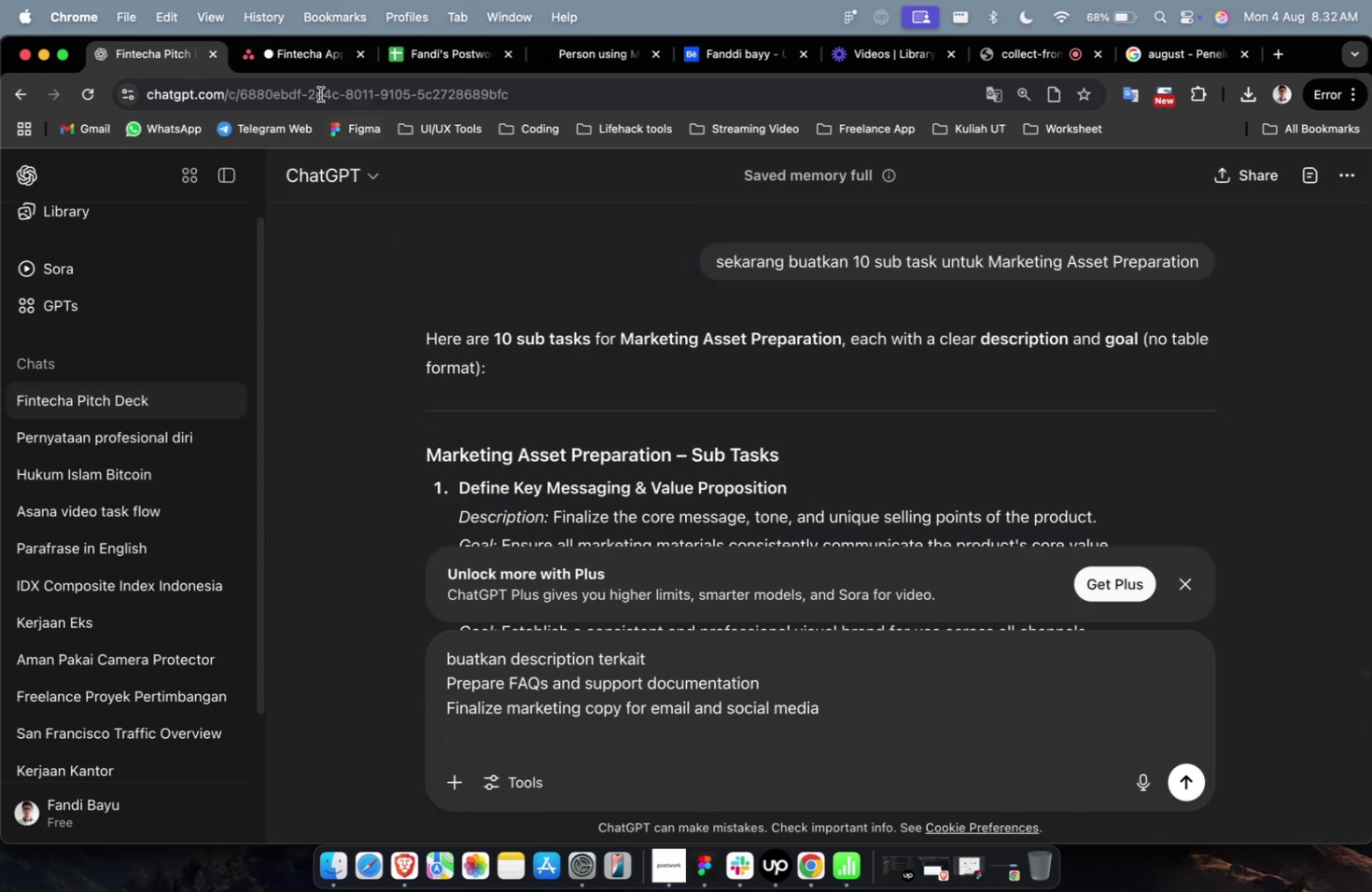 
left_click([313, 57])
 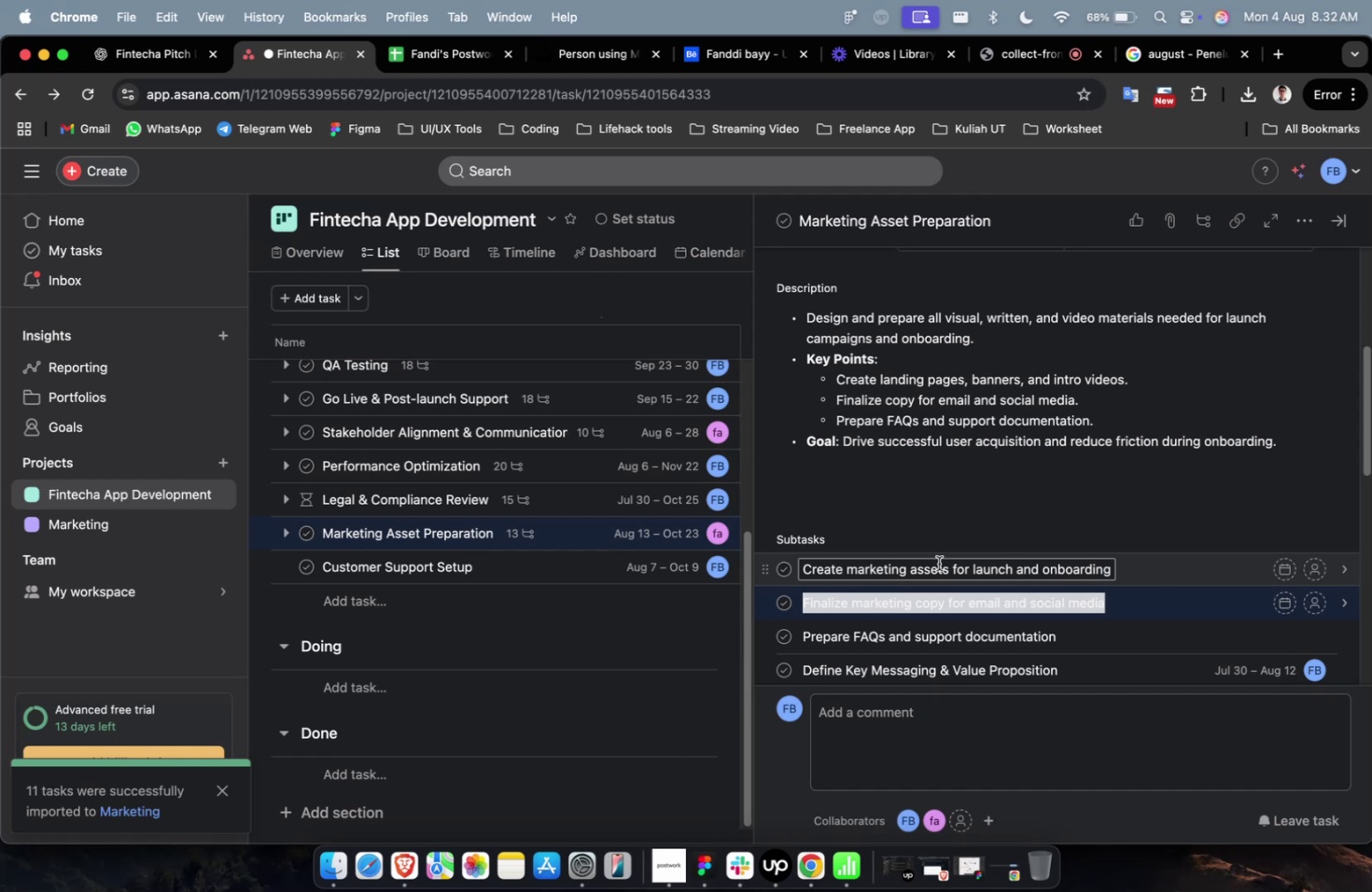 
left_click([937, 566])
 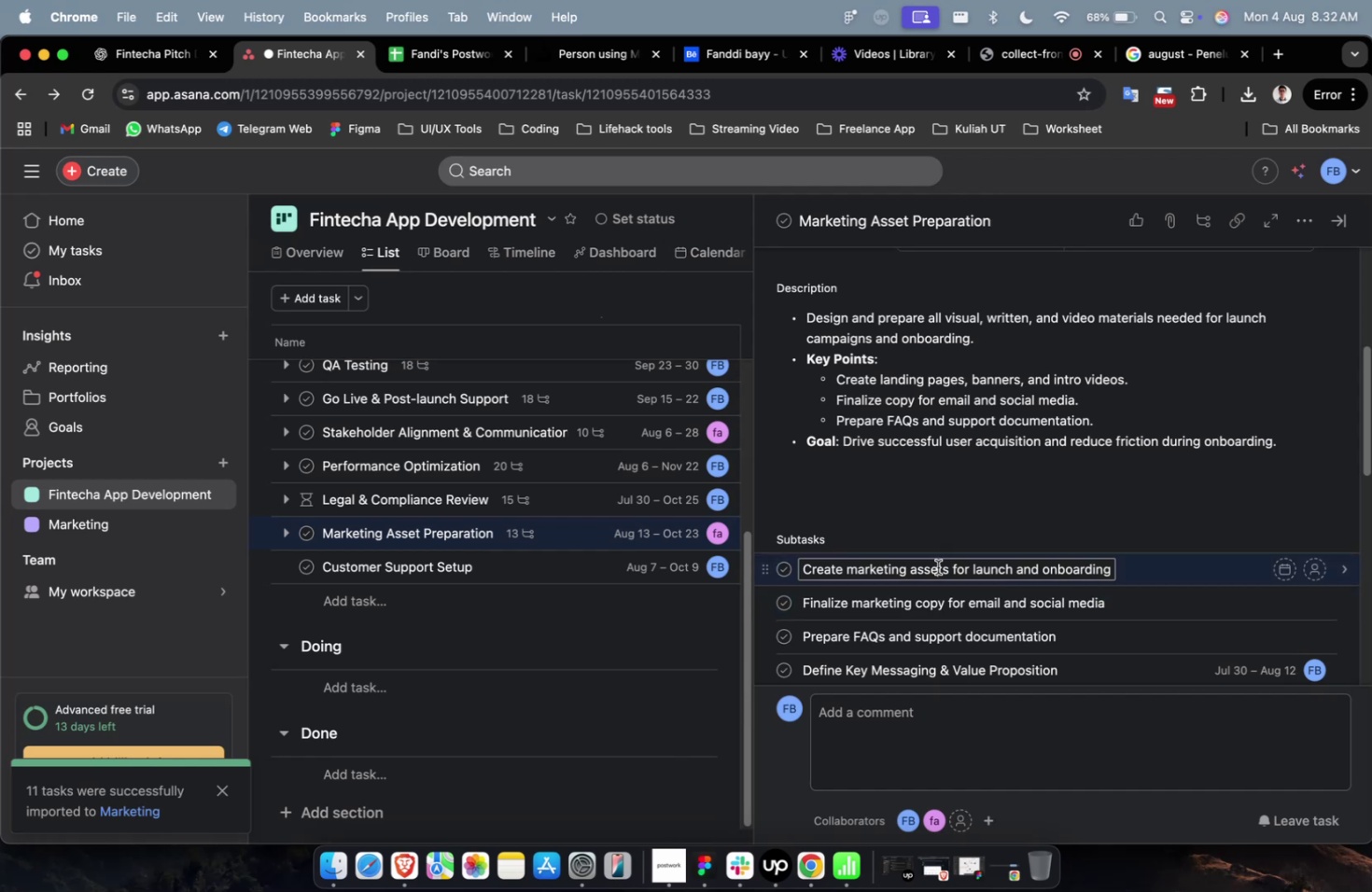 
key(Meta+Shift+A)
 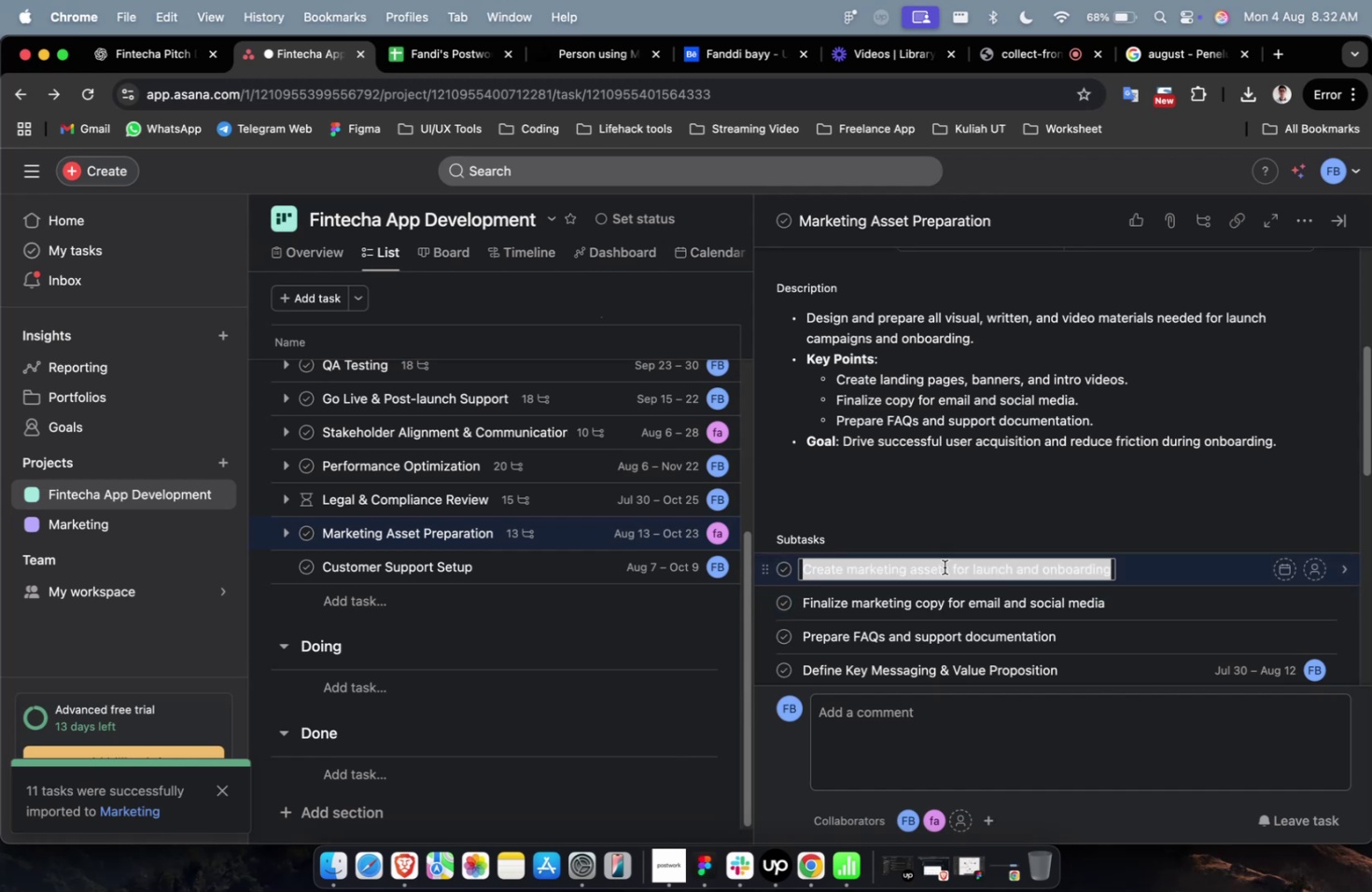 
key(Meta+Shift+C)
 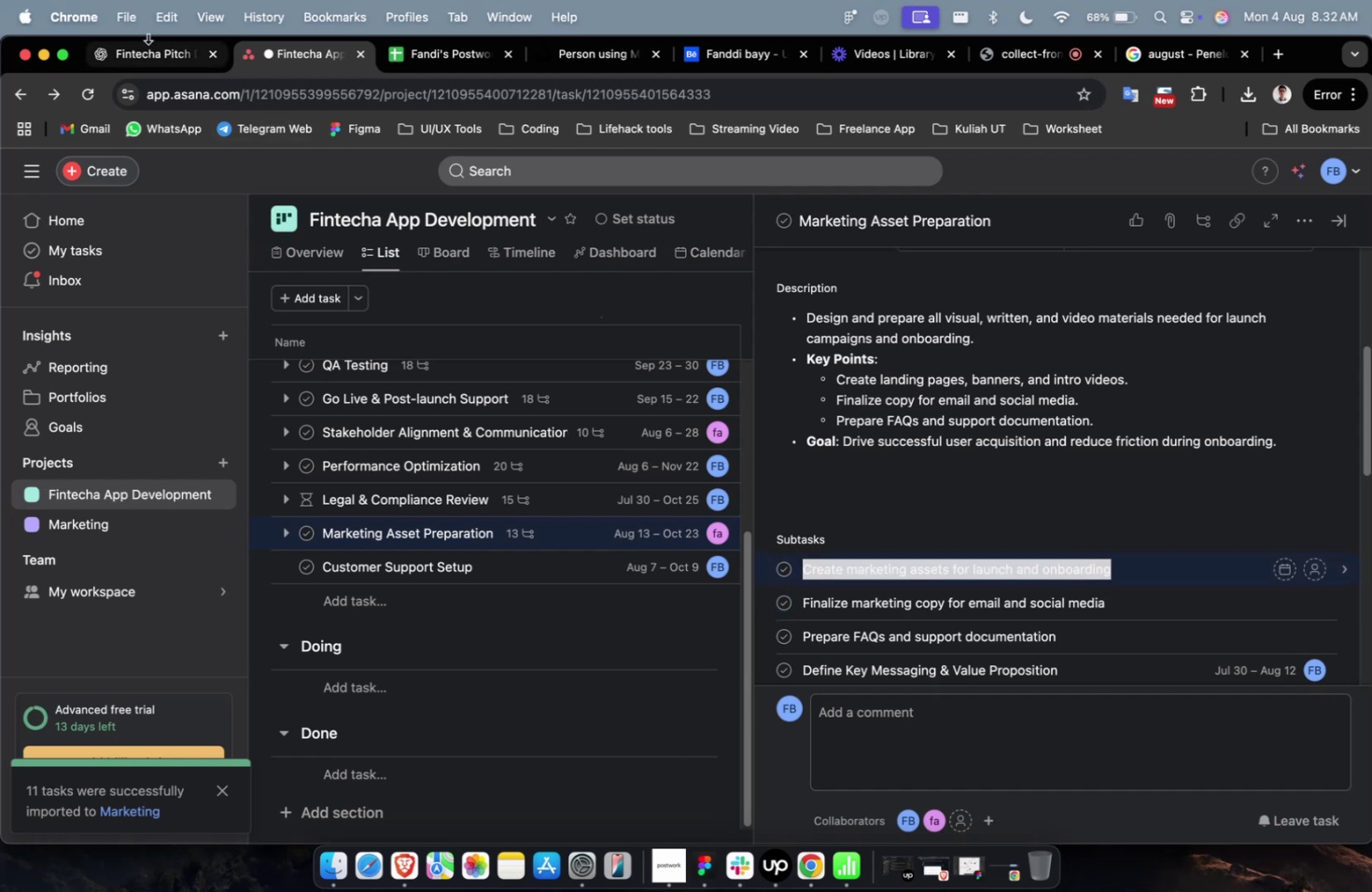 
left_click([147, 37])
 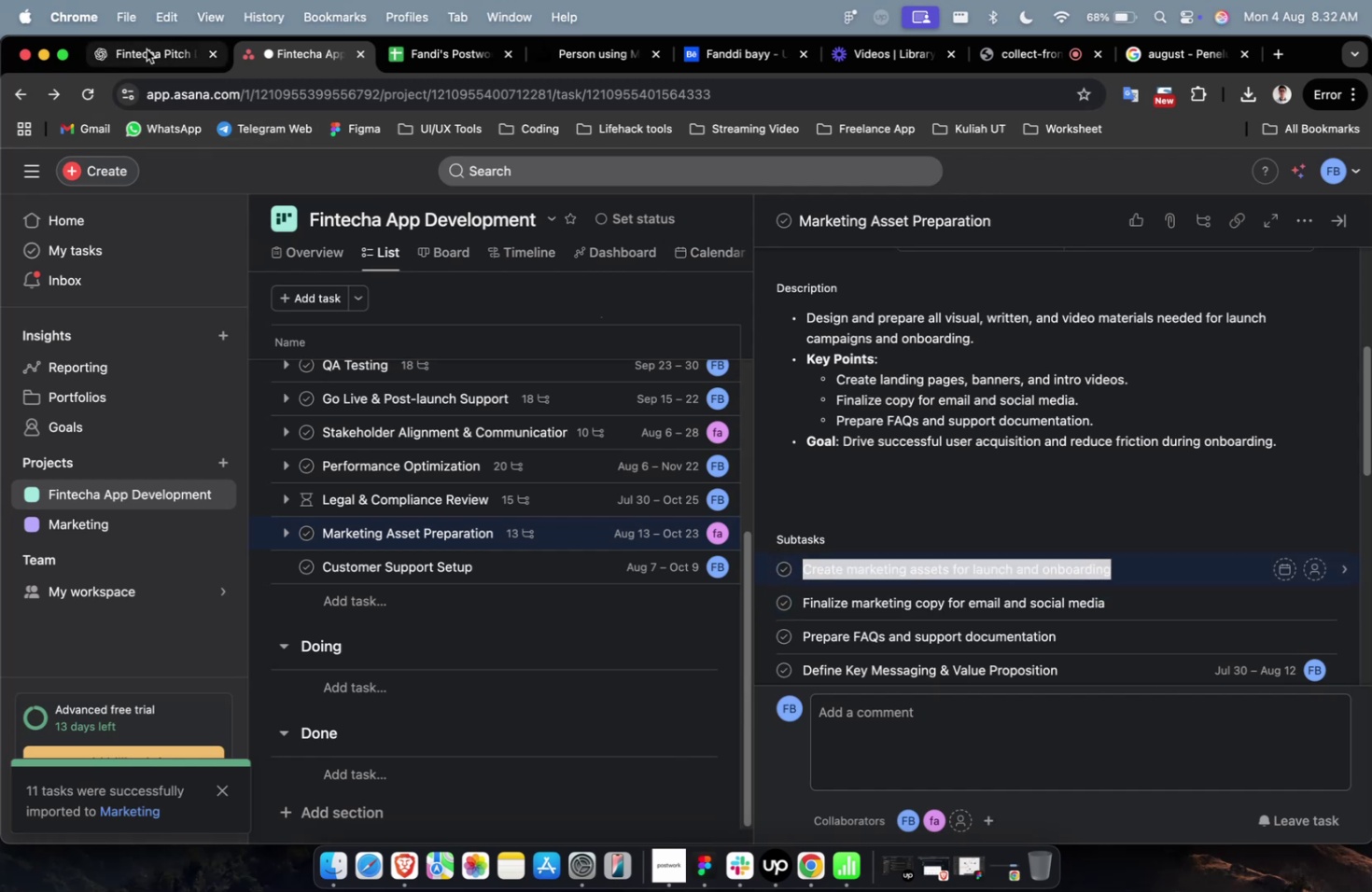 
double_click([147, 50])
 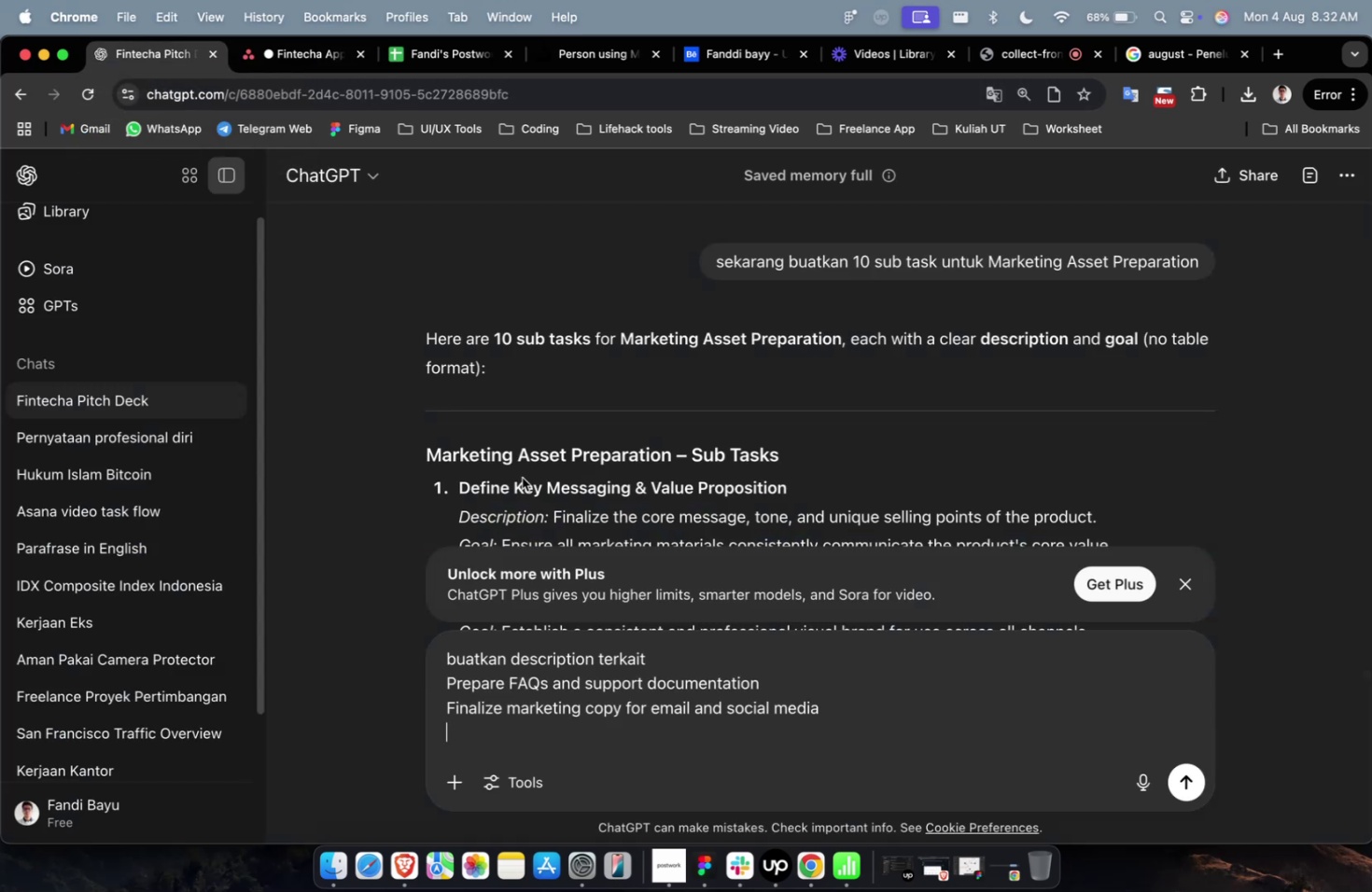 
key(Meta+Shift+V)
 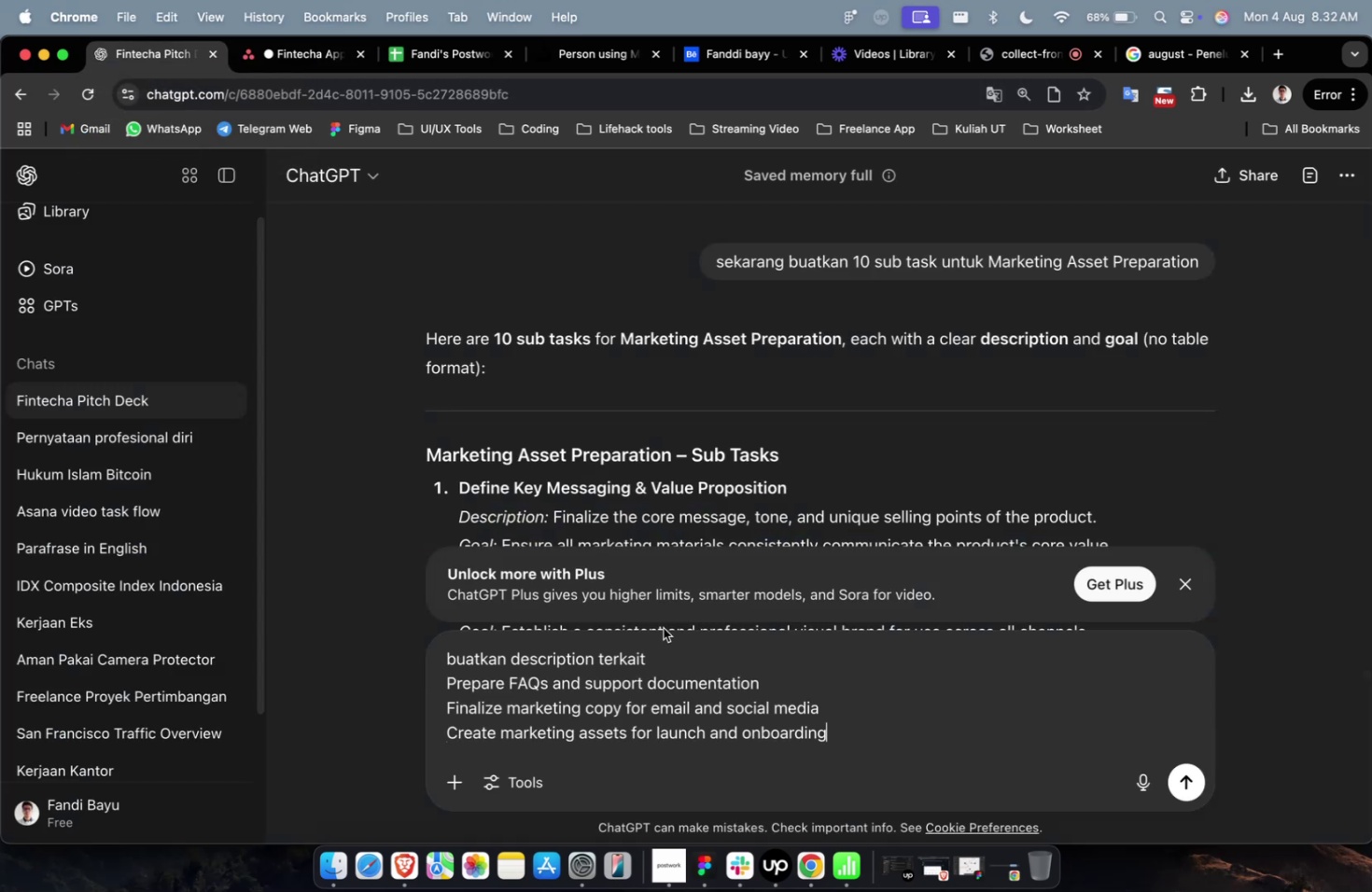 
key(Shift+Enter)
 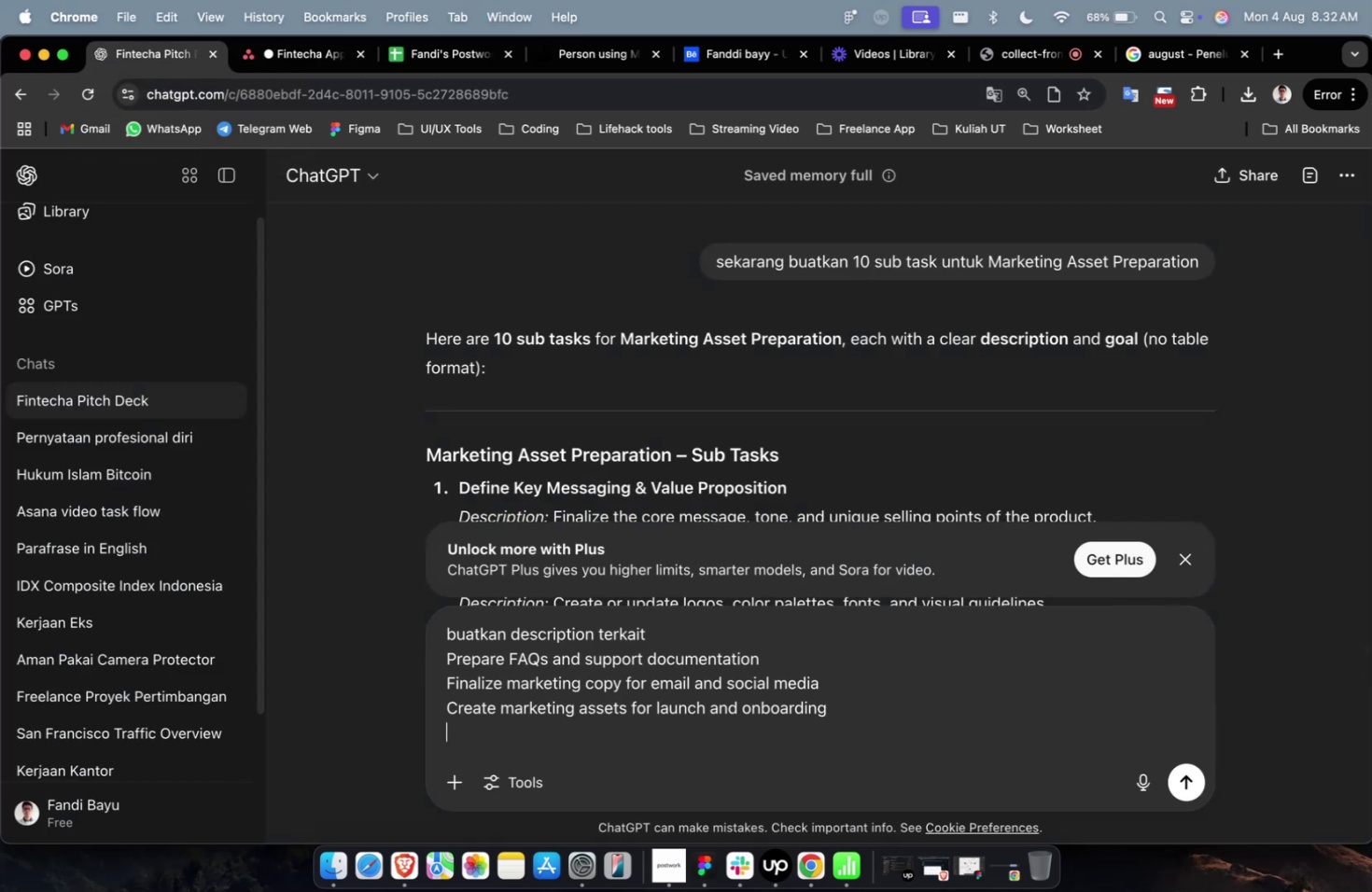 
key(Shift+Enter)
 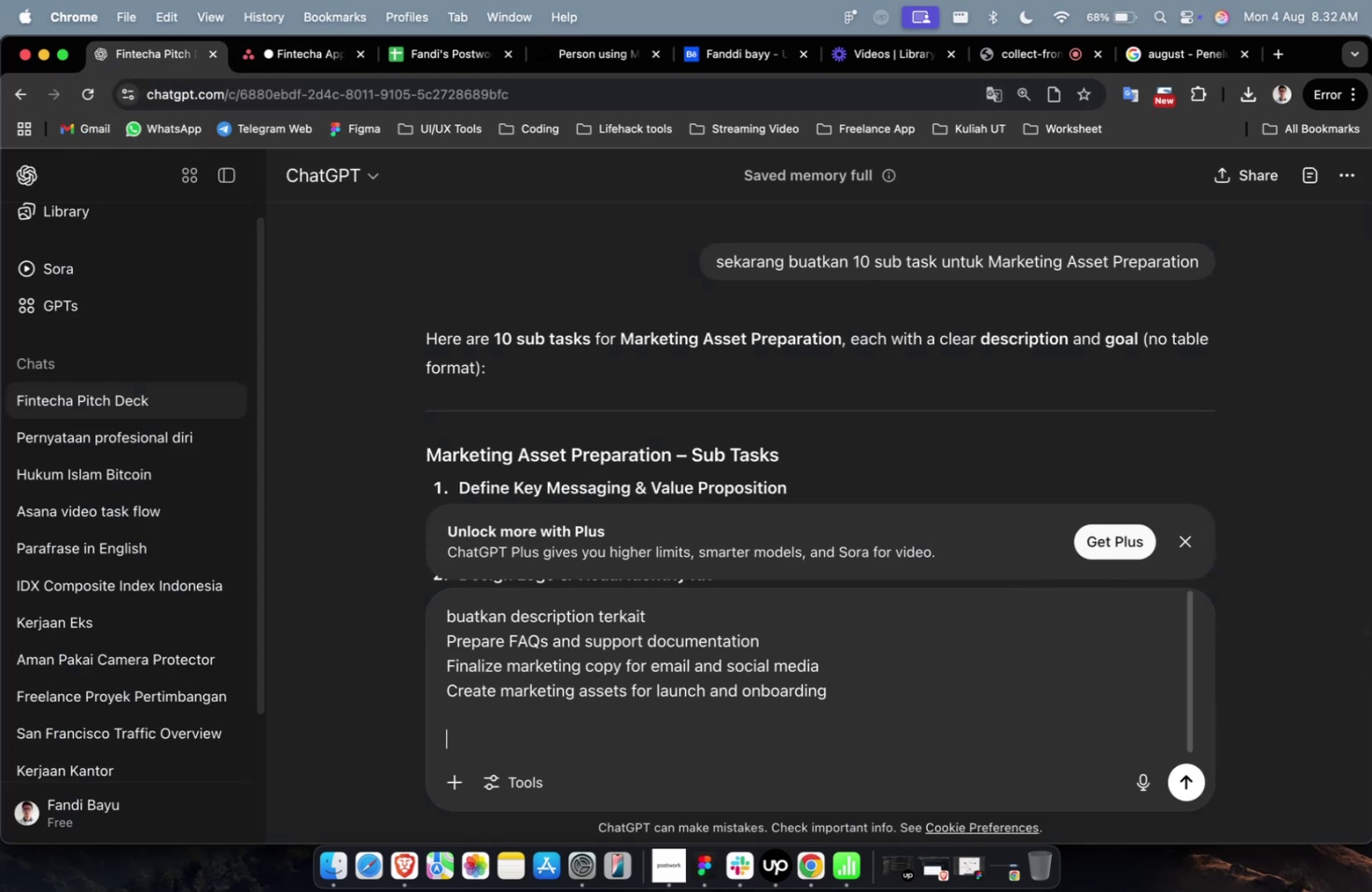 
type(BUATKAN PI)
key(Backspace)
type(OINTSD)
key(Backspace)
type( DAN GOALSNYA)
 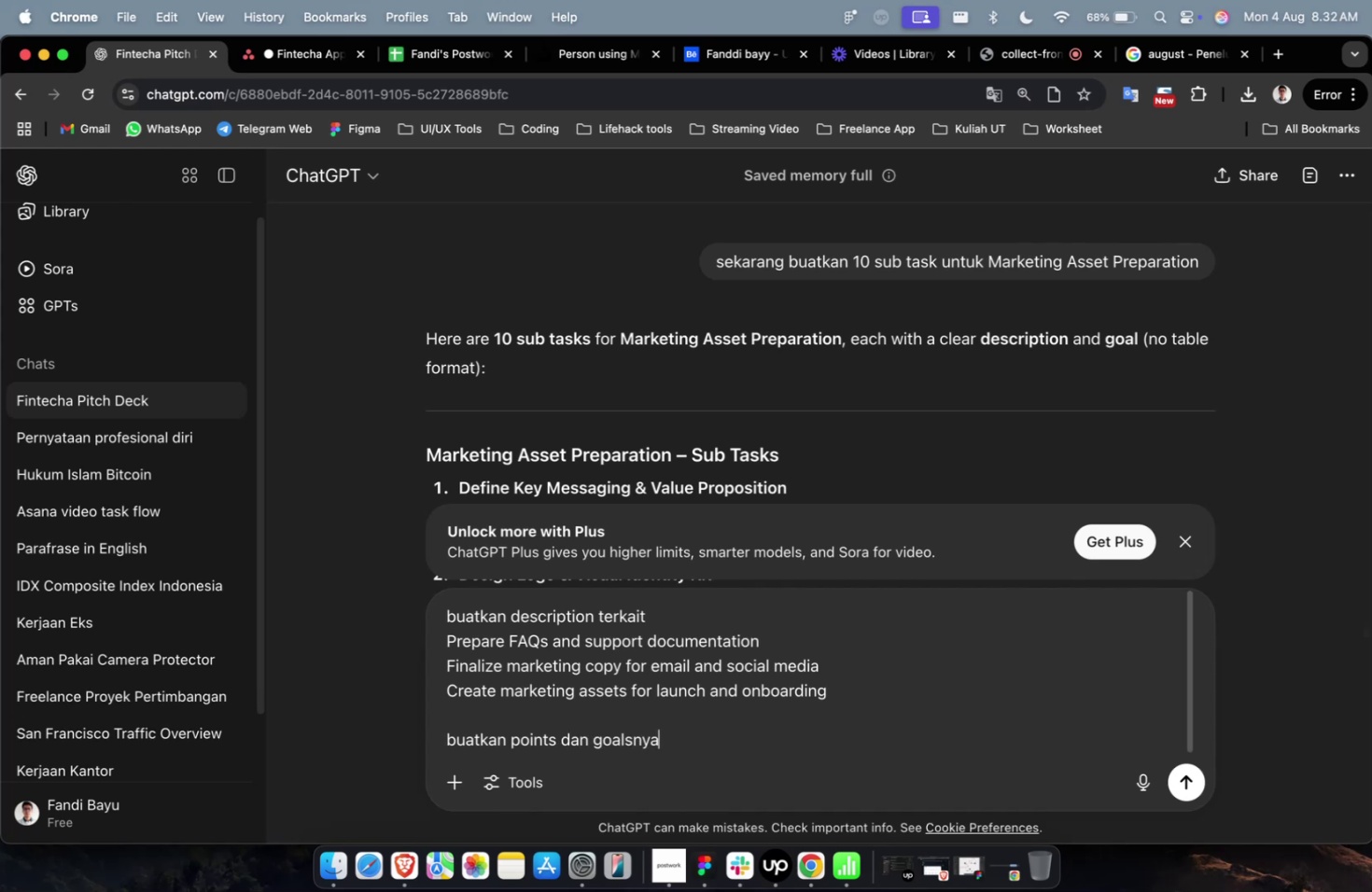 
key(Shift+Enter)
 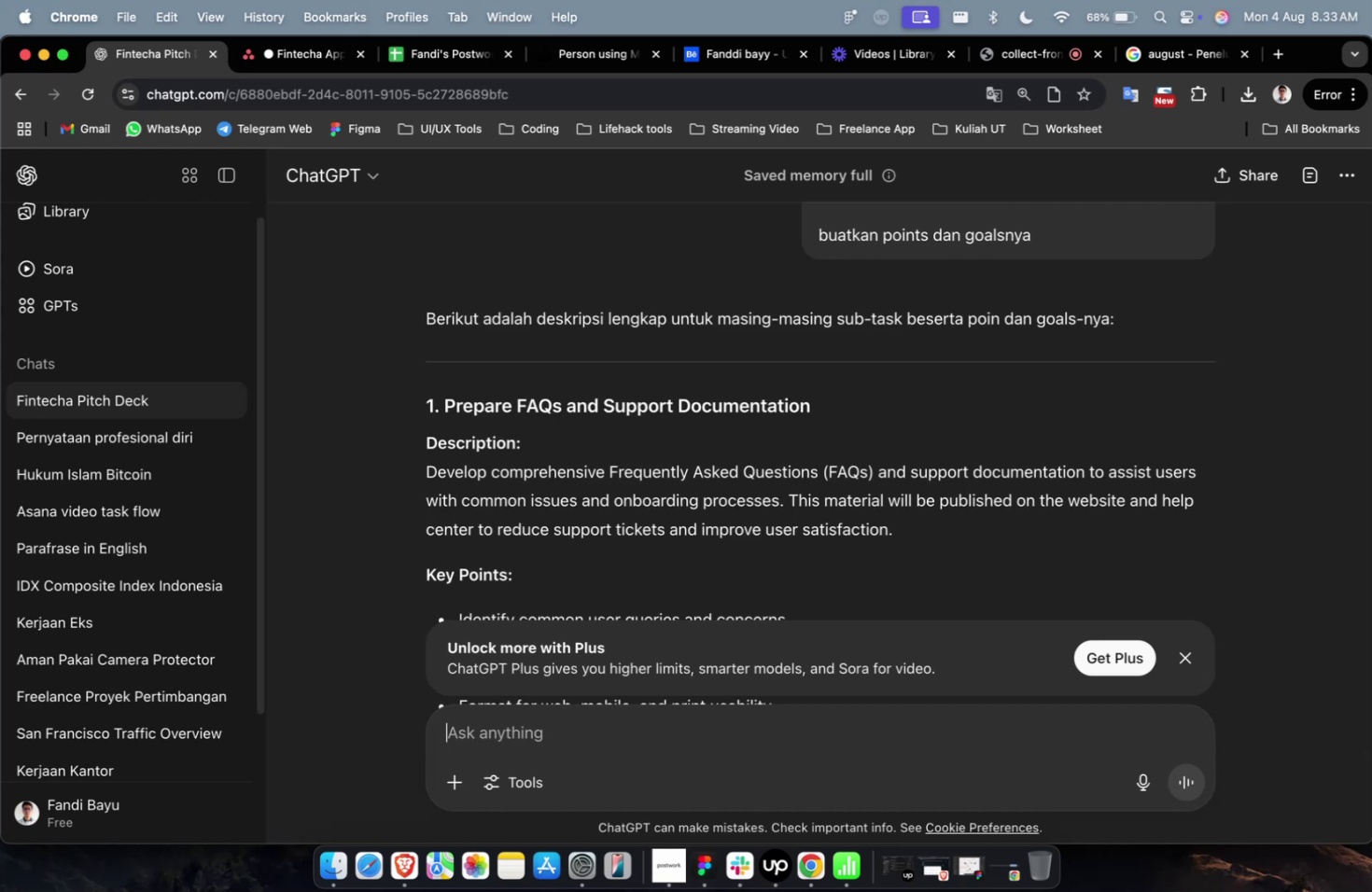 
wait(31.91)
 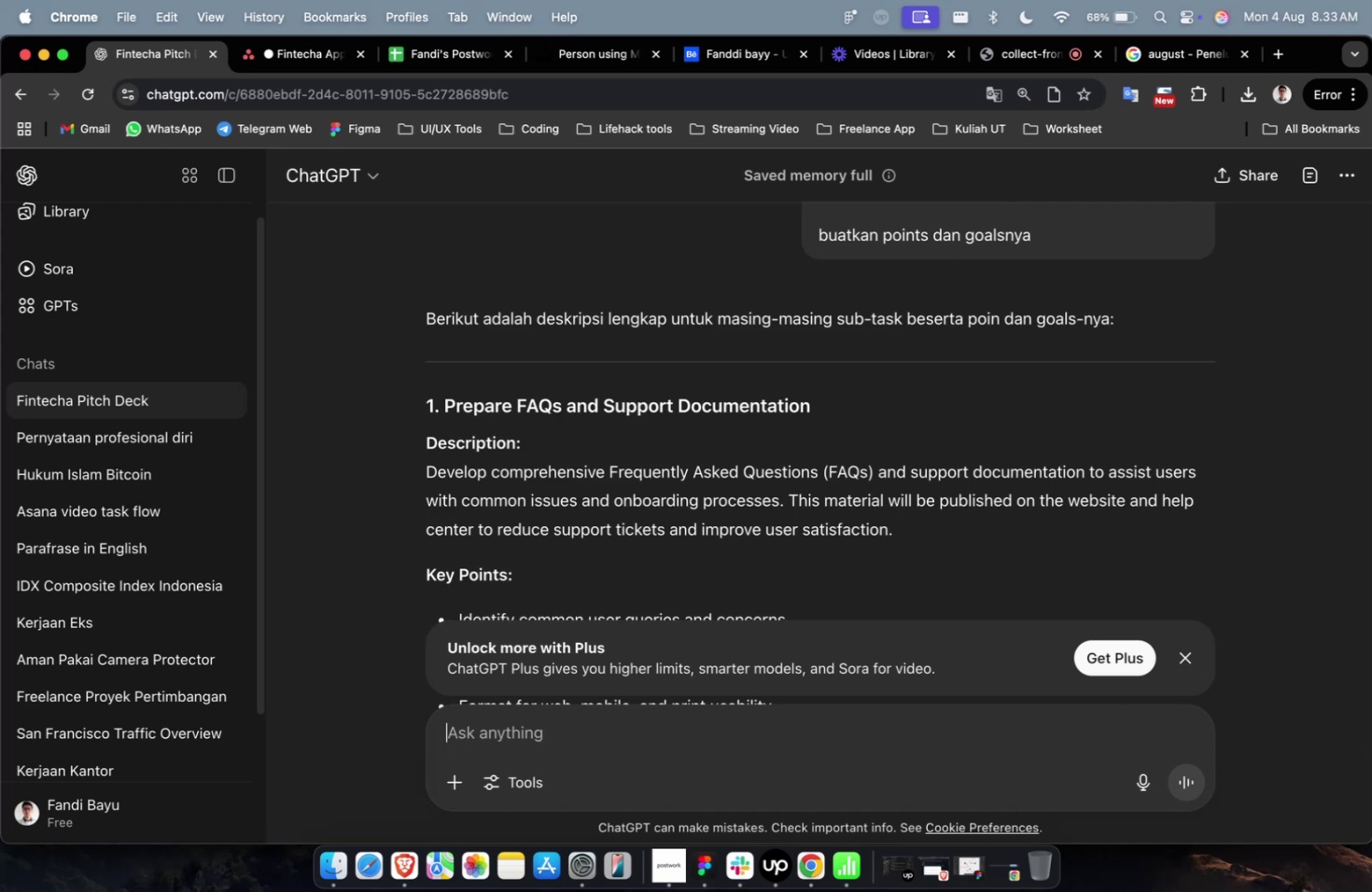 
scroll: coordinate [634, 459], scroll_direction: down, amount: 6.0
 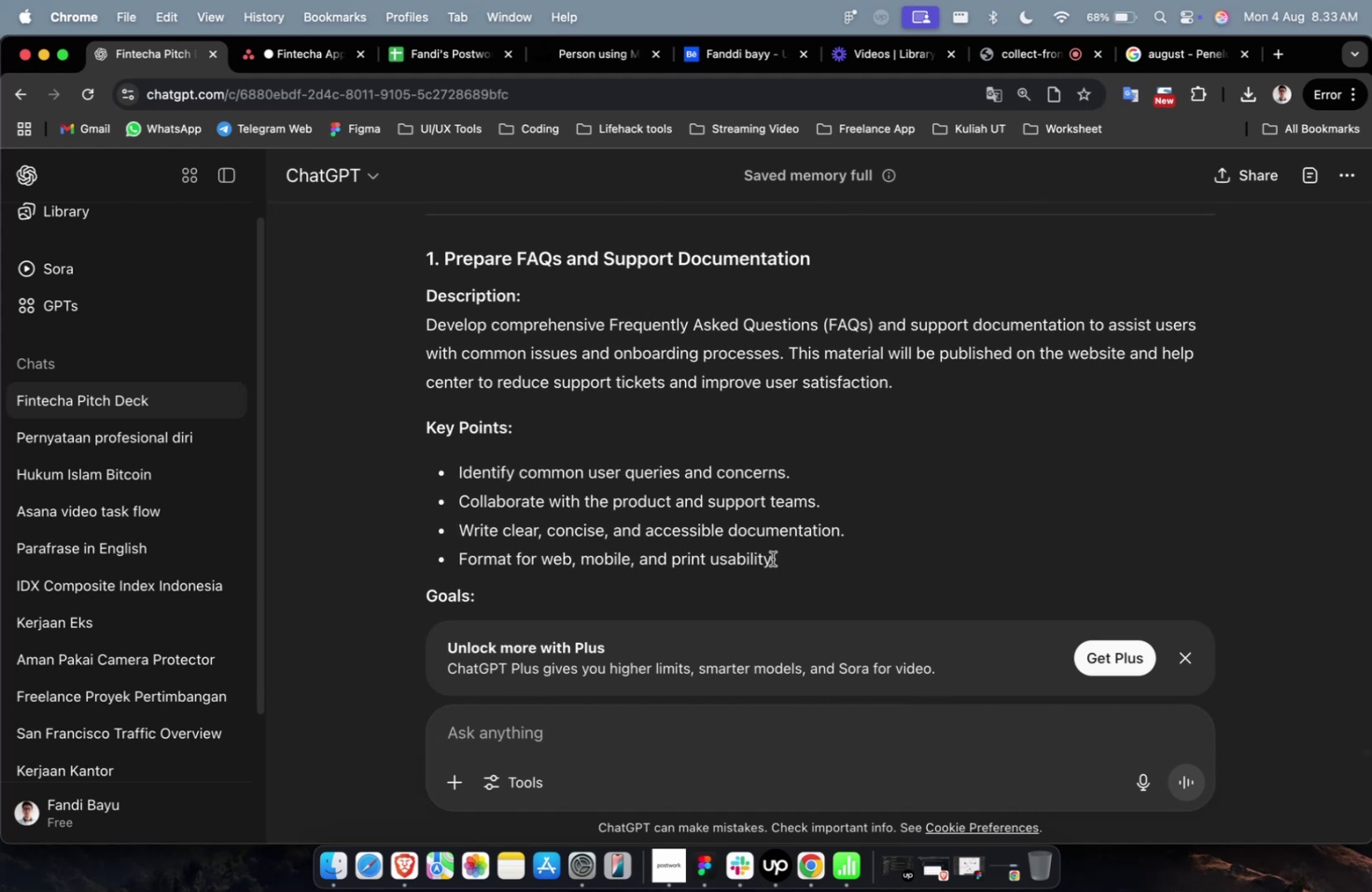 
left_click_drag(start_coordinate=[777, 563], to_coordinate=[715, 520])
 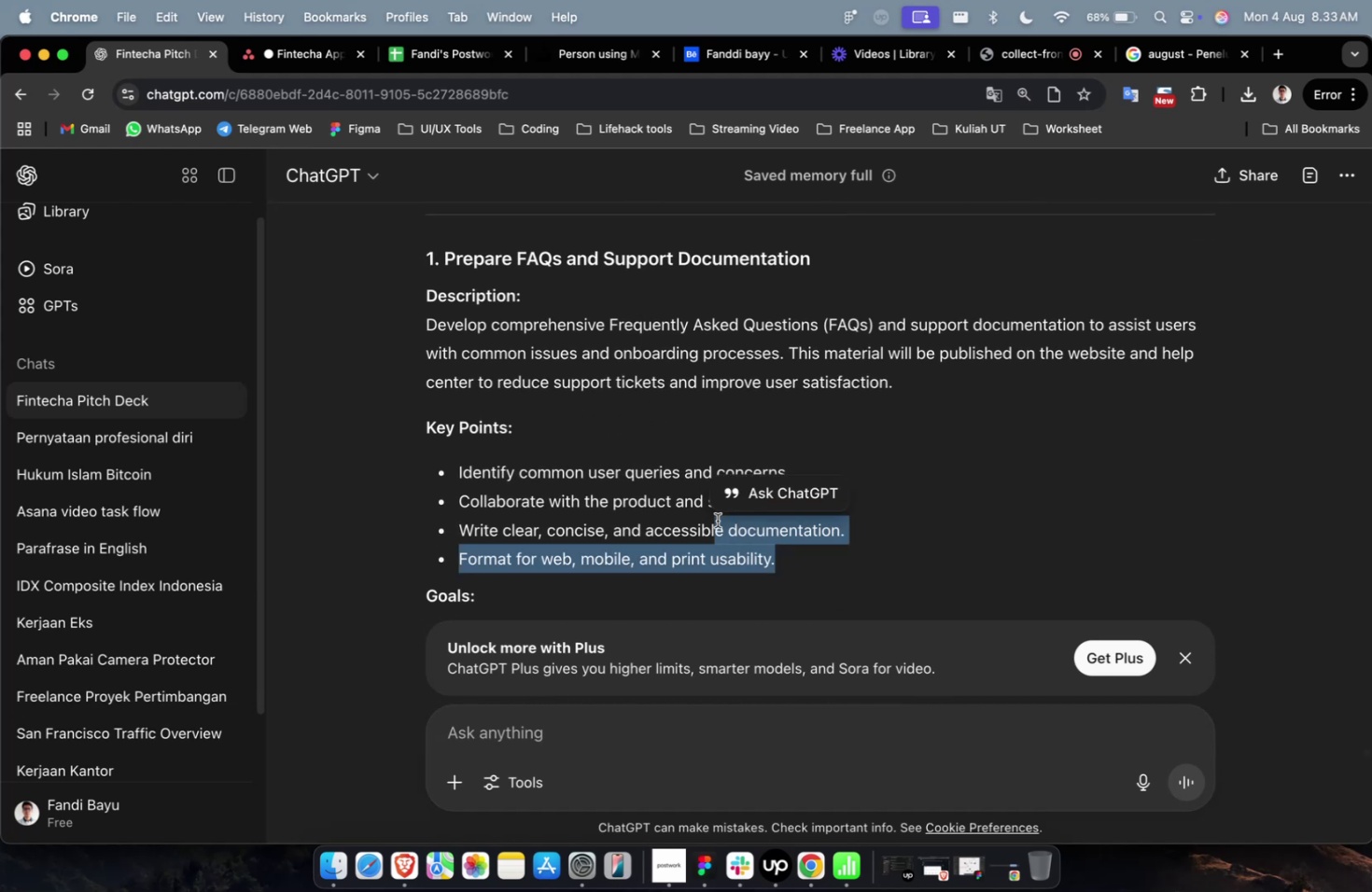 
scroll: coordinate [718, 519], scroll_direction: down, amount: 3.0
 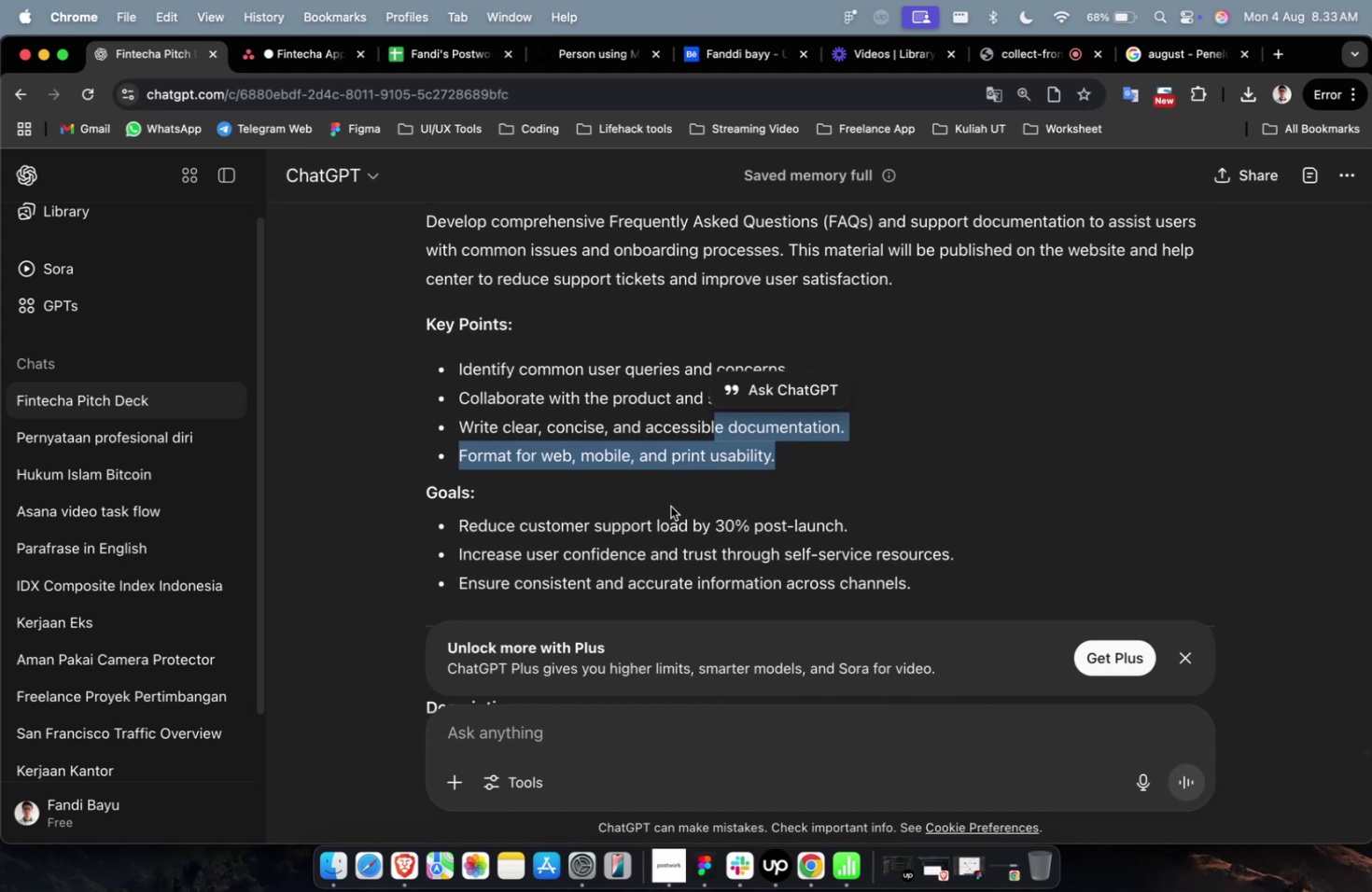 
left_click([670, 505])
 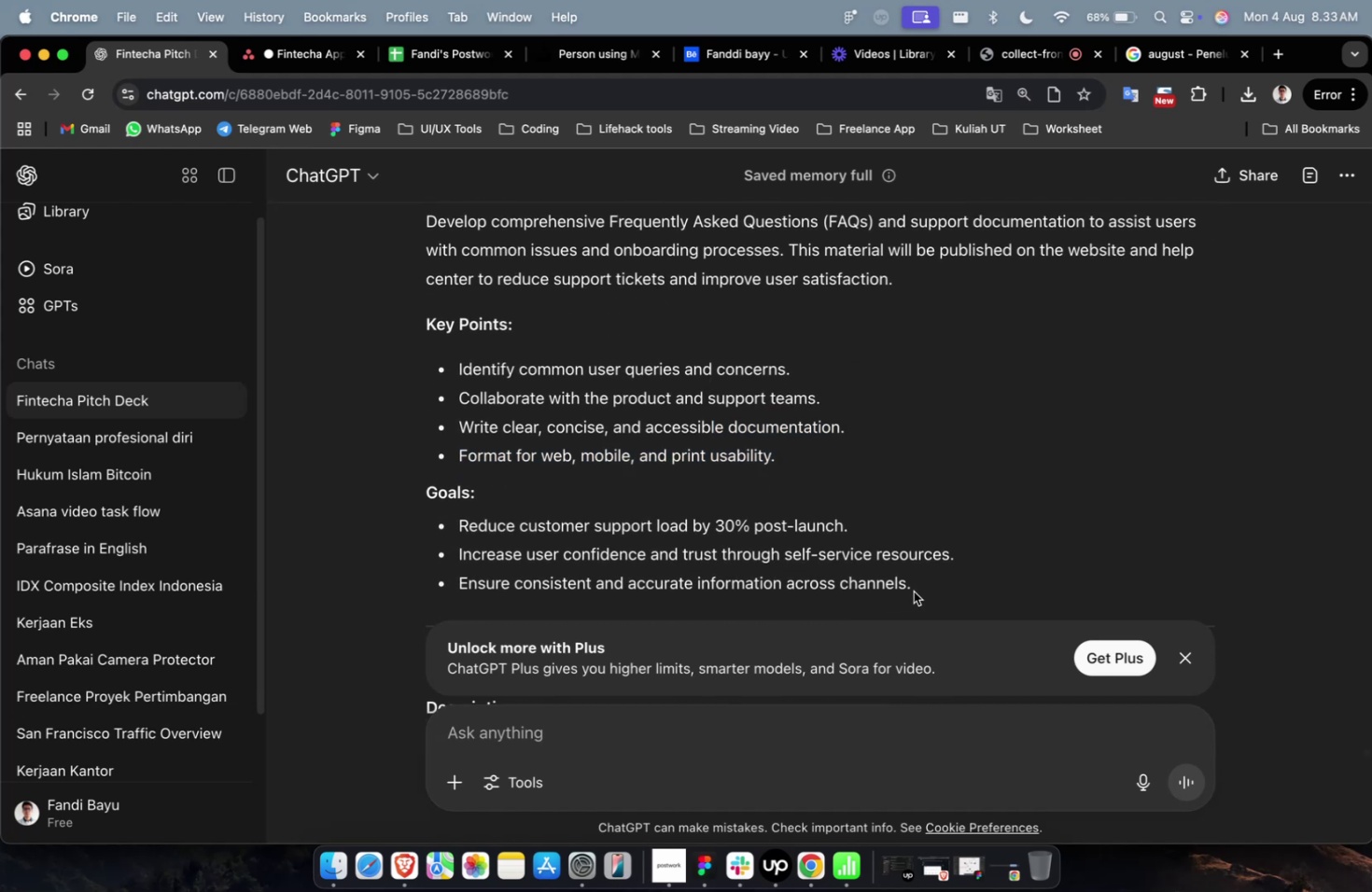 
left_click_drag(start_coordinate=[920, 584], to_coordinate=[420, 258])
 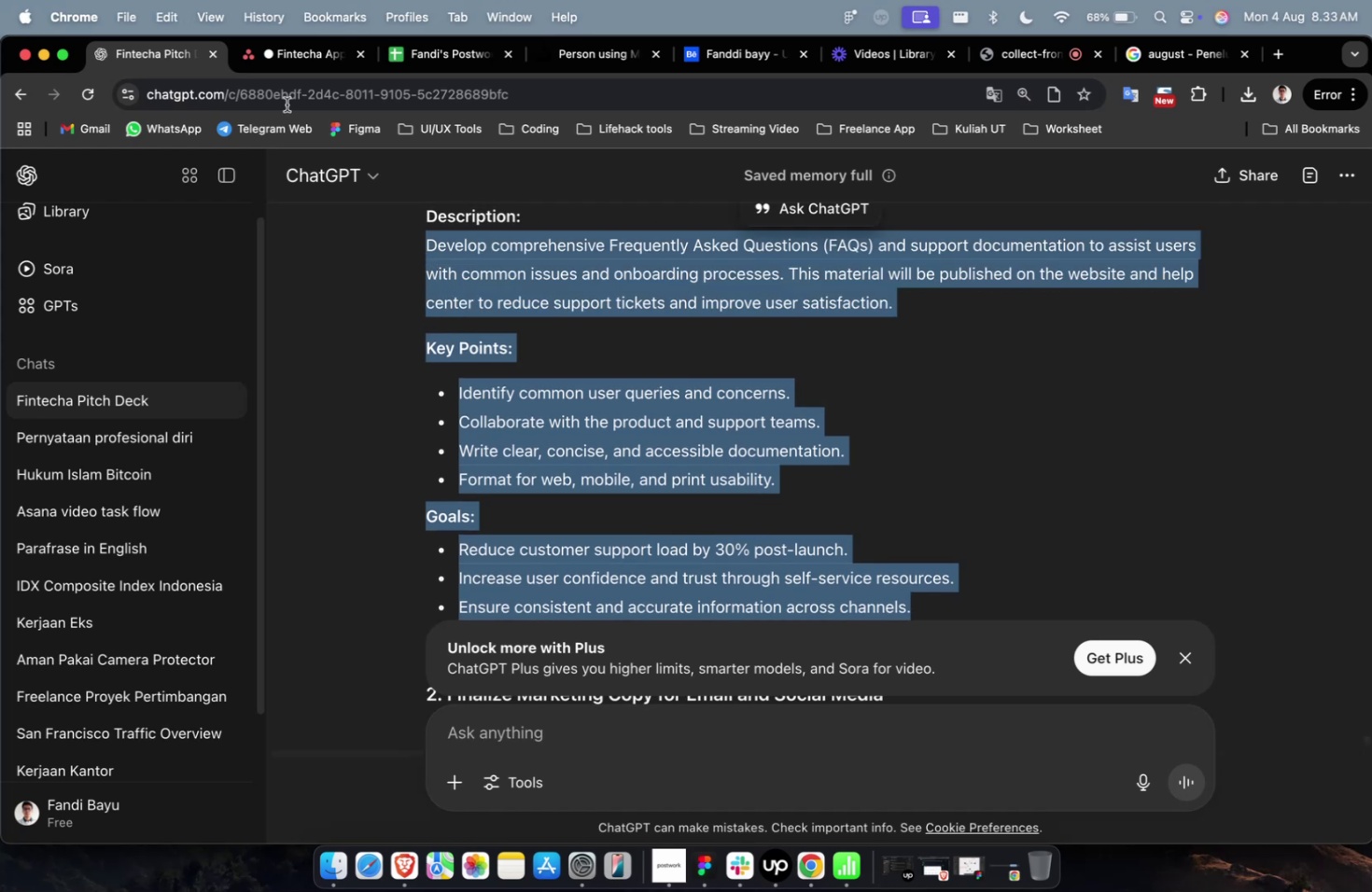 
scroll: coordinate [468, 318], scroll_direction: up, amount: 2.0
 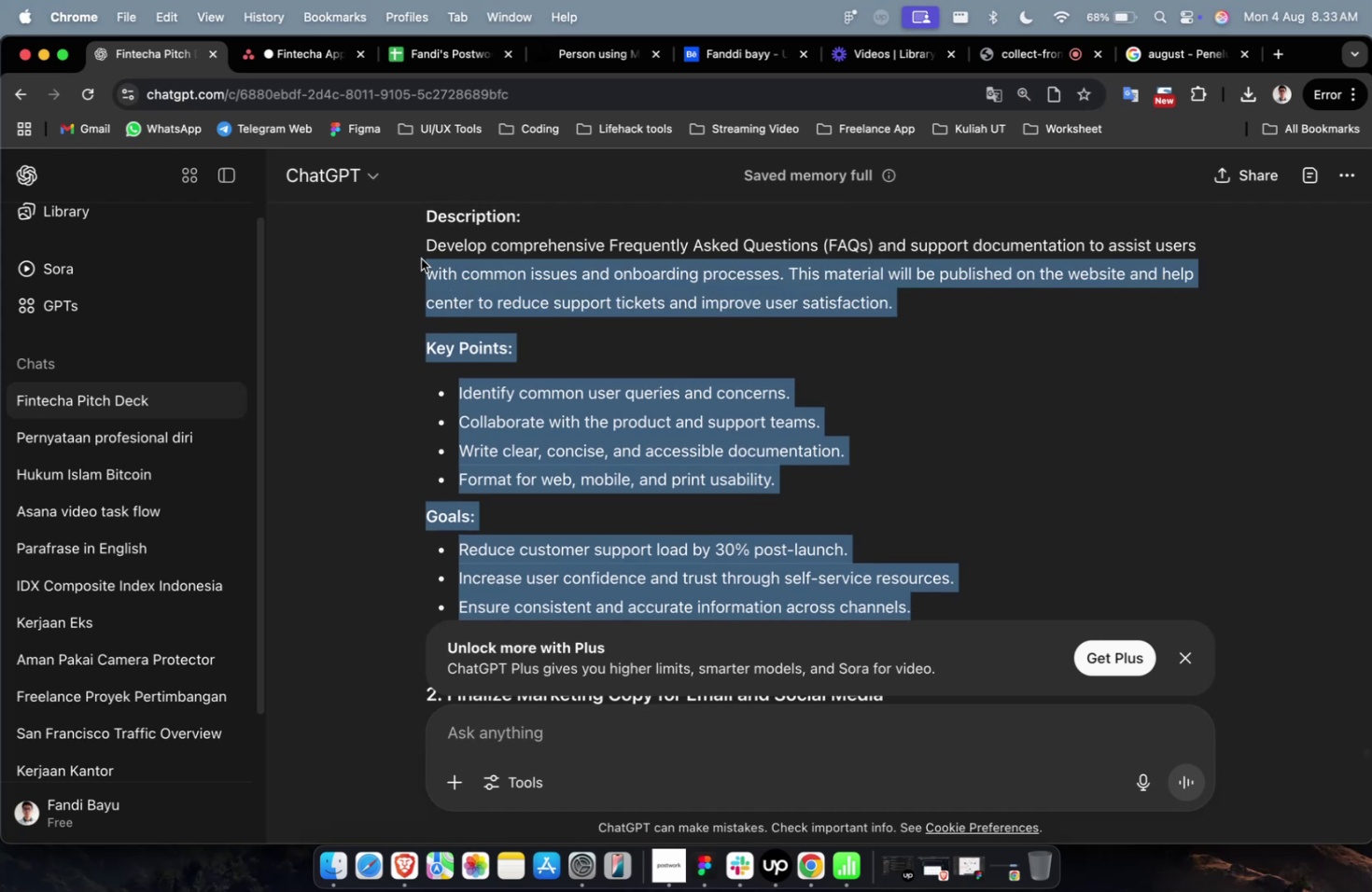 
key(Meta+Shift+C)
 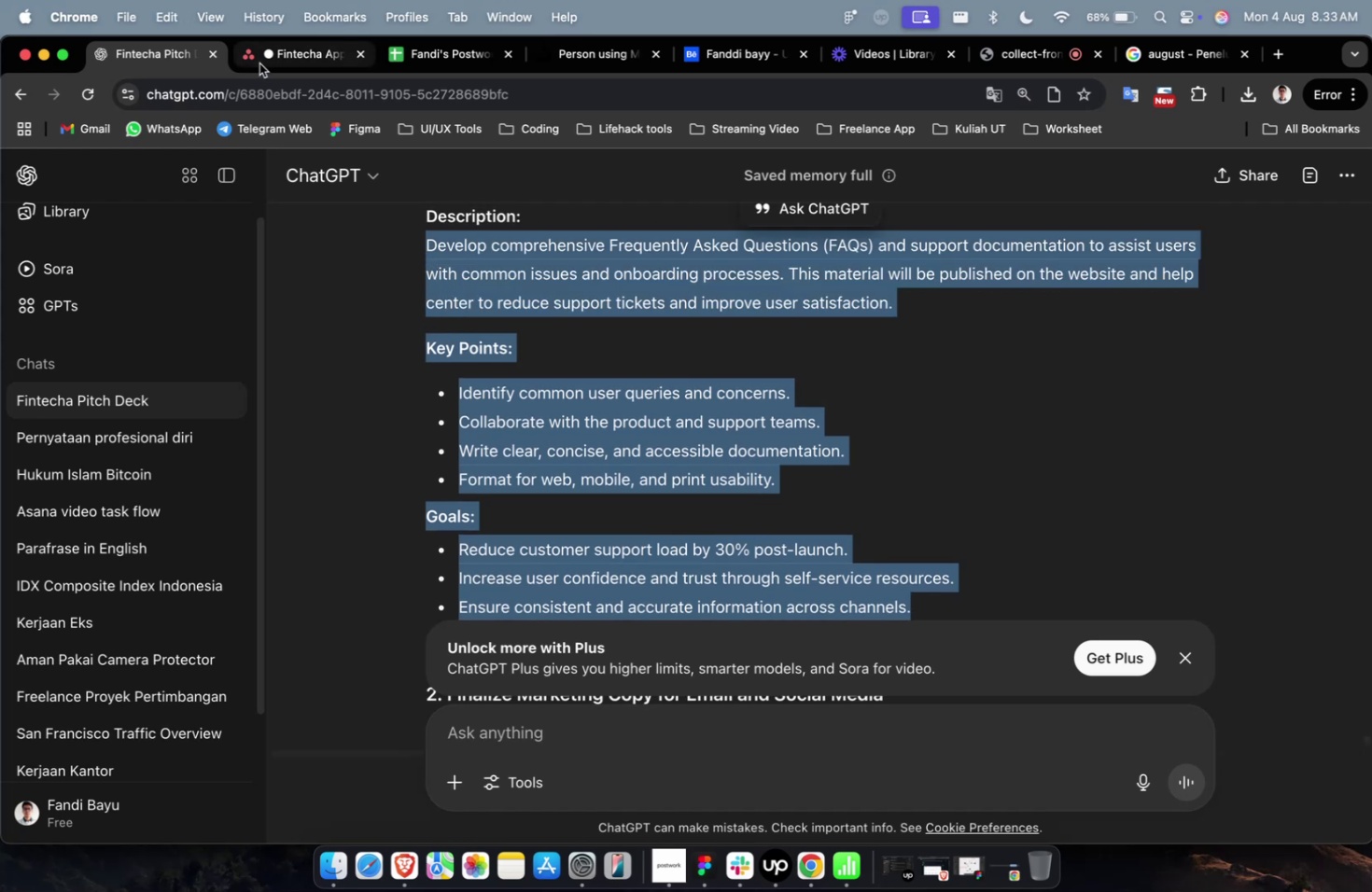 
left_click([266, 60])
 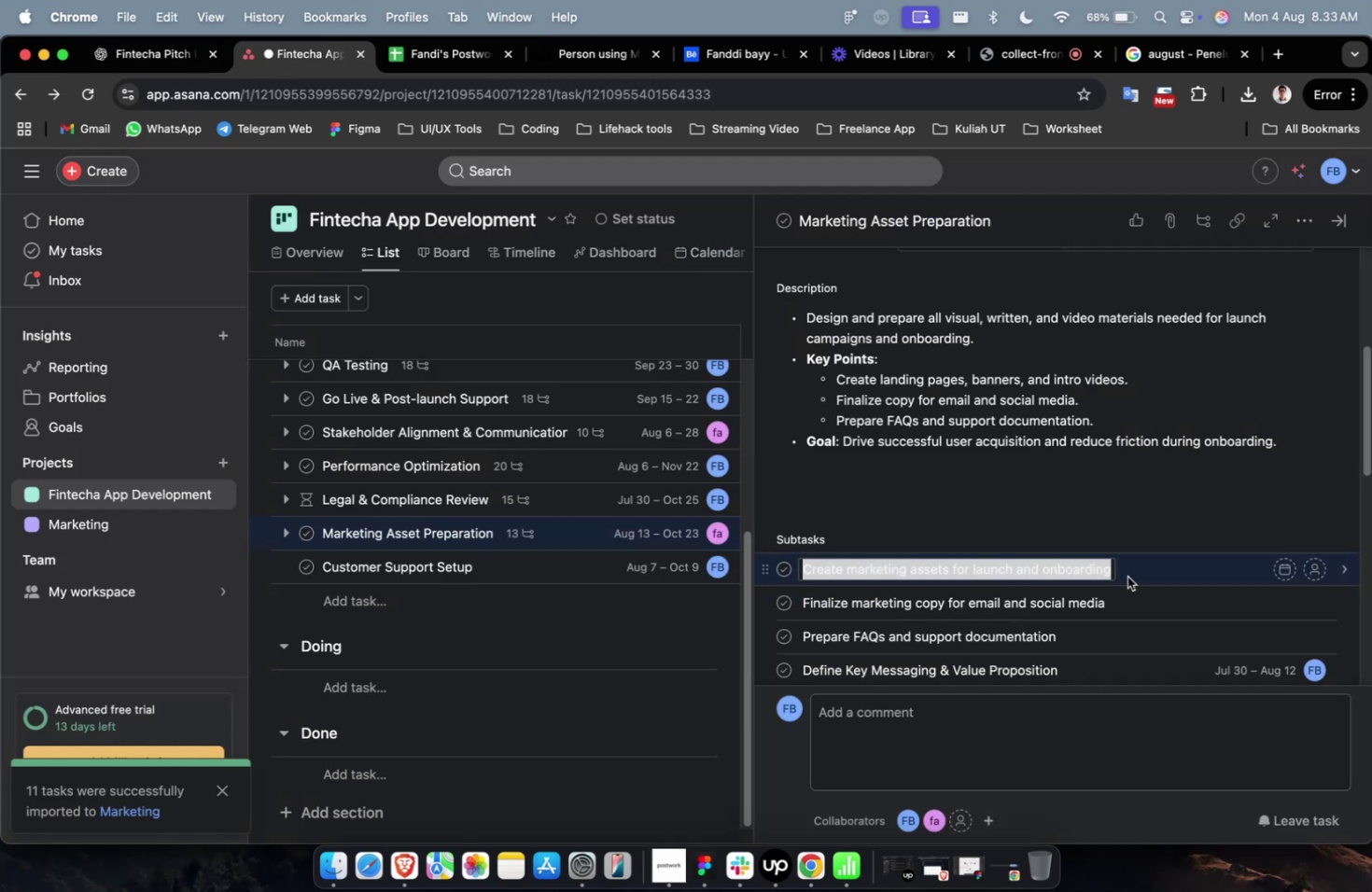 
left_click([1134, 577])
 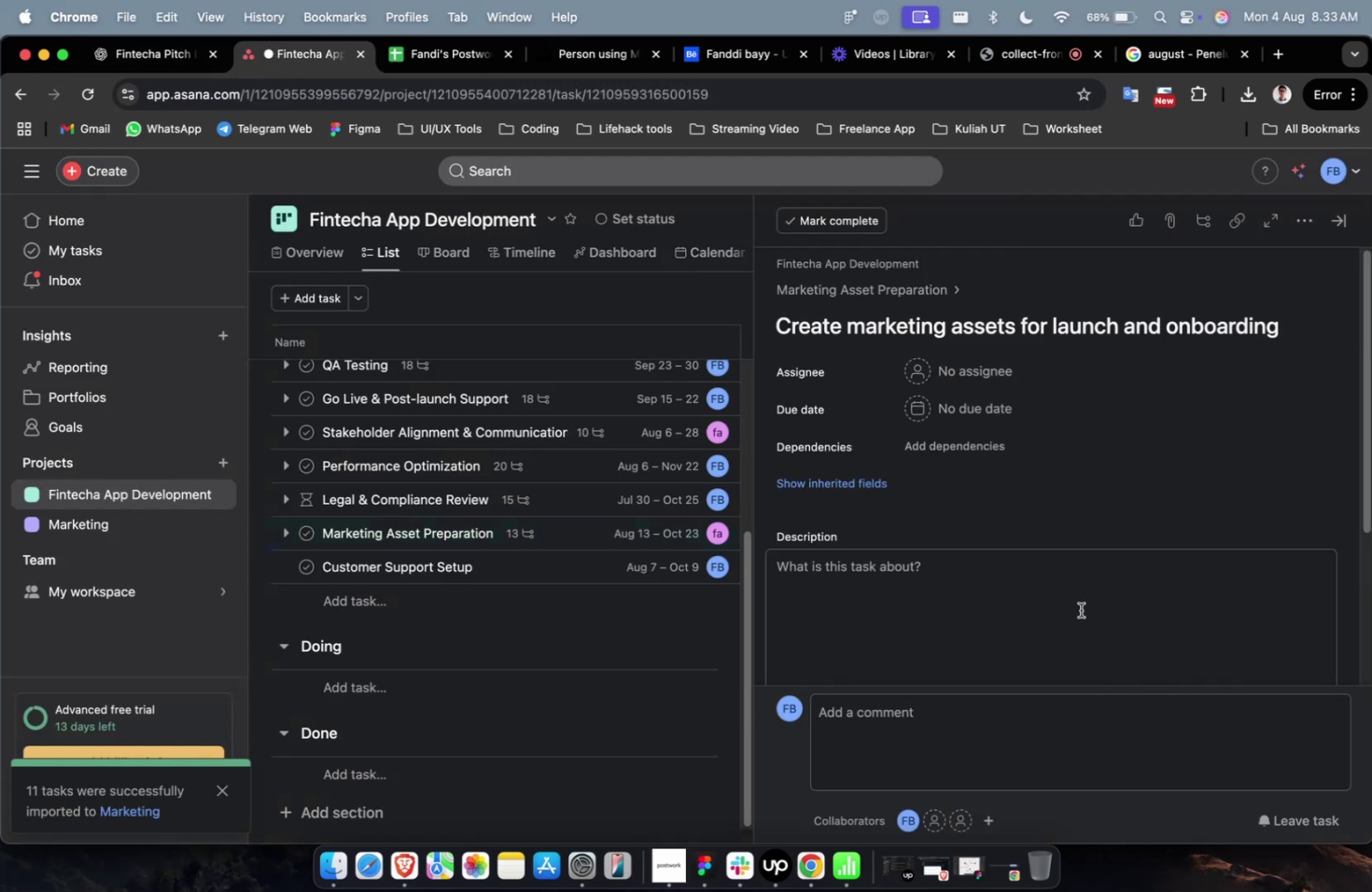 
double_click([1071, 612])
 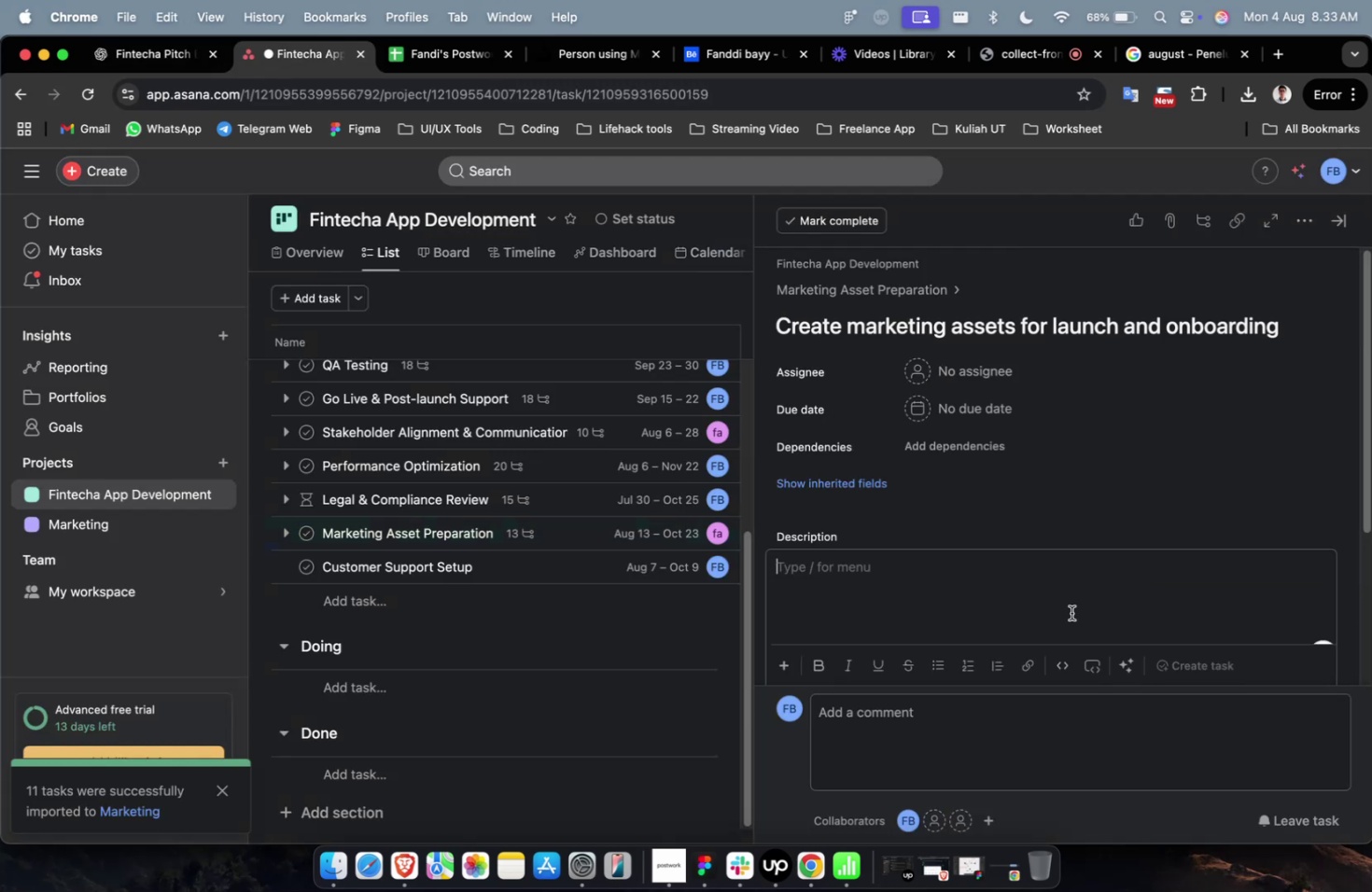 
key(Meta+Shift+V)
 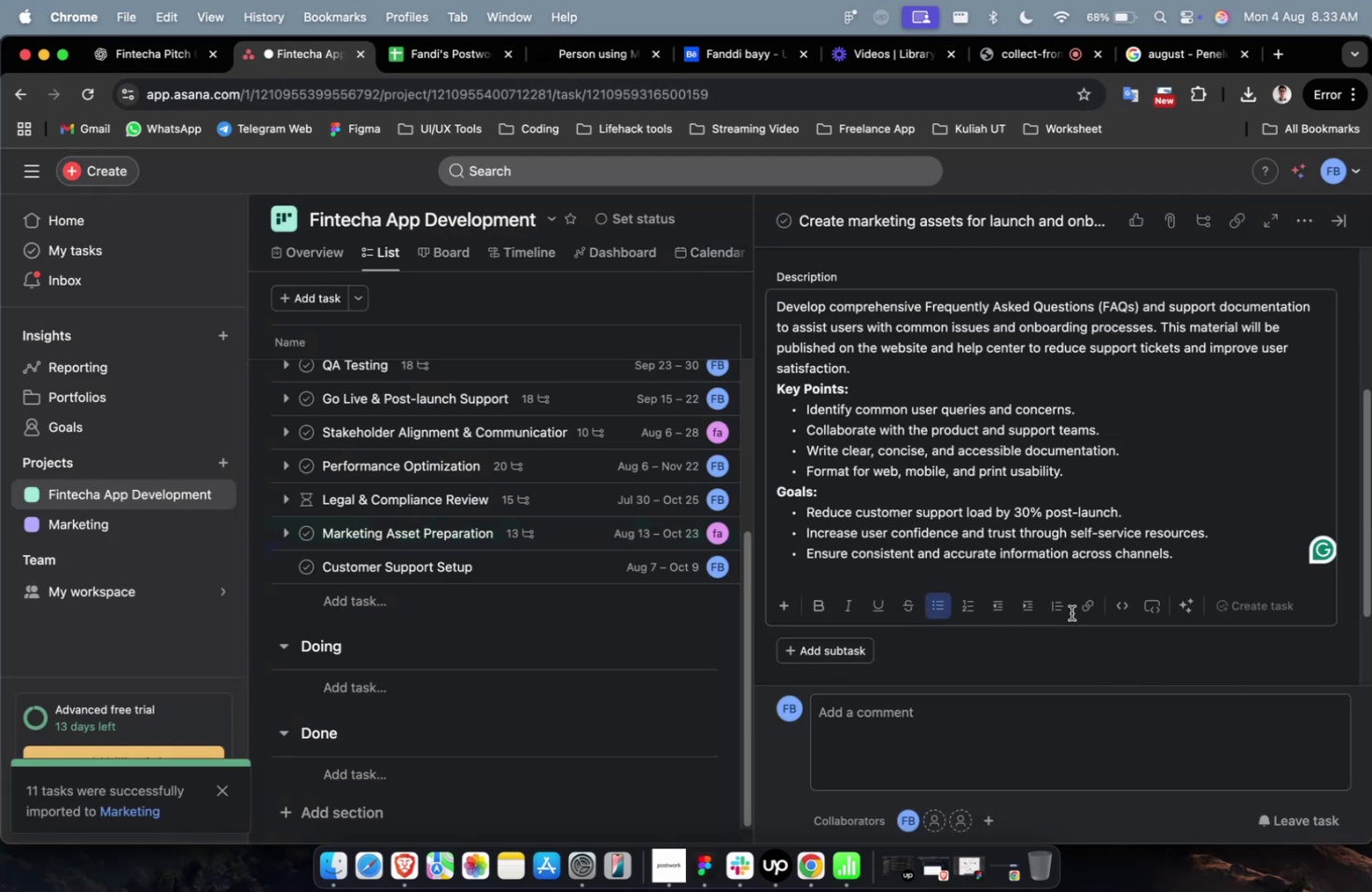 
scroll: coordinate [1061, 495], scroll_direction: up, amount: 3.0
 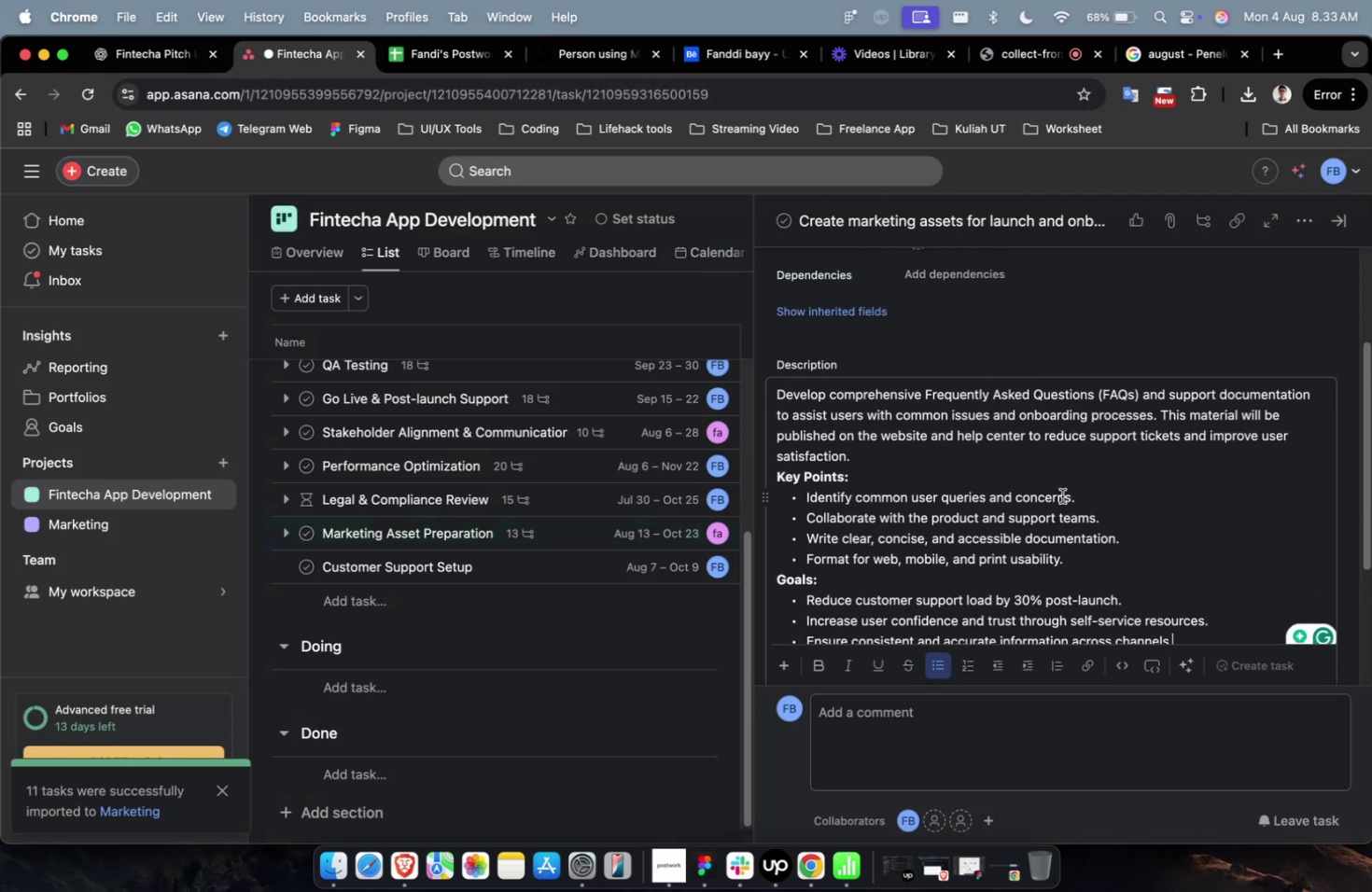 
wait(8.32)
 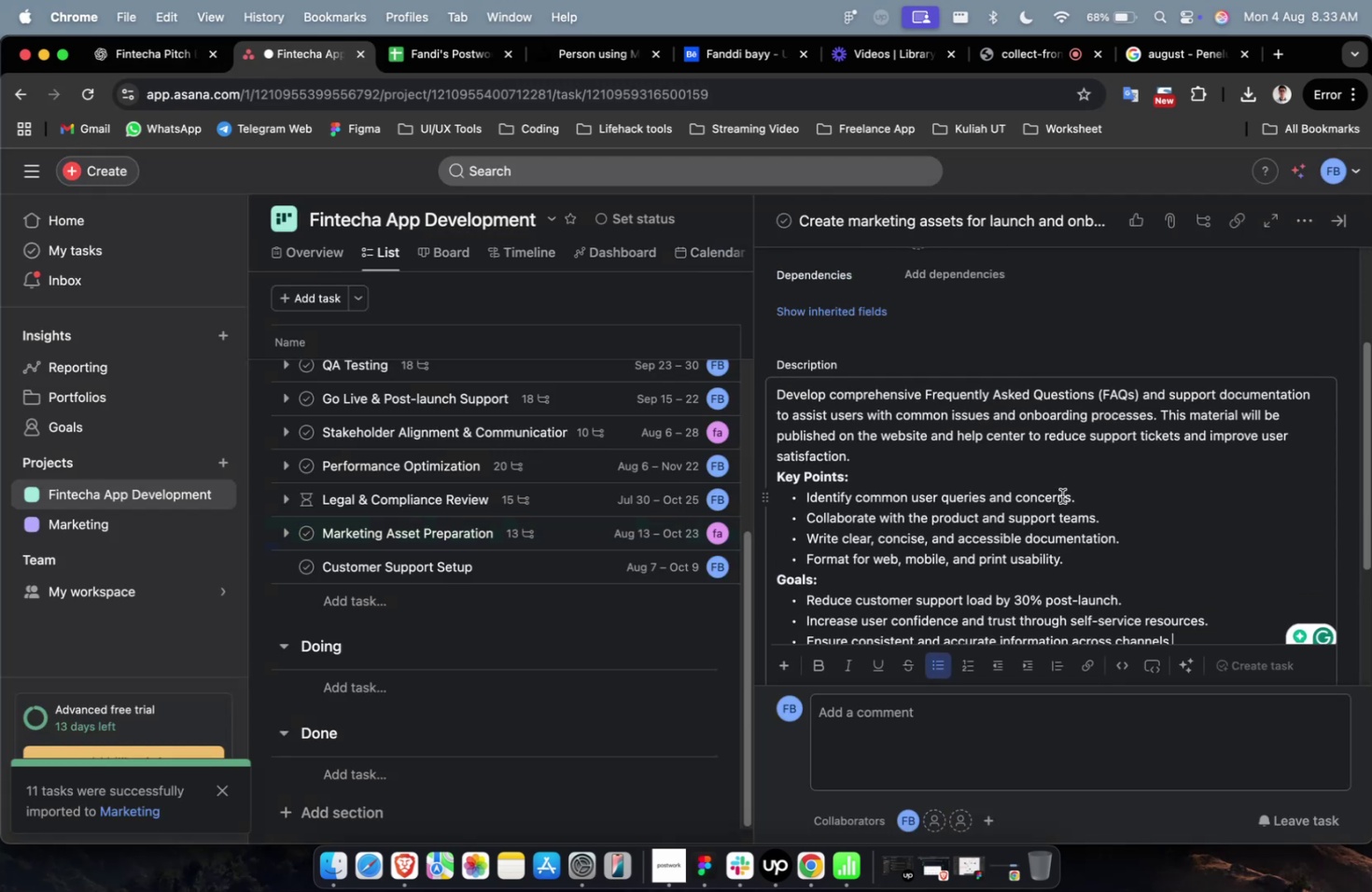 
scroll: coordinate [1061, 495], scroll_direction: down, amount: 2.0
 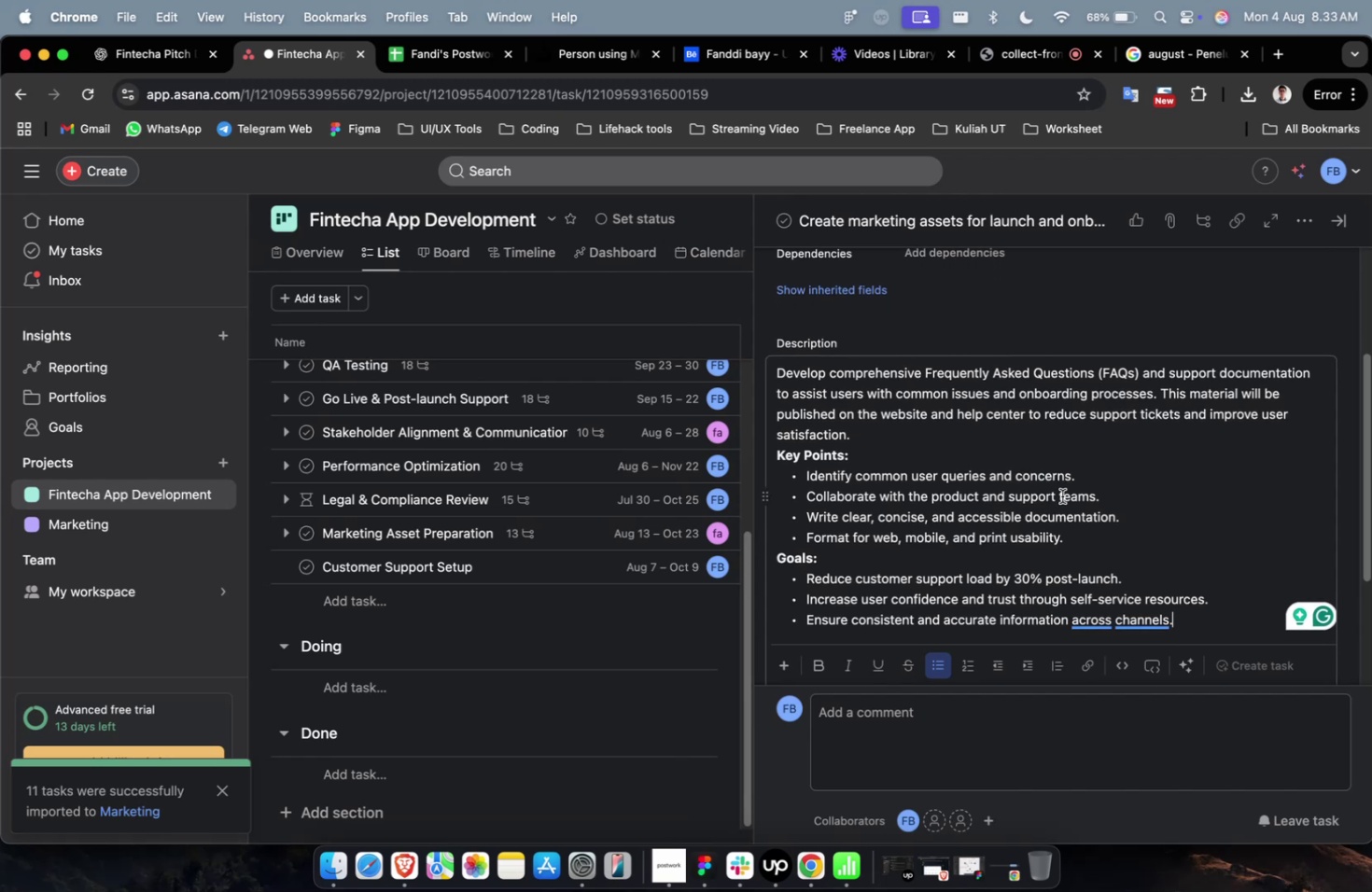 
scroll: coordinate [1021, 437], scroll_direction: up, amount: 8.0
 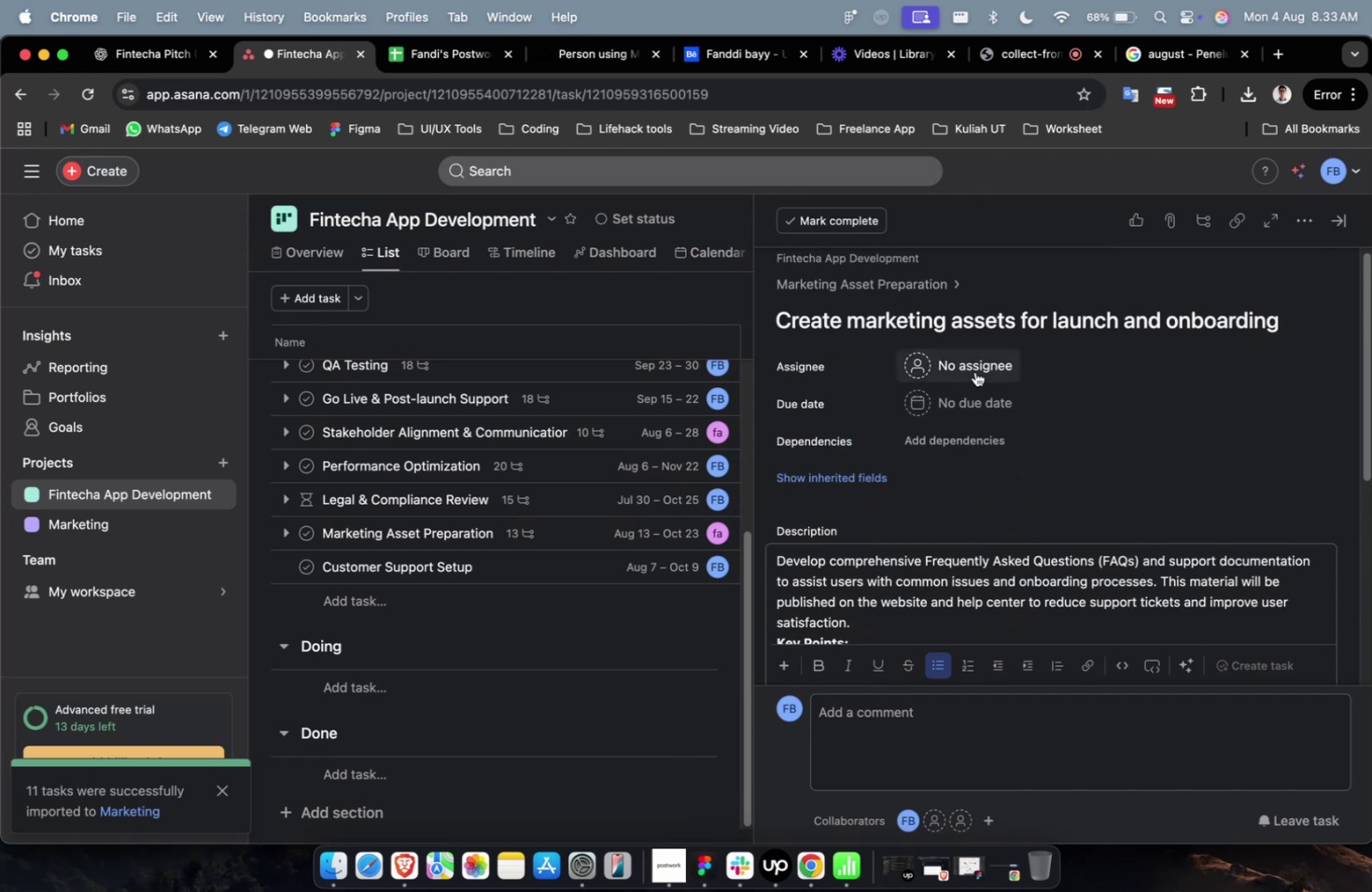 
left_click([975, 366])
 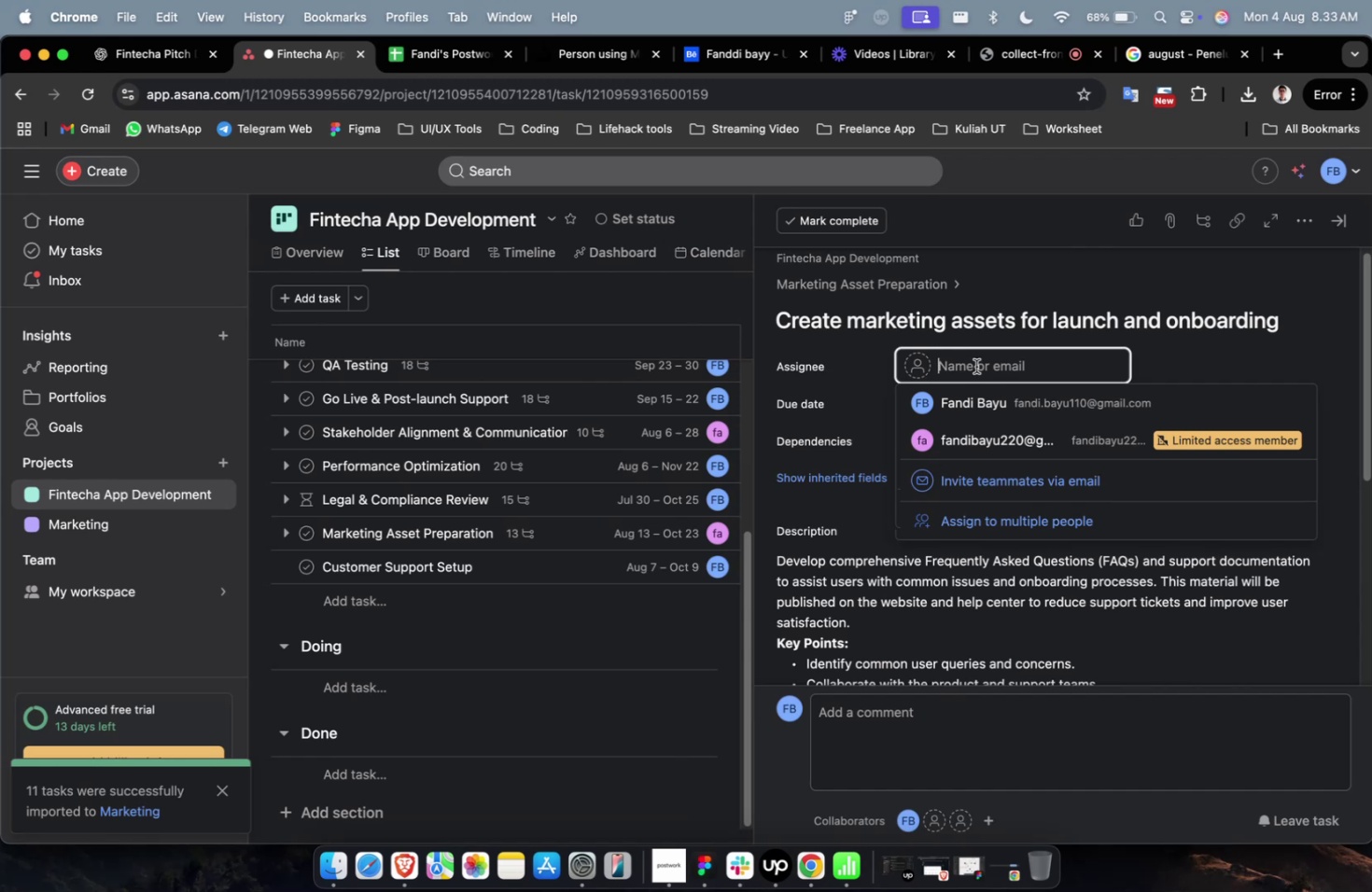 
wait(10.04)
 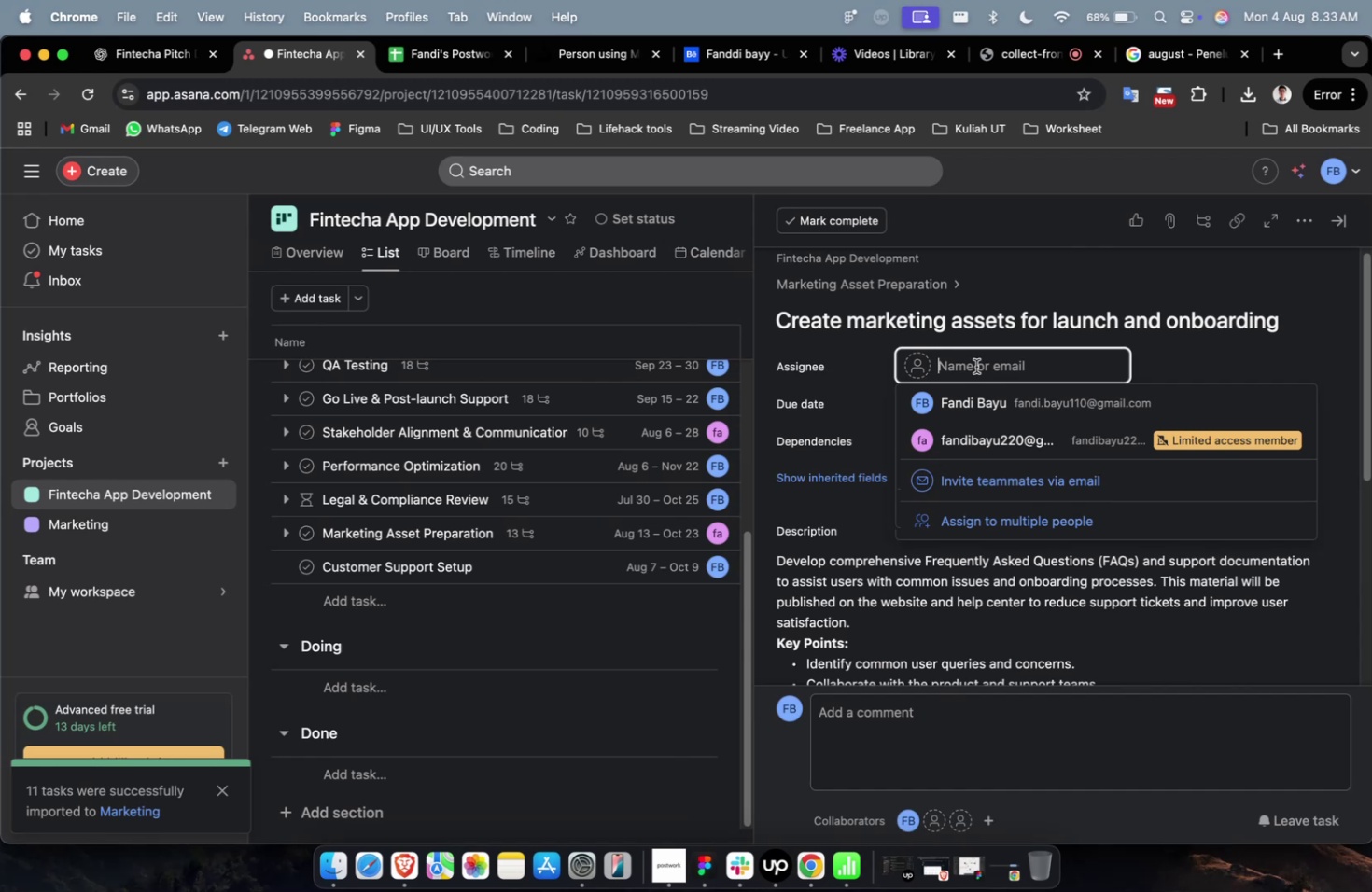 
left_click([976, 415])
 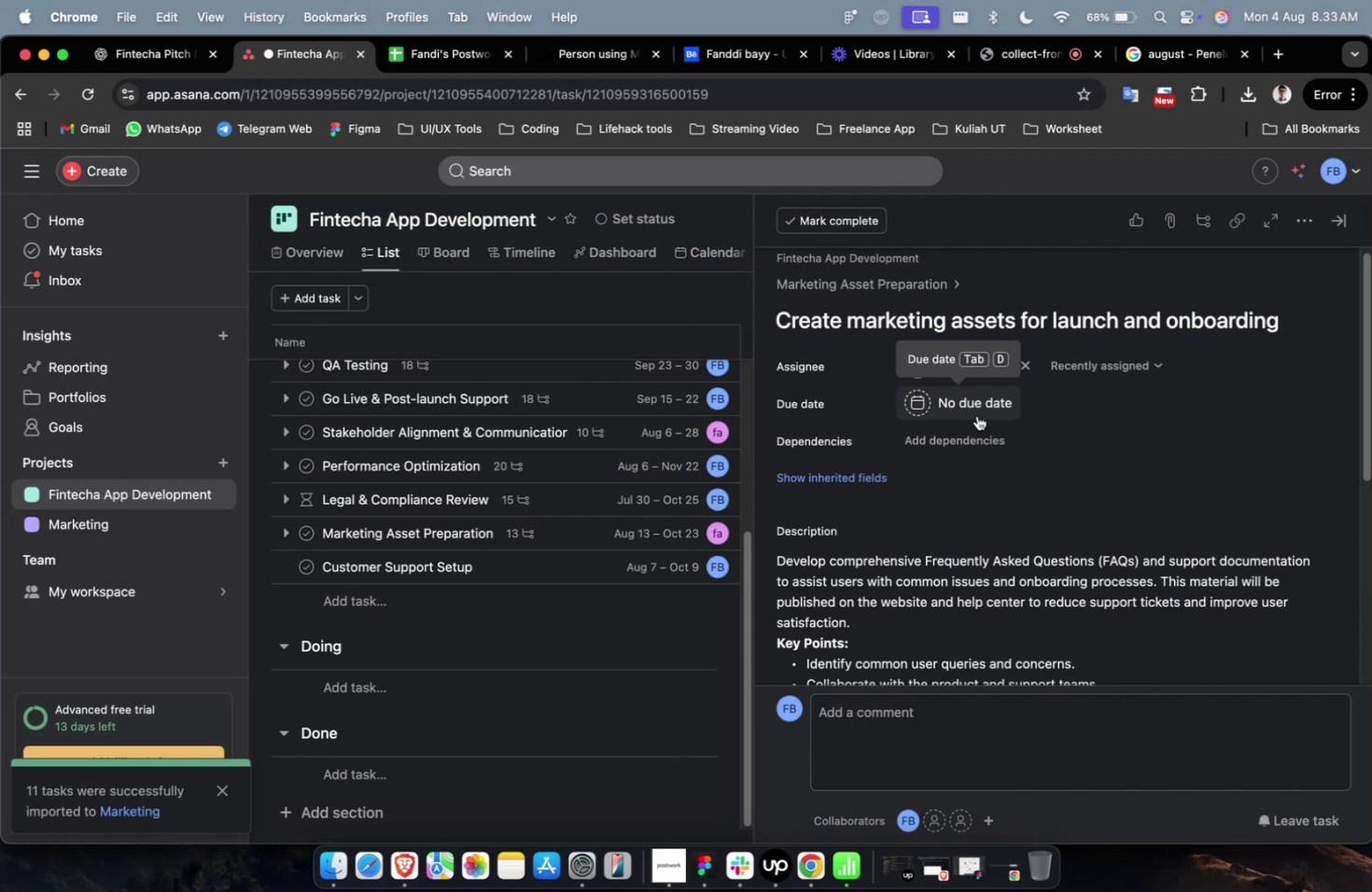 
wait(6.85)
 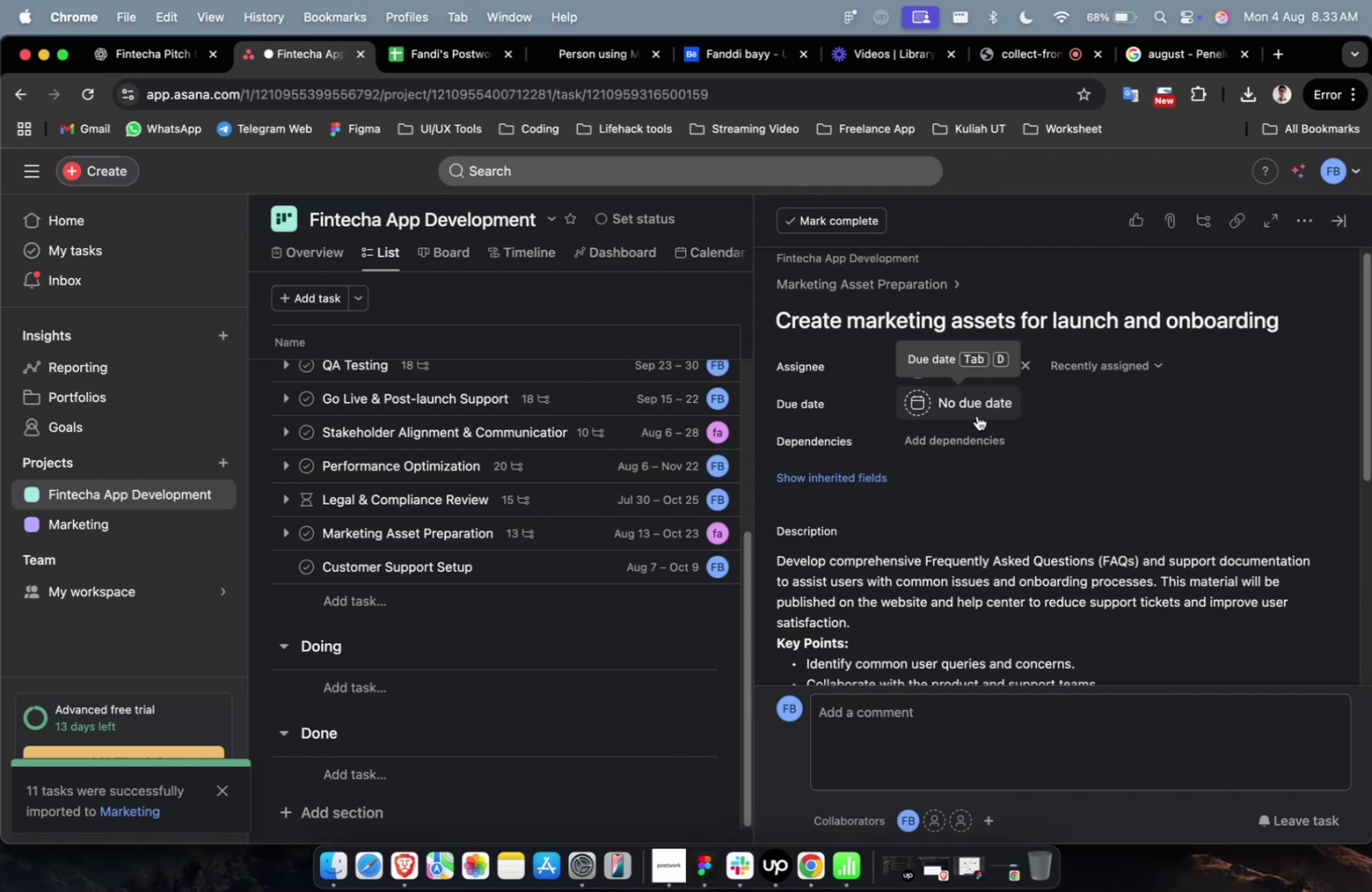 
left_click([973, 414])
 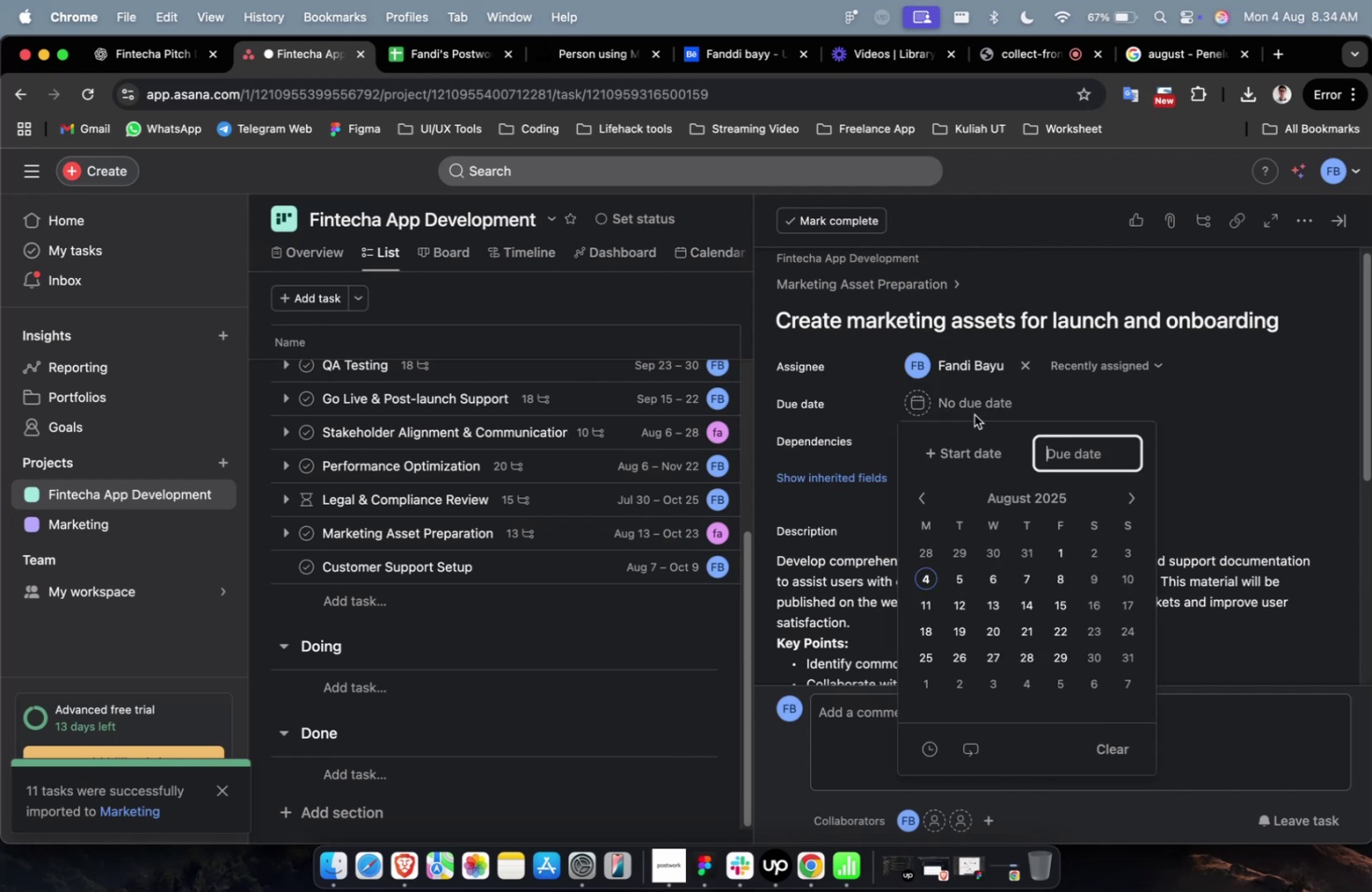 
wait(8.22)
 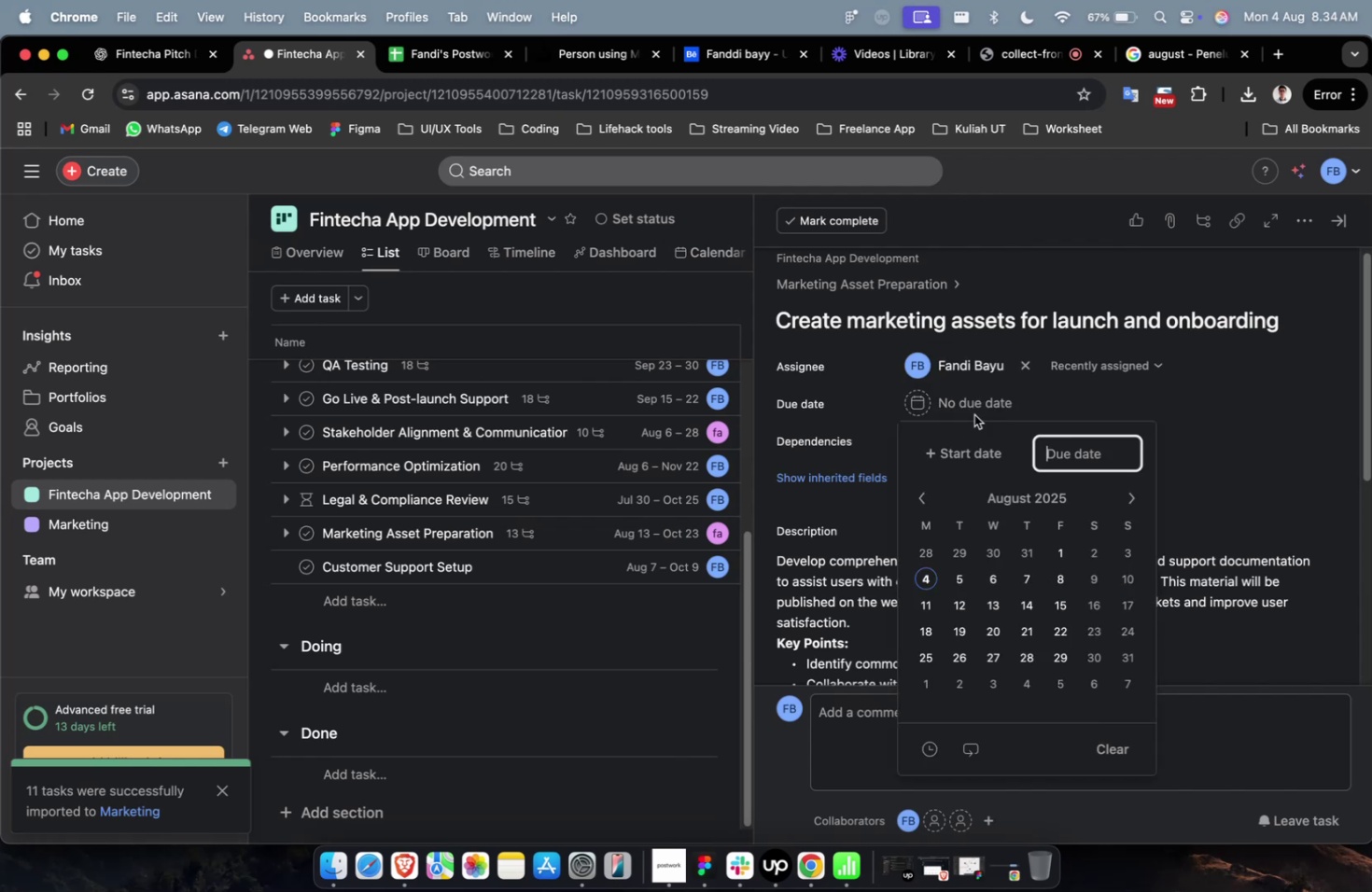 
left_click([988, 444])
 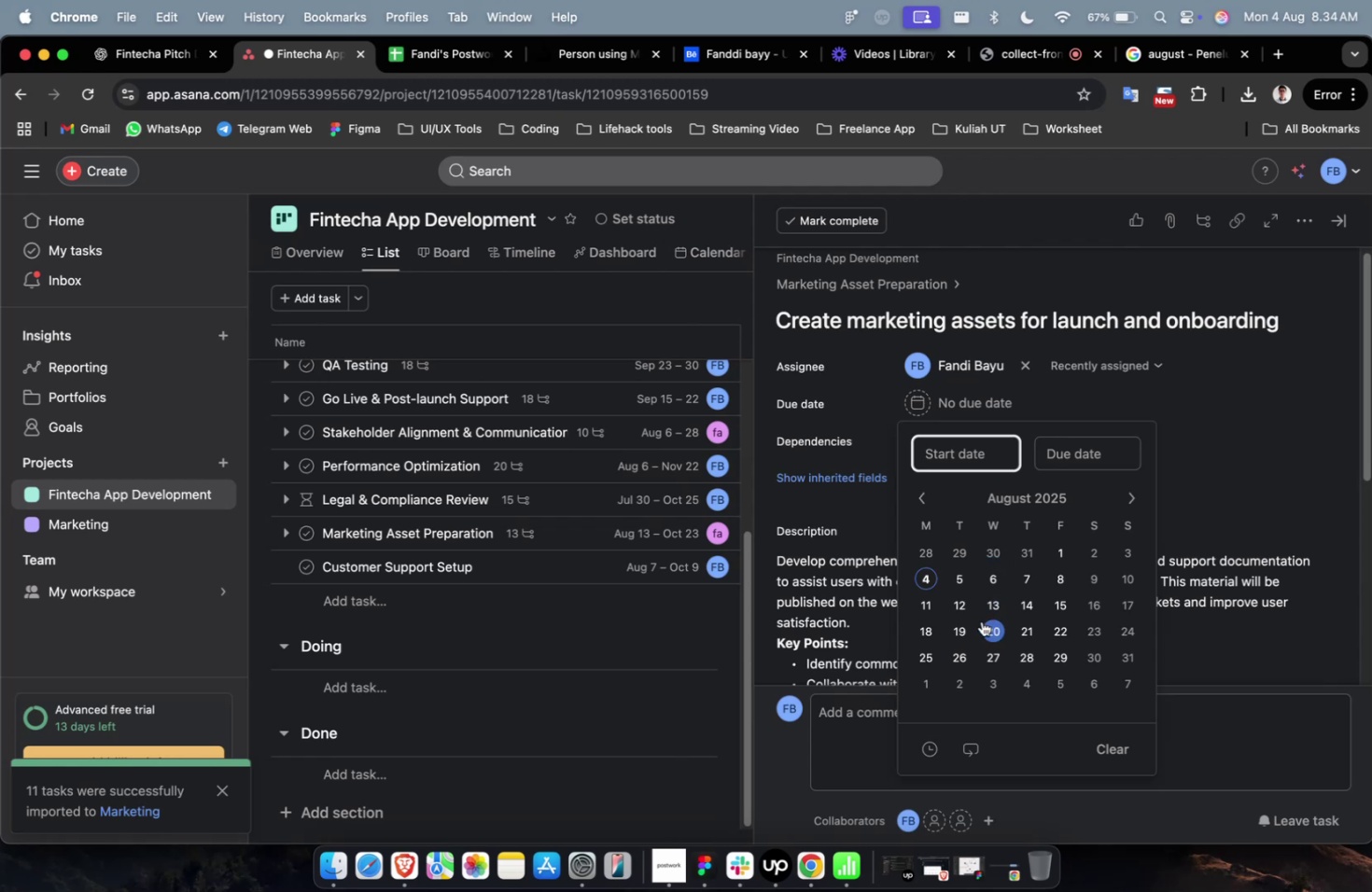 
wait(23.02)
 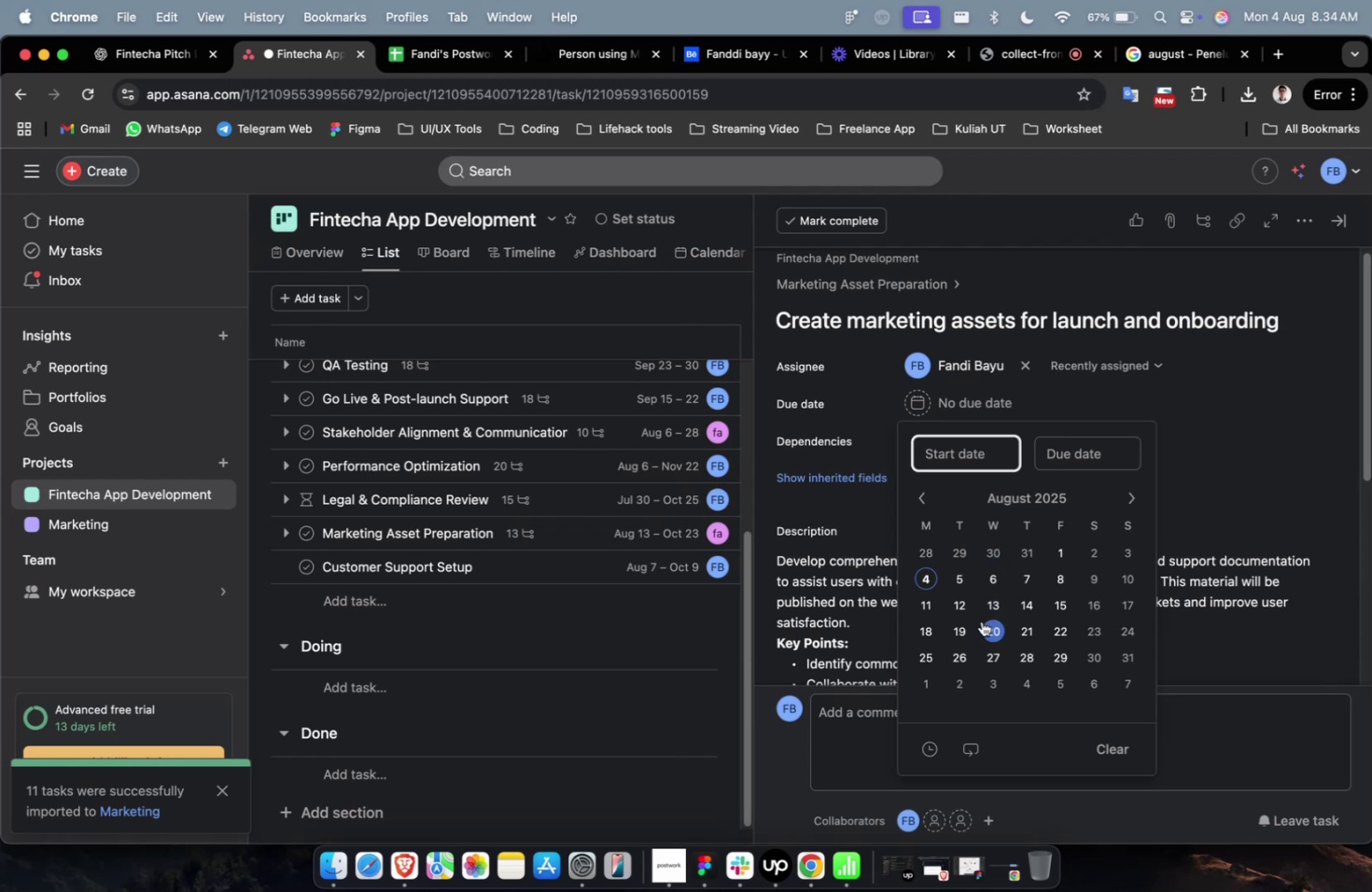 
left_click([959, 604])
 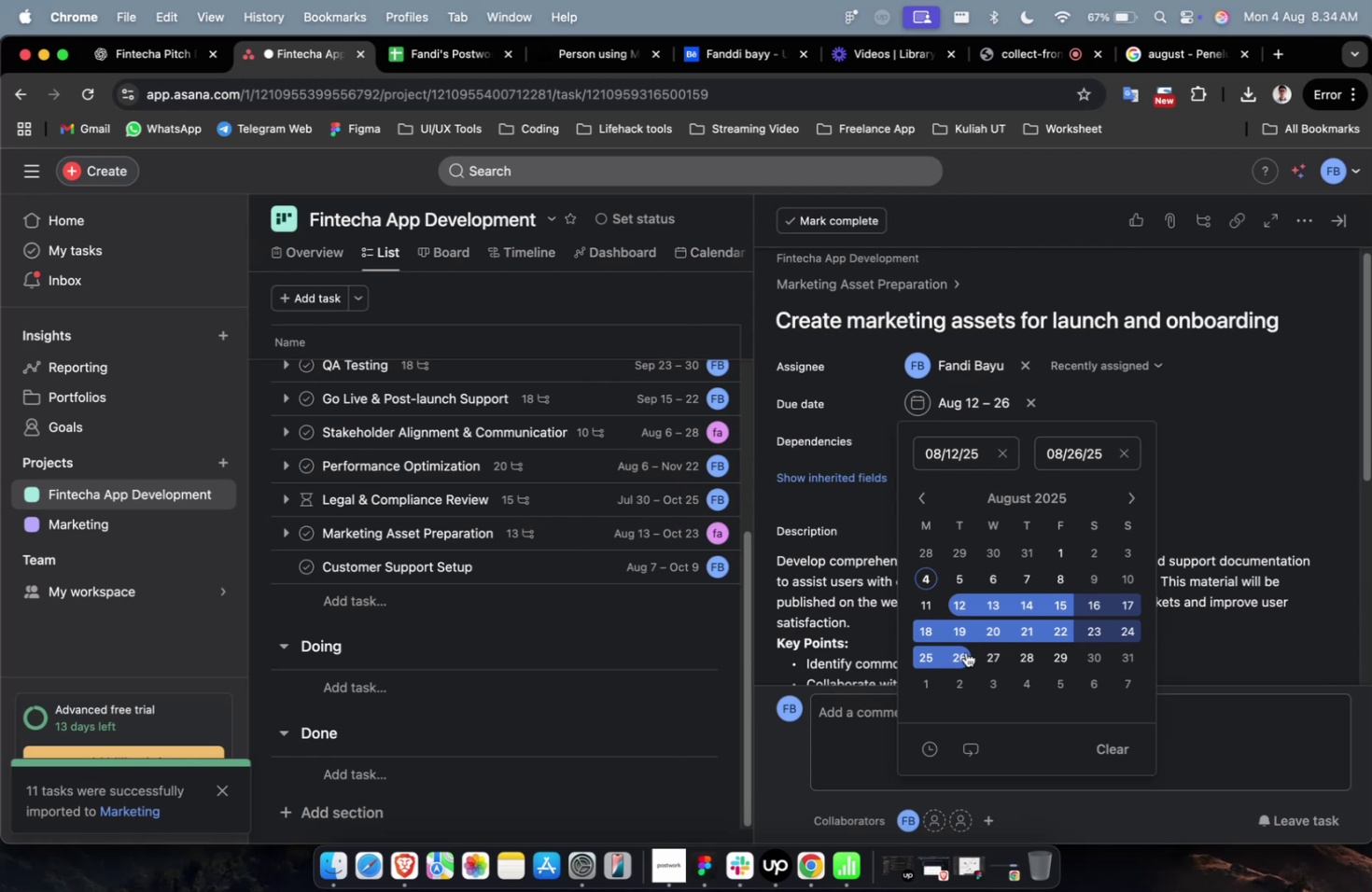 
wait(9.03)
 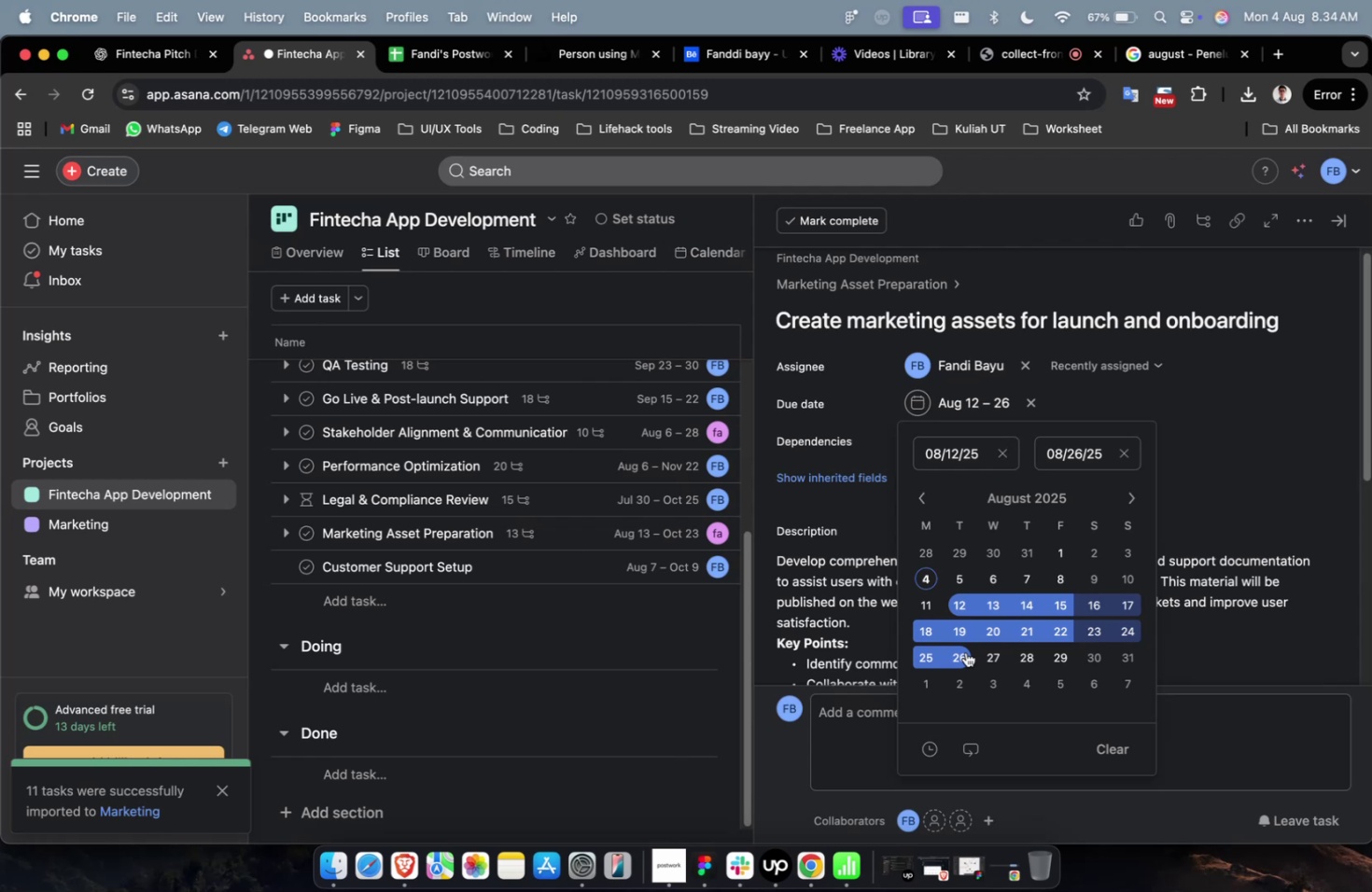 
left_click([1233, 484])
 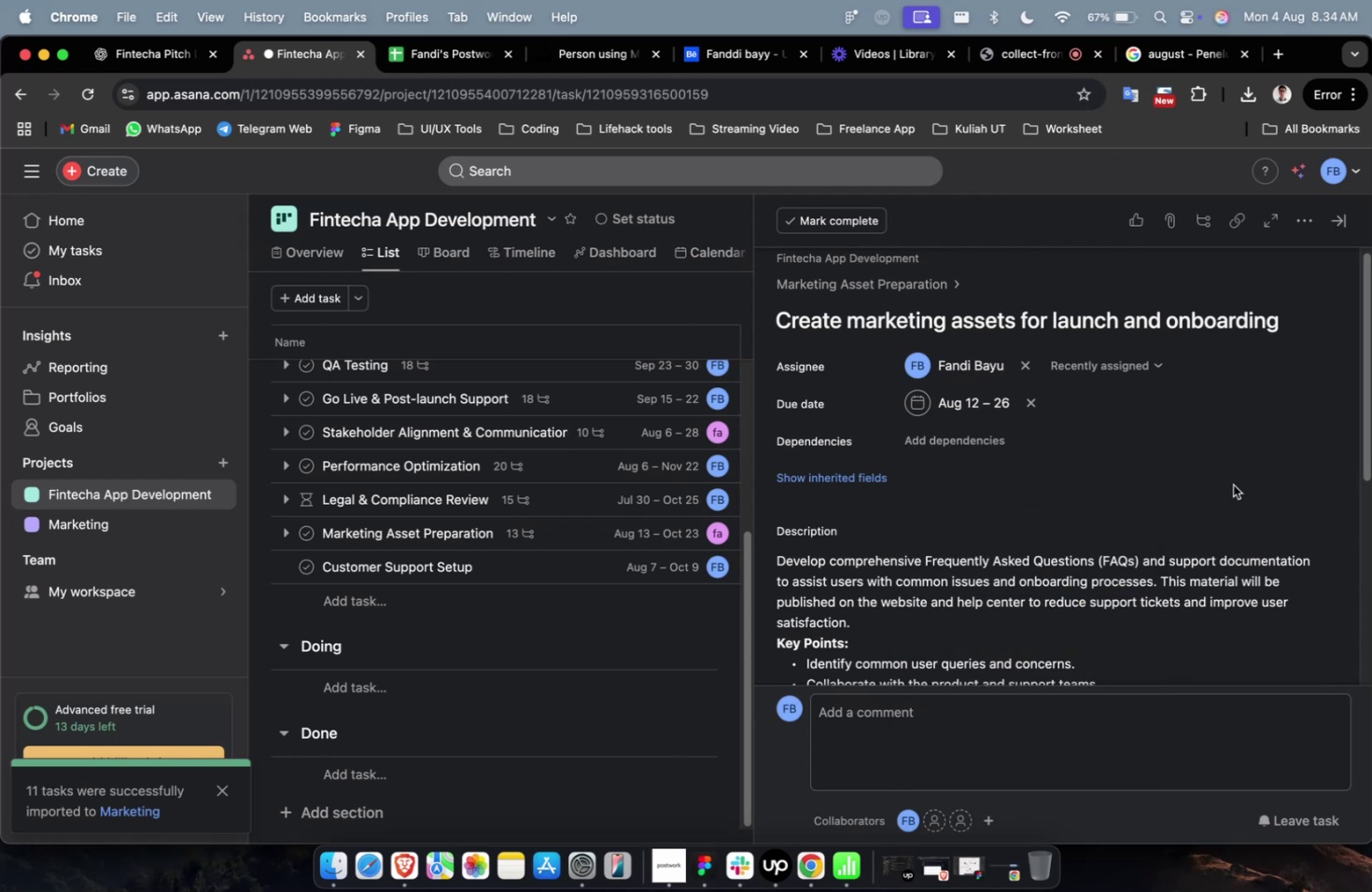 
scroll: coordinate [1232, 484], scroll_direction: down, amount: 16.0
 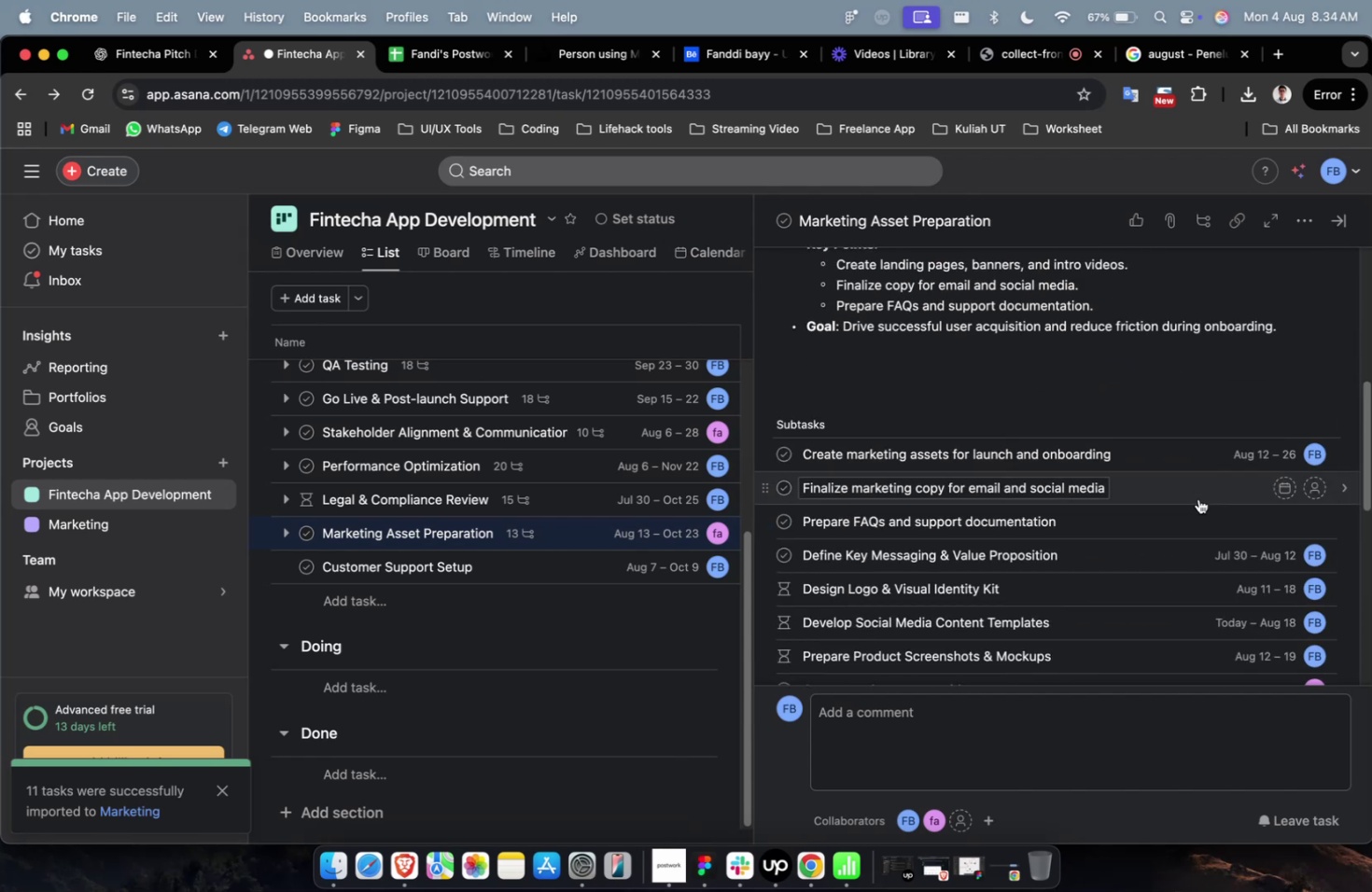 
left_click([1194, 492])
 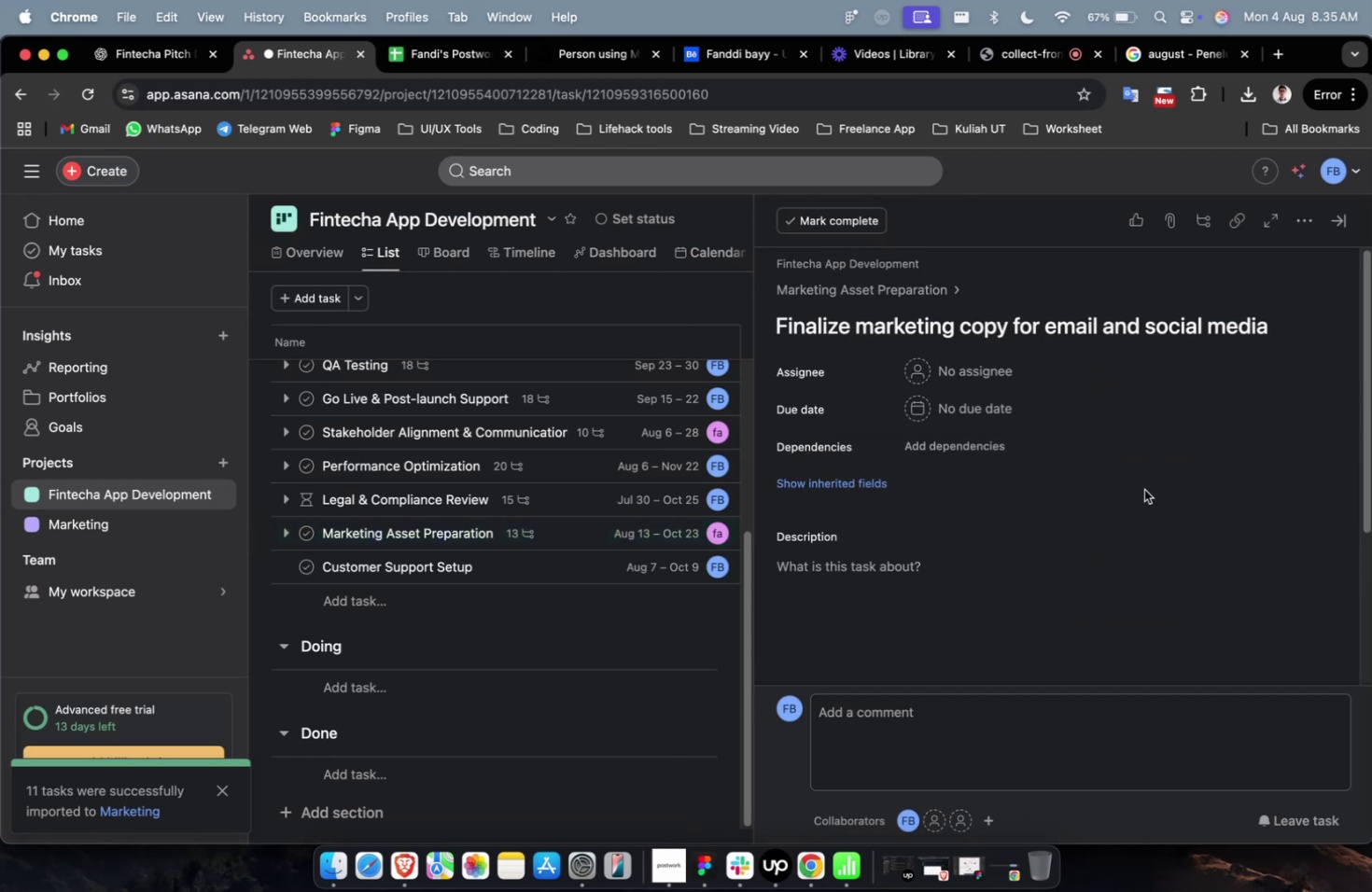 
wait(5.21)
 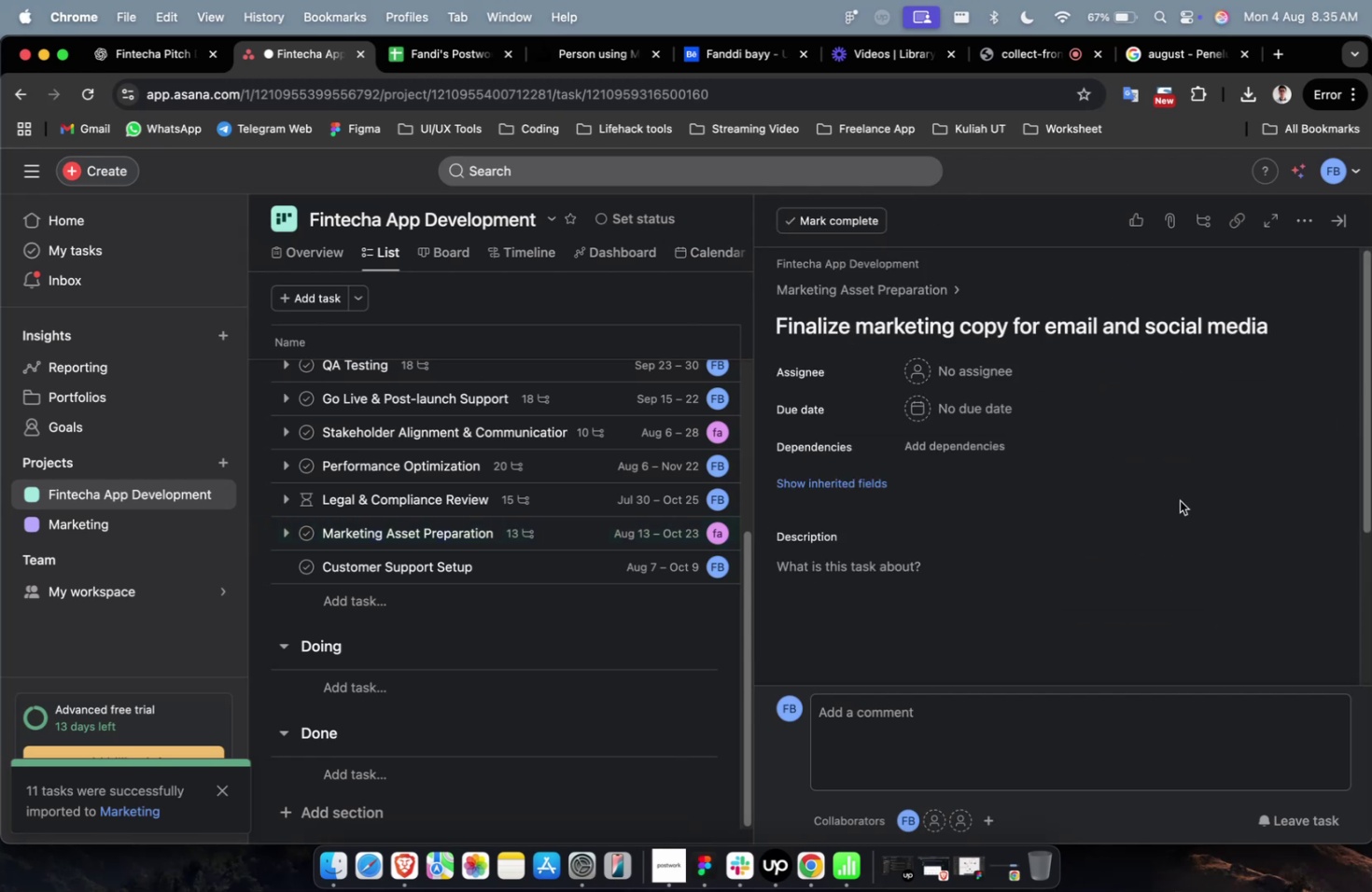 
left_click([120, 59])
 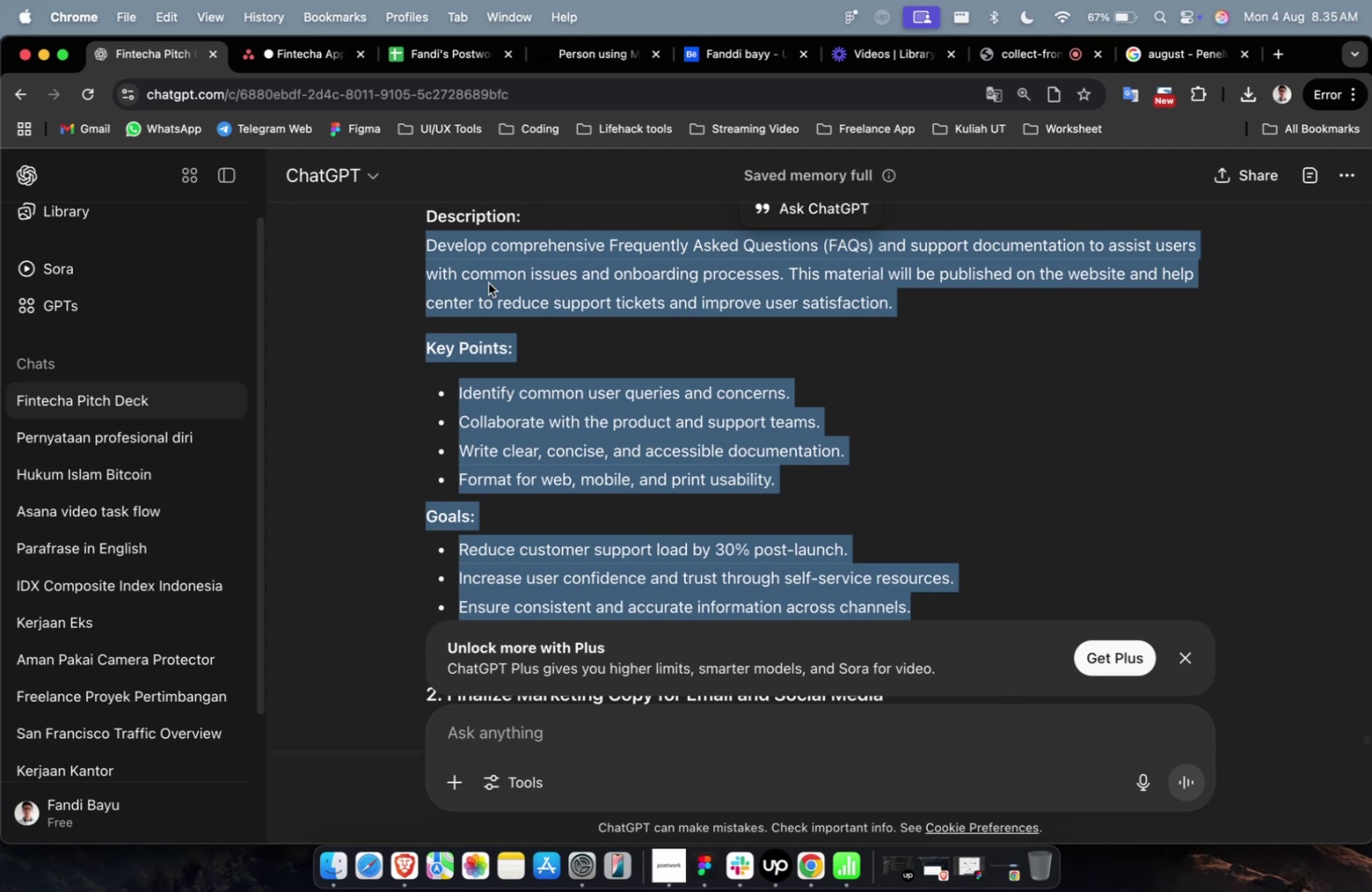 
scroll: coordinate [799, 515], scroll_direction: down, amount: 18.0
 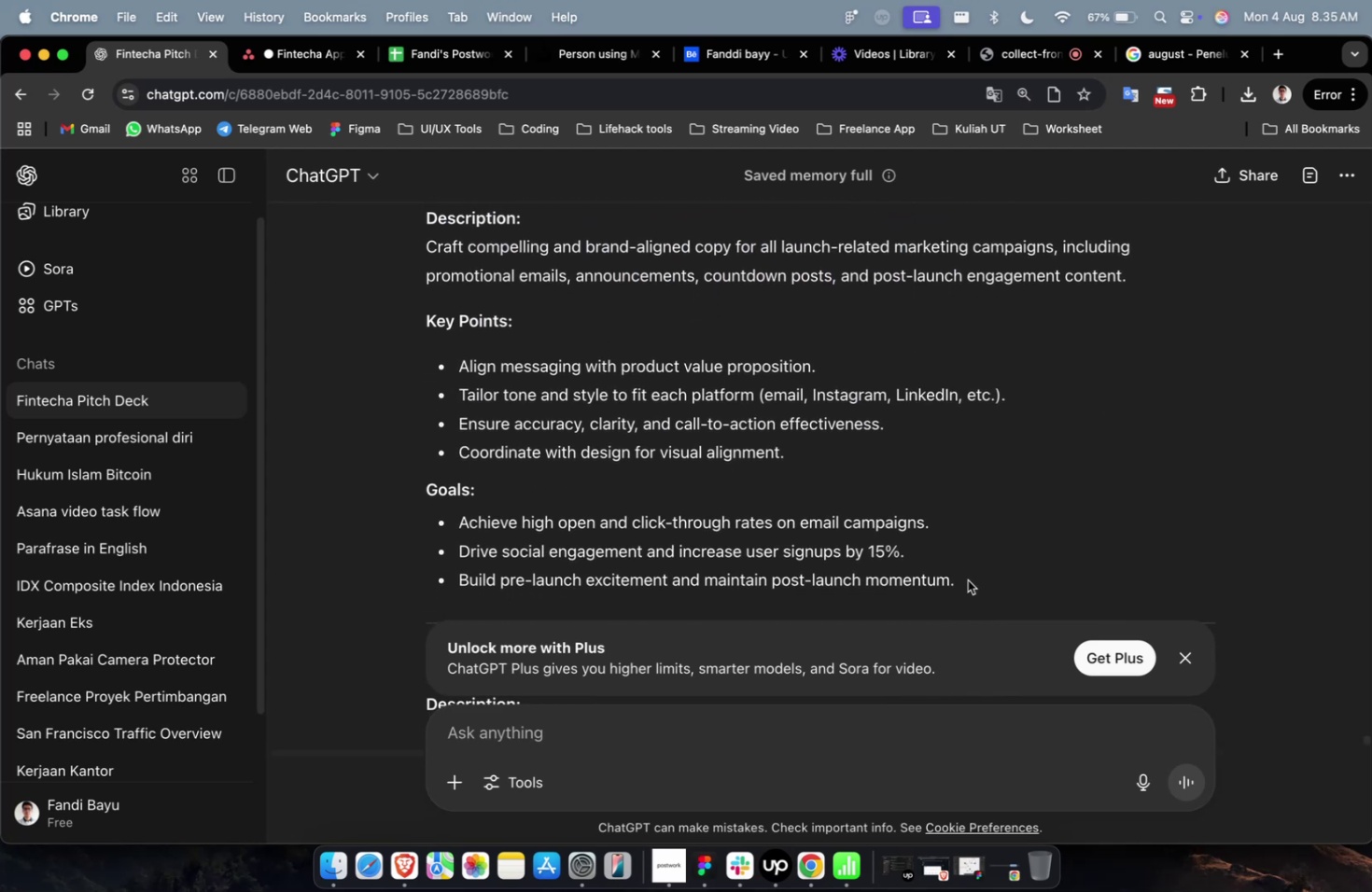 
left_click_drag(start_coordinate=[966, 583], to_coordinate=[409, 276])
 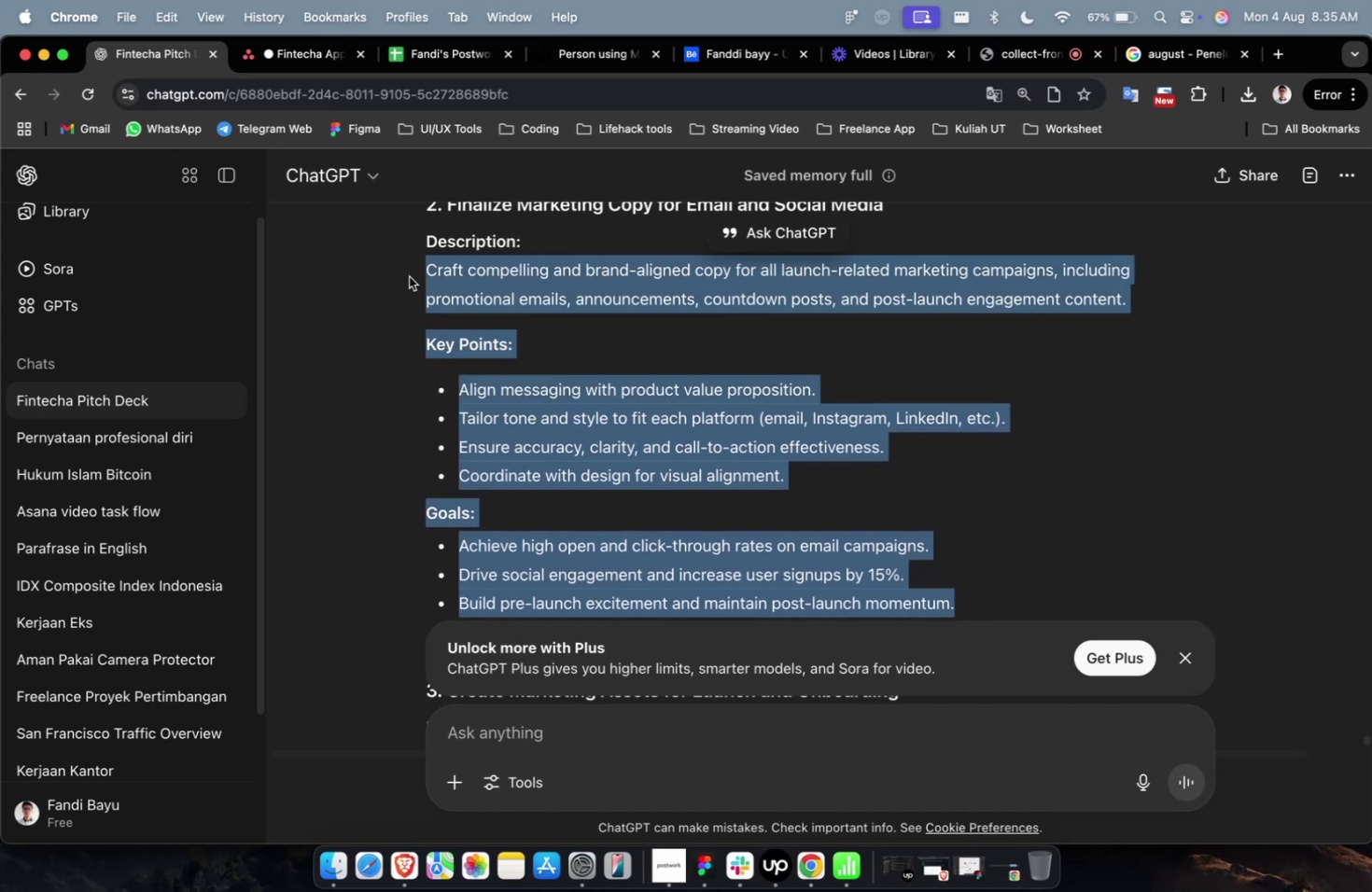 
scroll: coordinate [547, 405], scroll_direction: up, amount: 4.0
 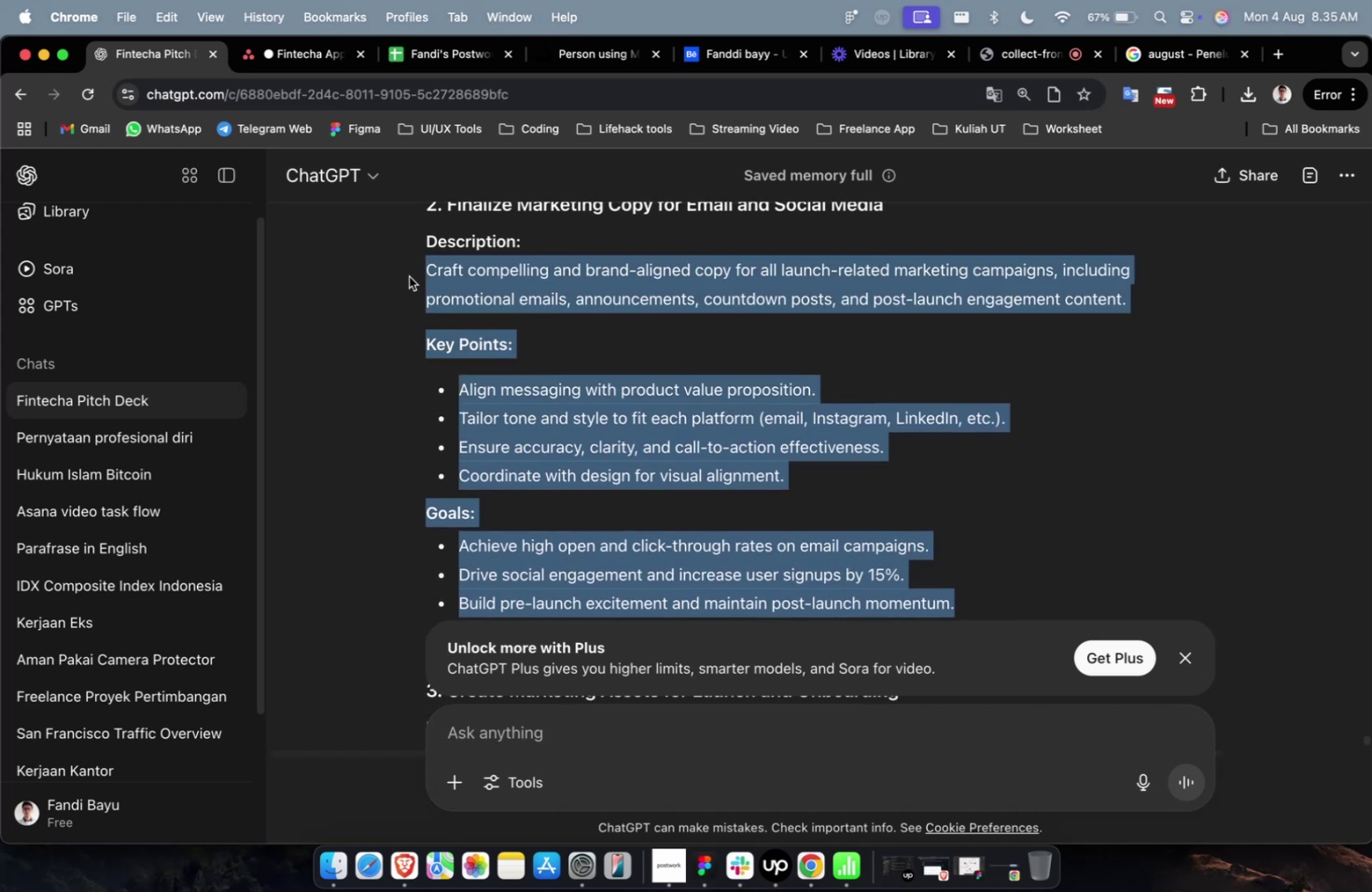 
key(Meta+Shift+C)
 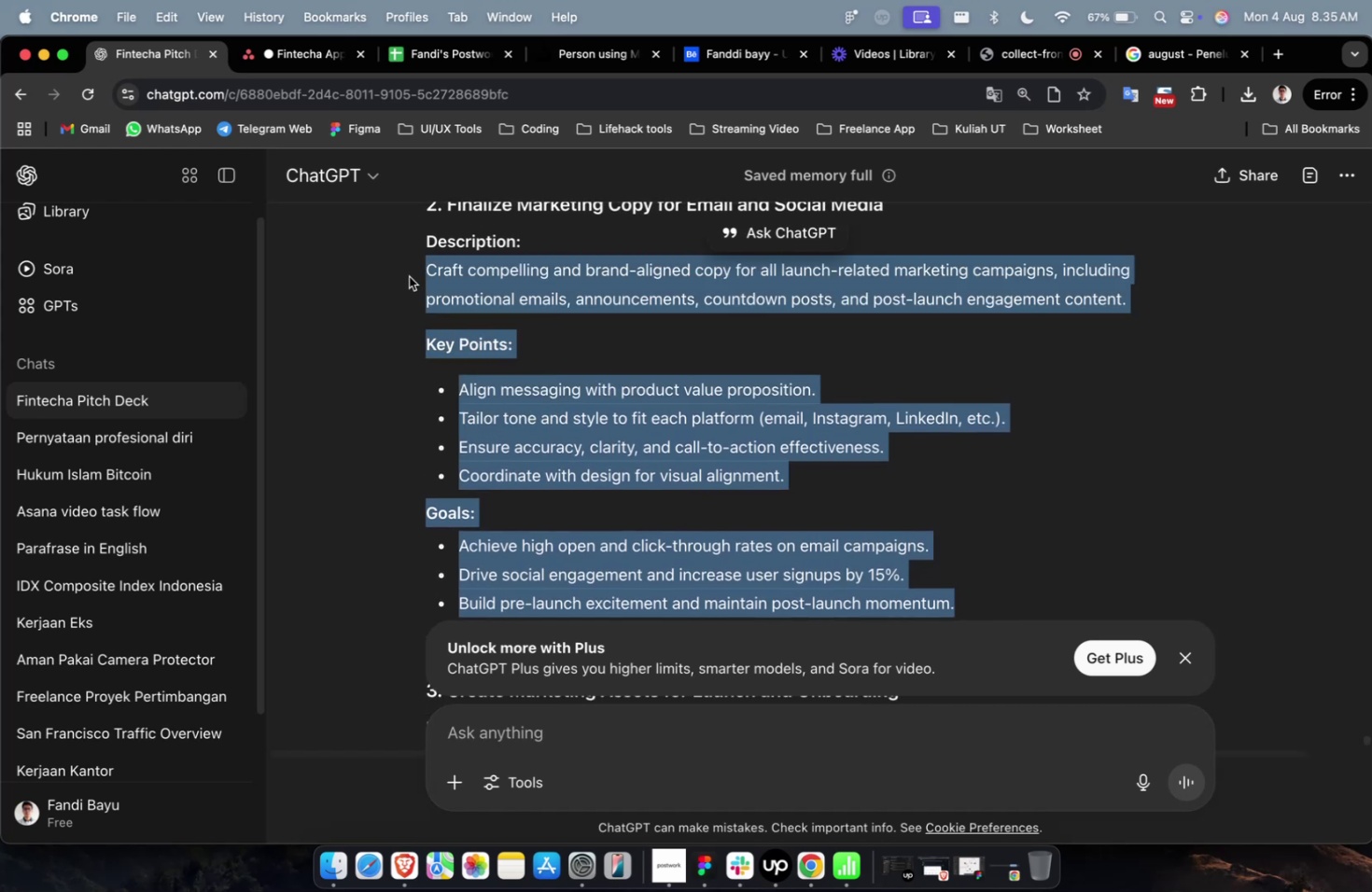 
key(Meta+Shift+C)
 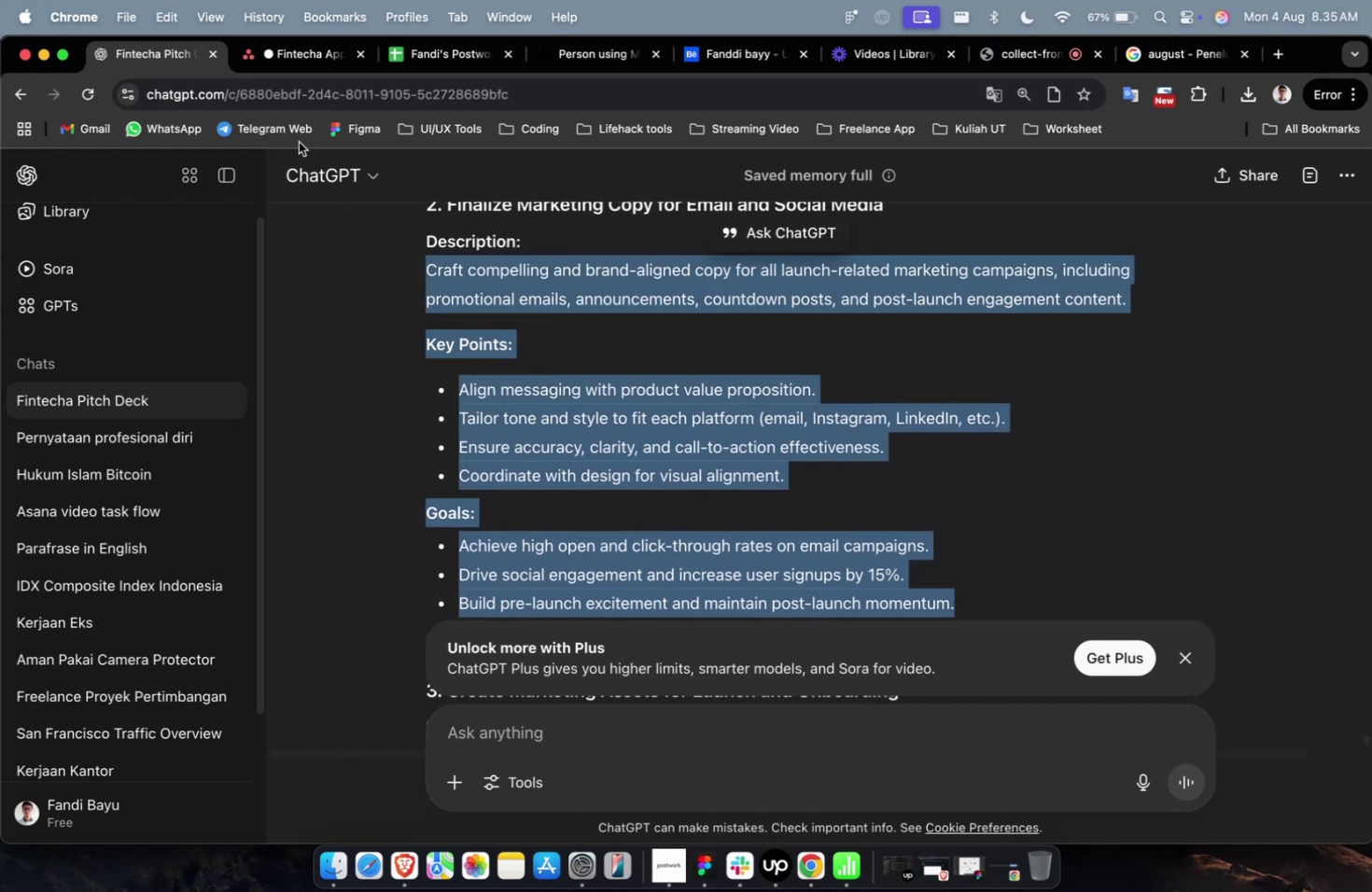 
left_click([298, 67])
 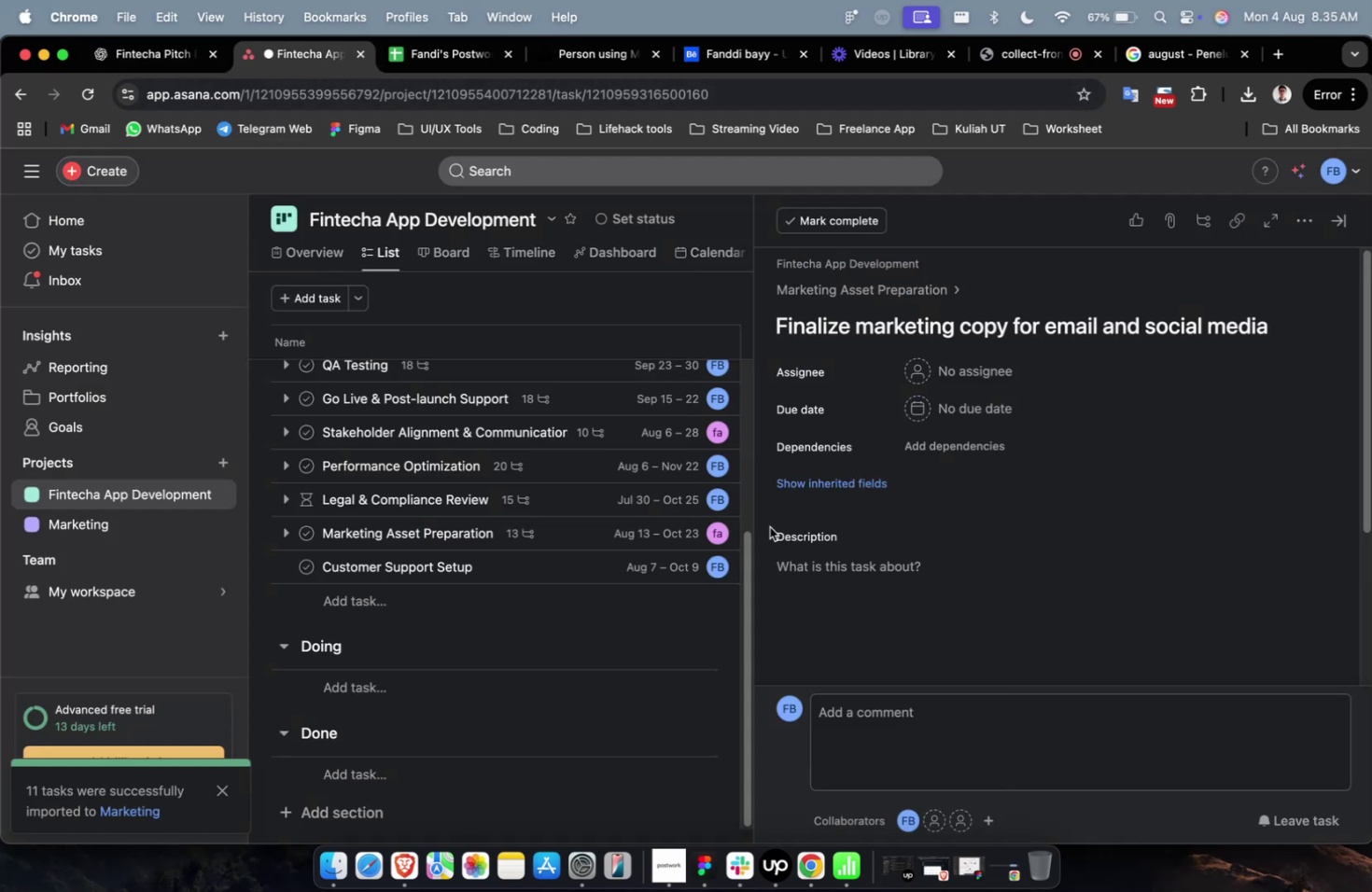 
left_click([851, 578])
 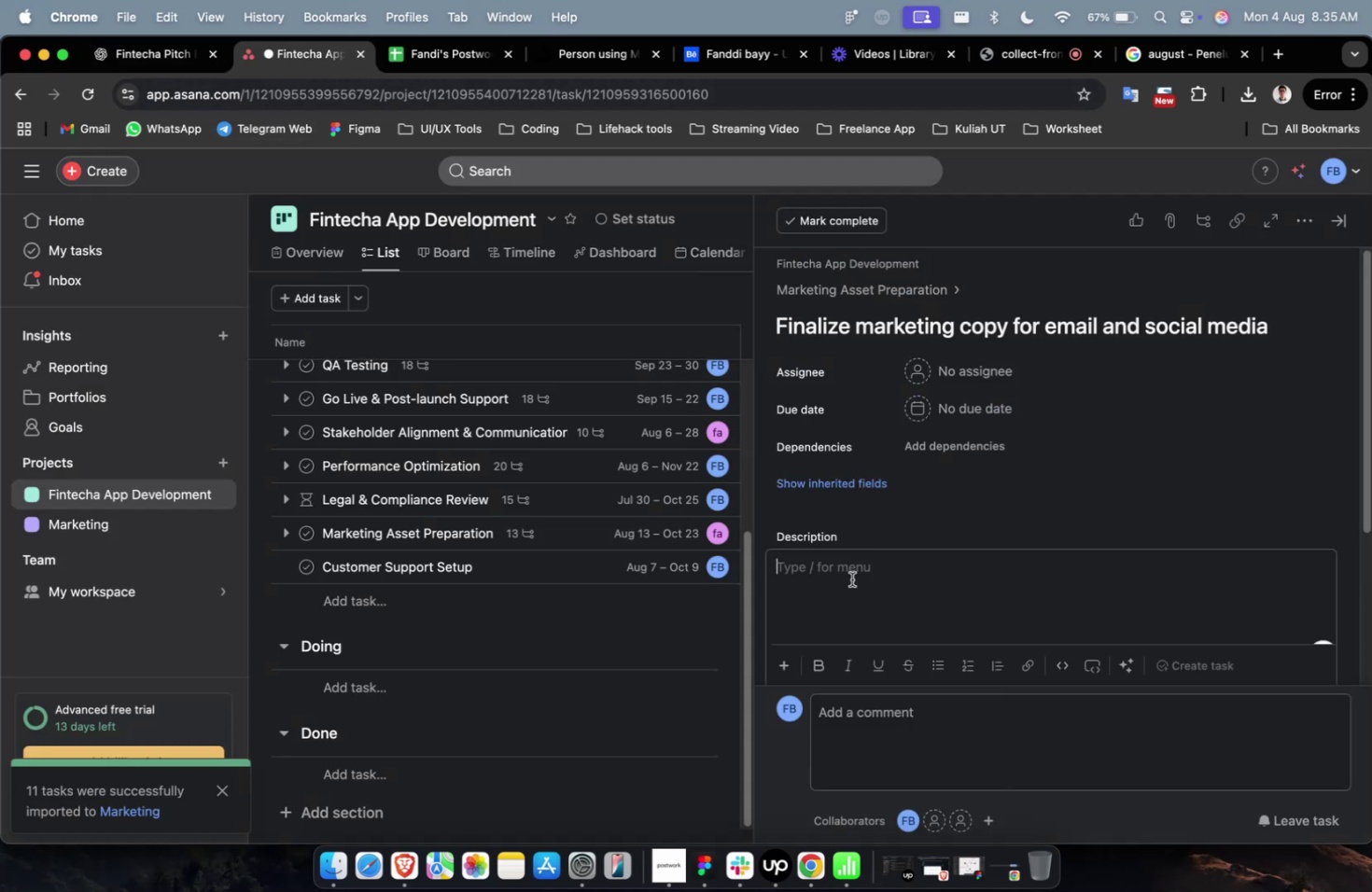 
key(Meta+Shift+V)
 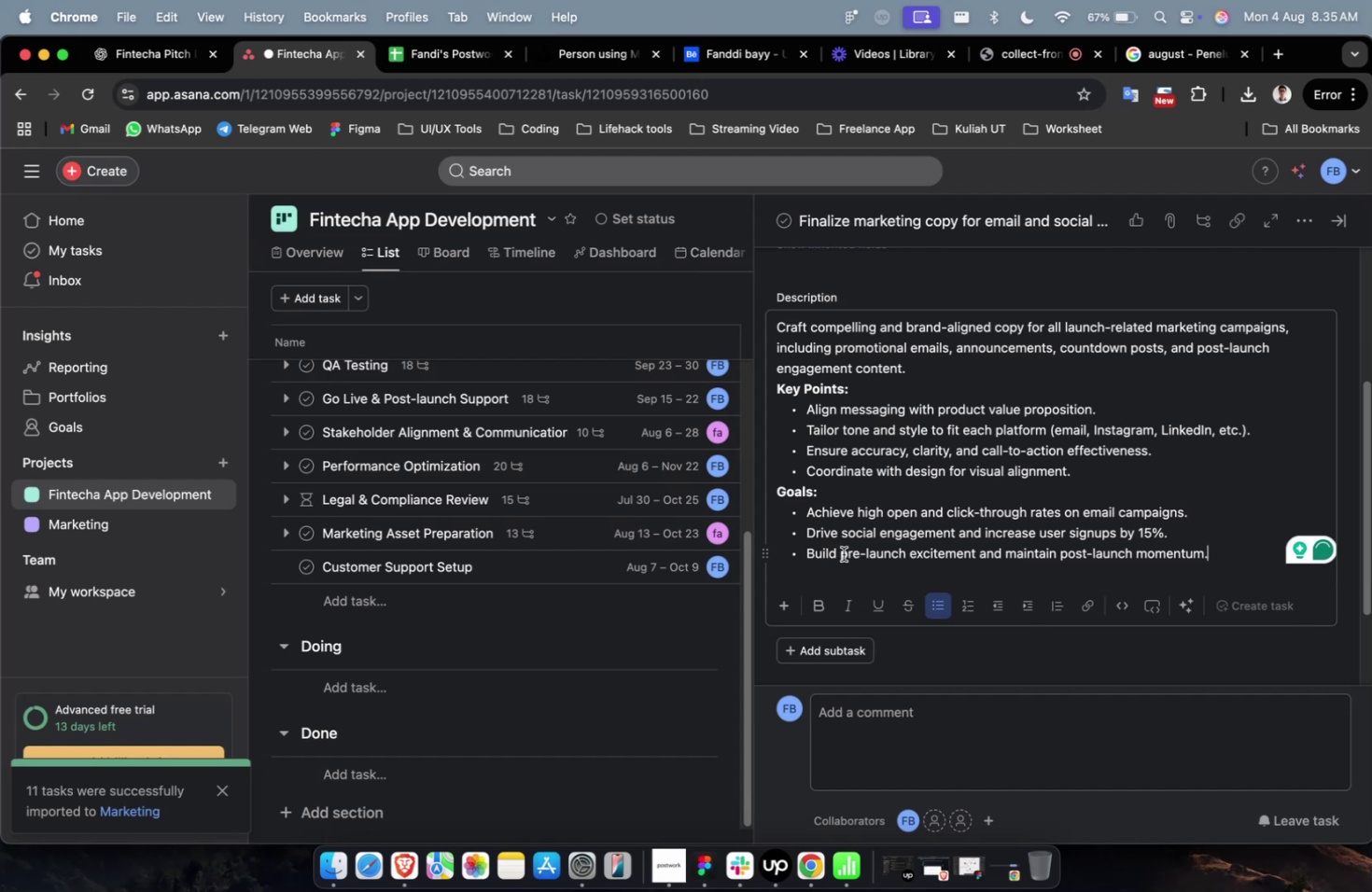 
scroll: coordinate [937, 466], scroll_direction: up, amount: 7.0
 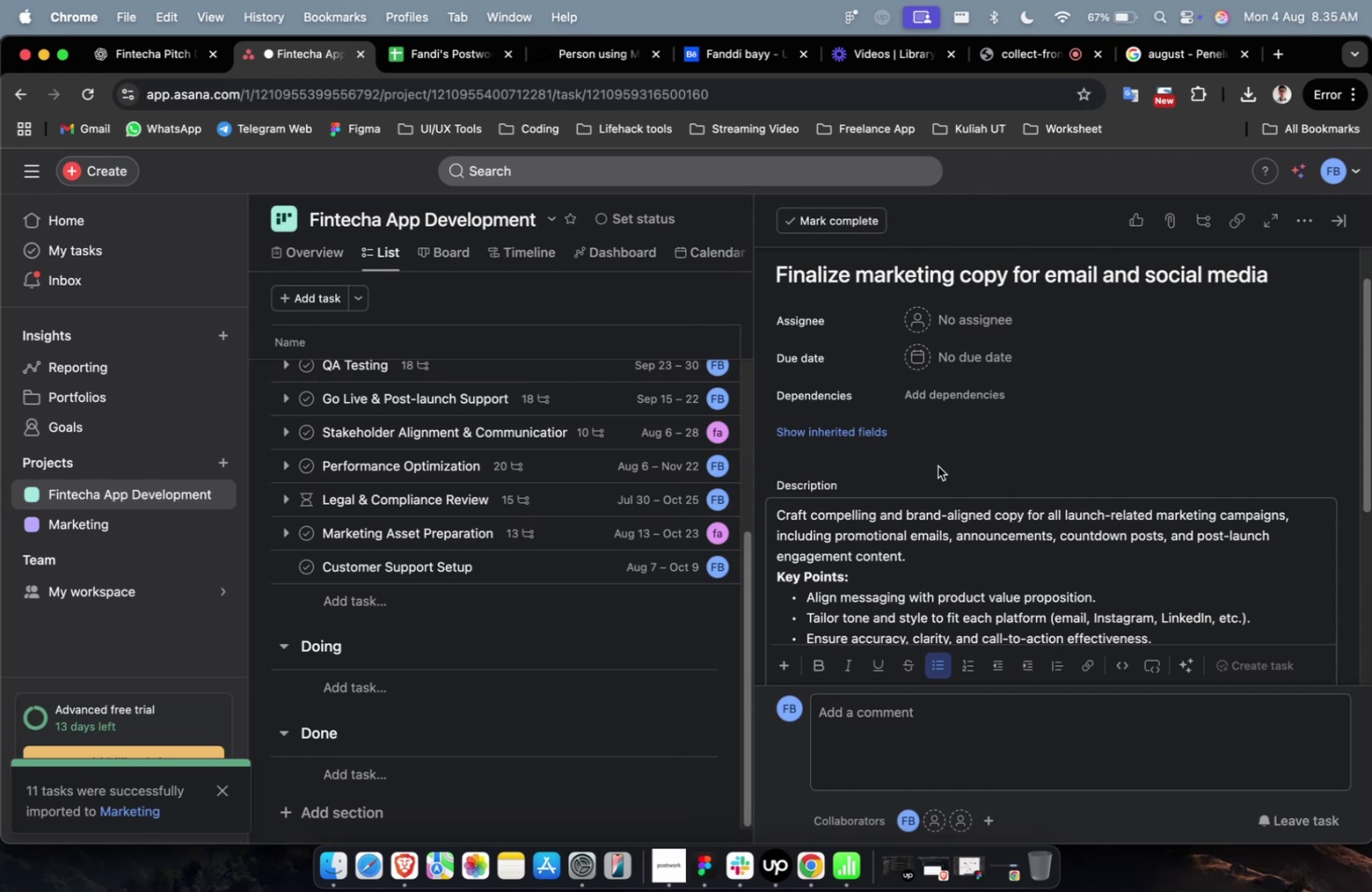 
wait(22.83)
 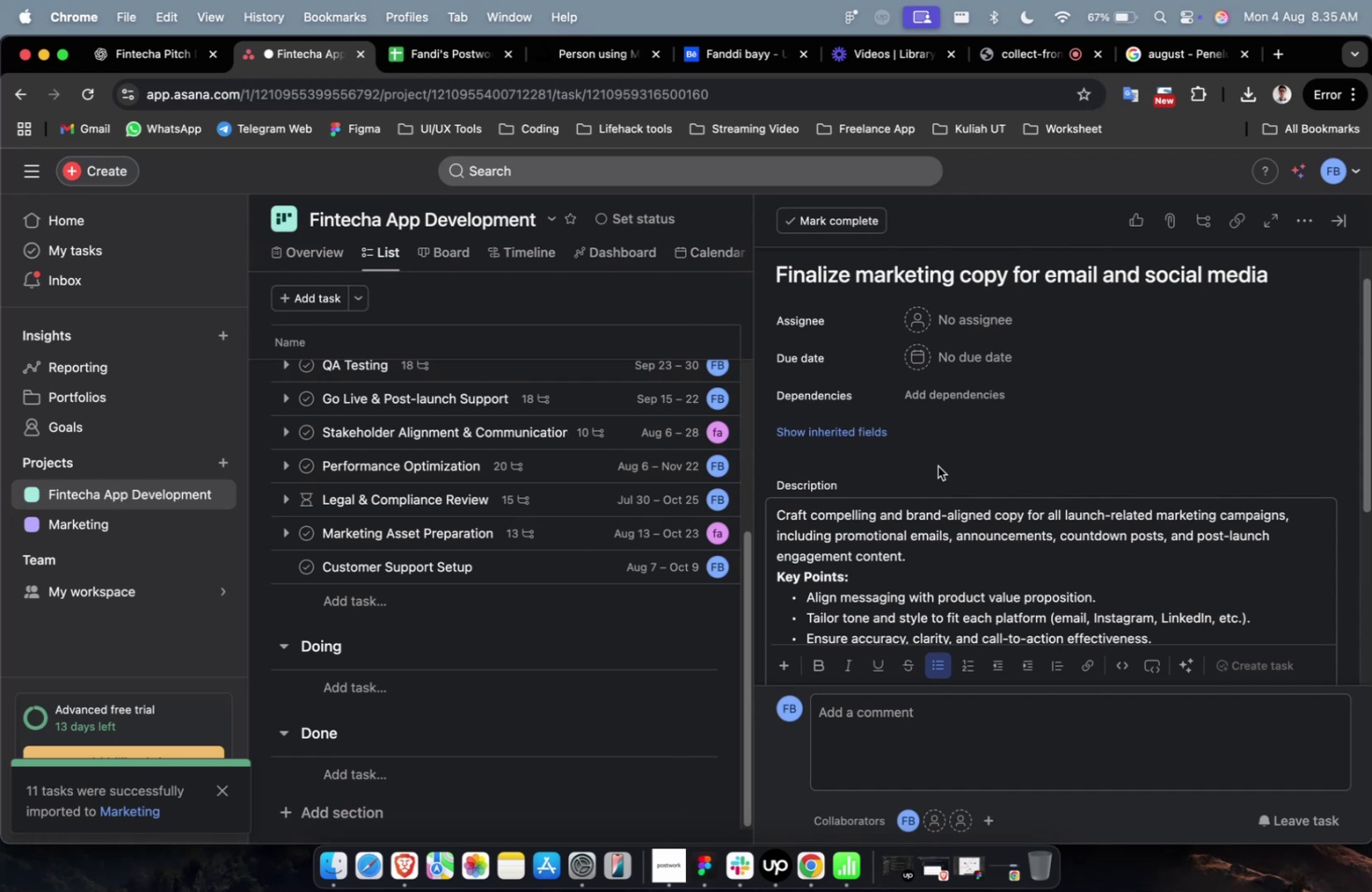 
mouse_move([955, 331])
 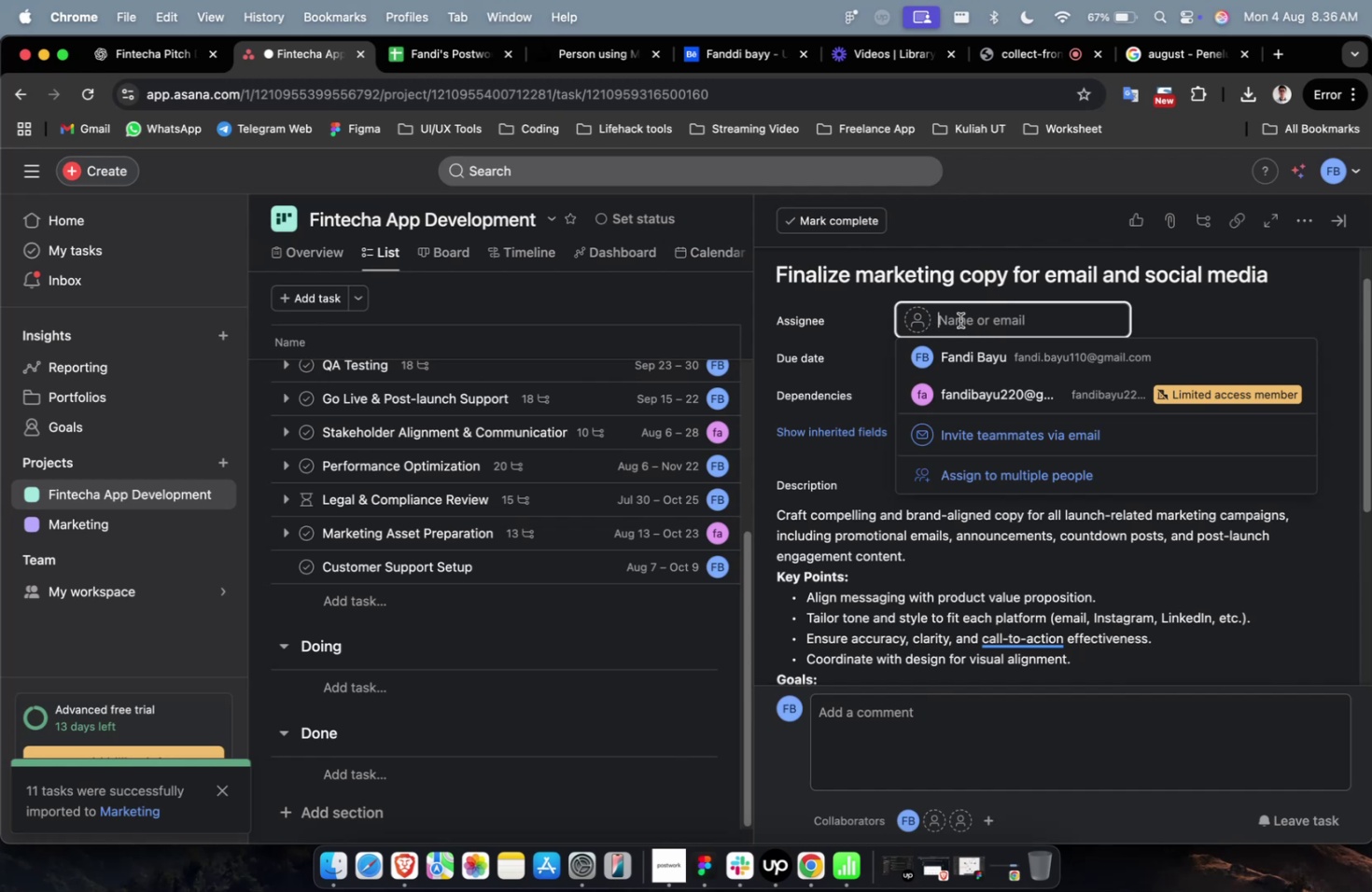 
left_click([974, 364])
 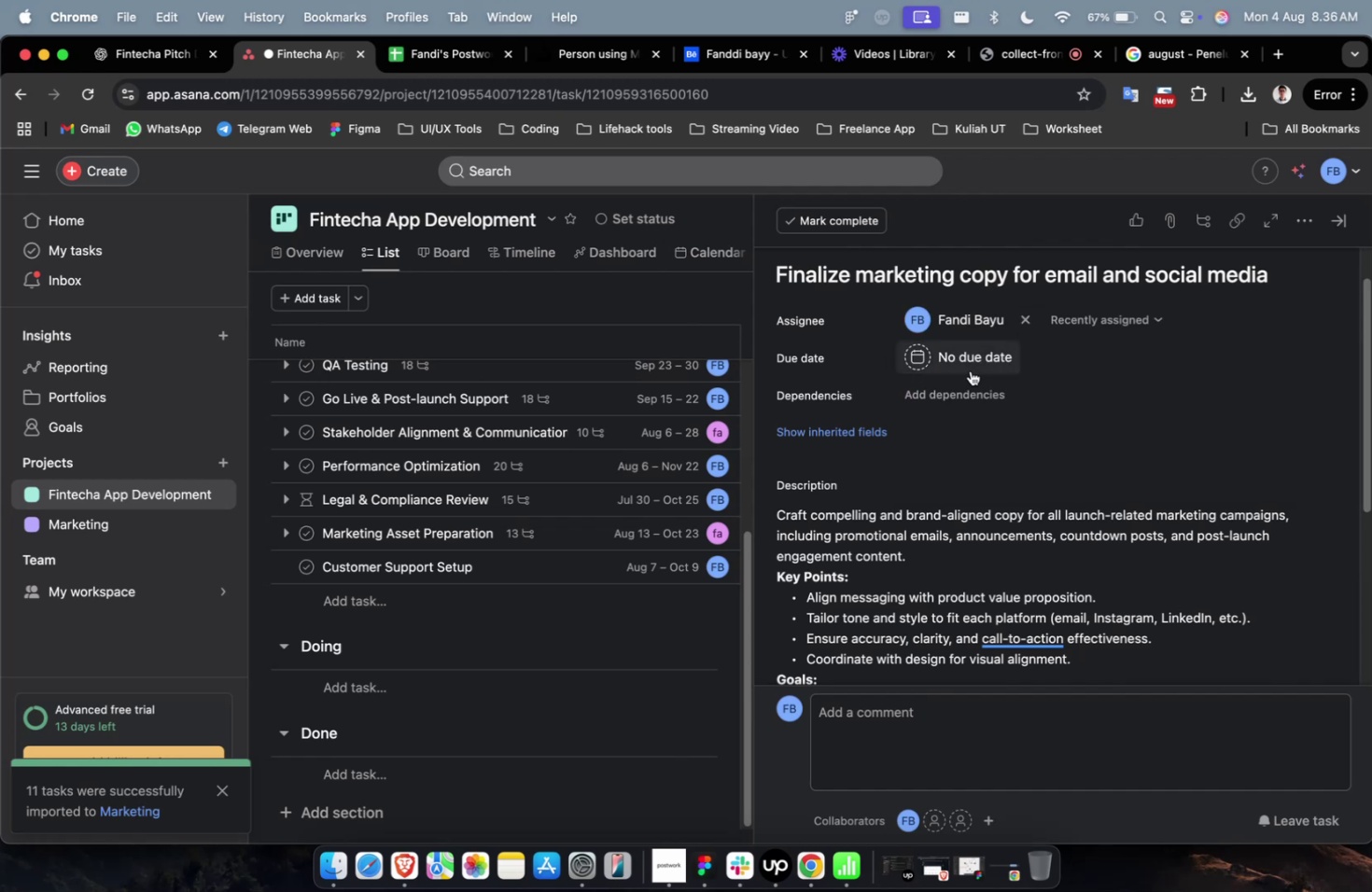 
double_click([970, 370])
 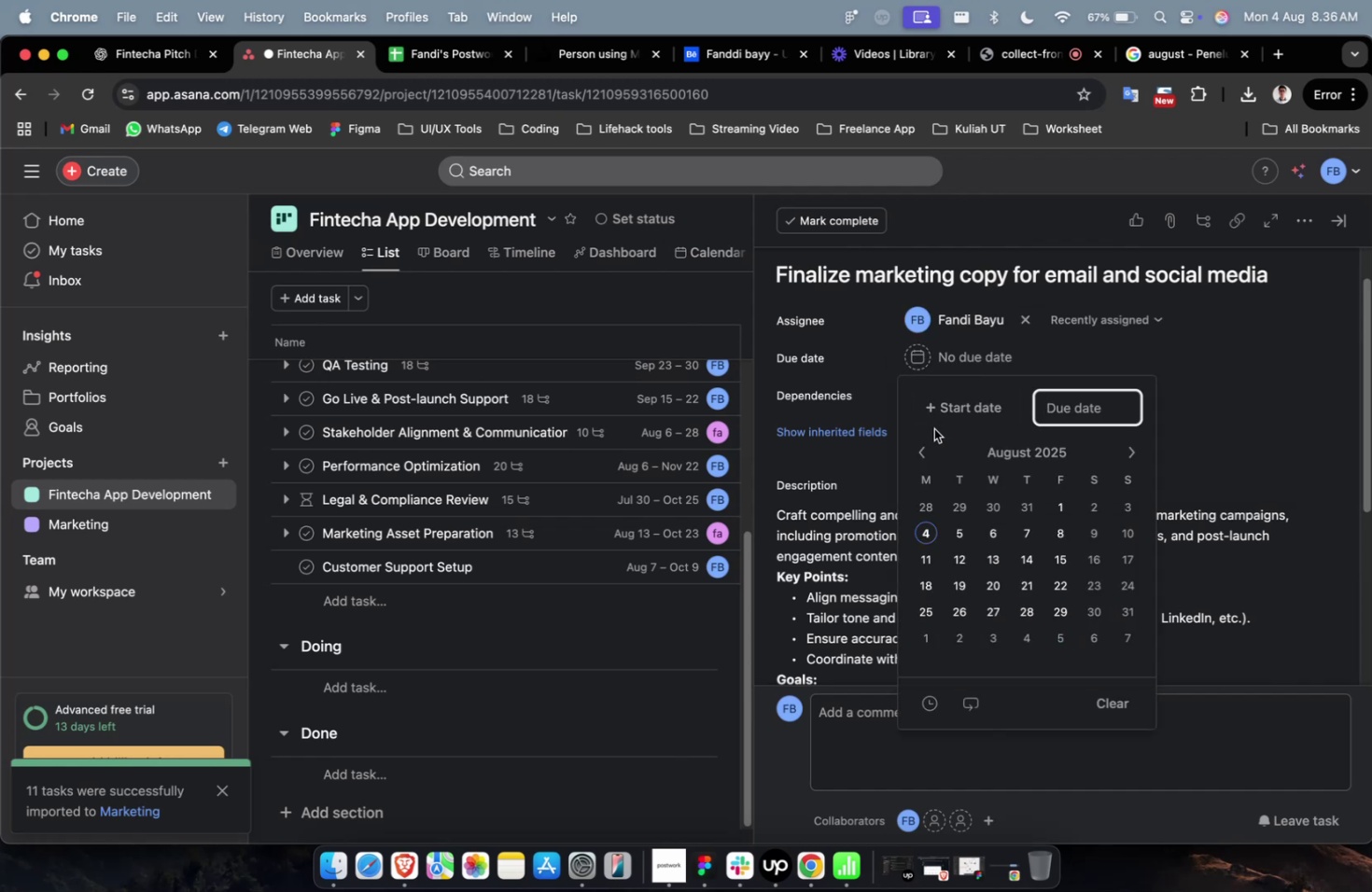 
left_click([937, 416])
 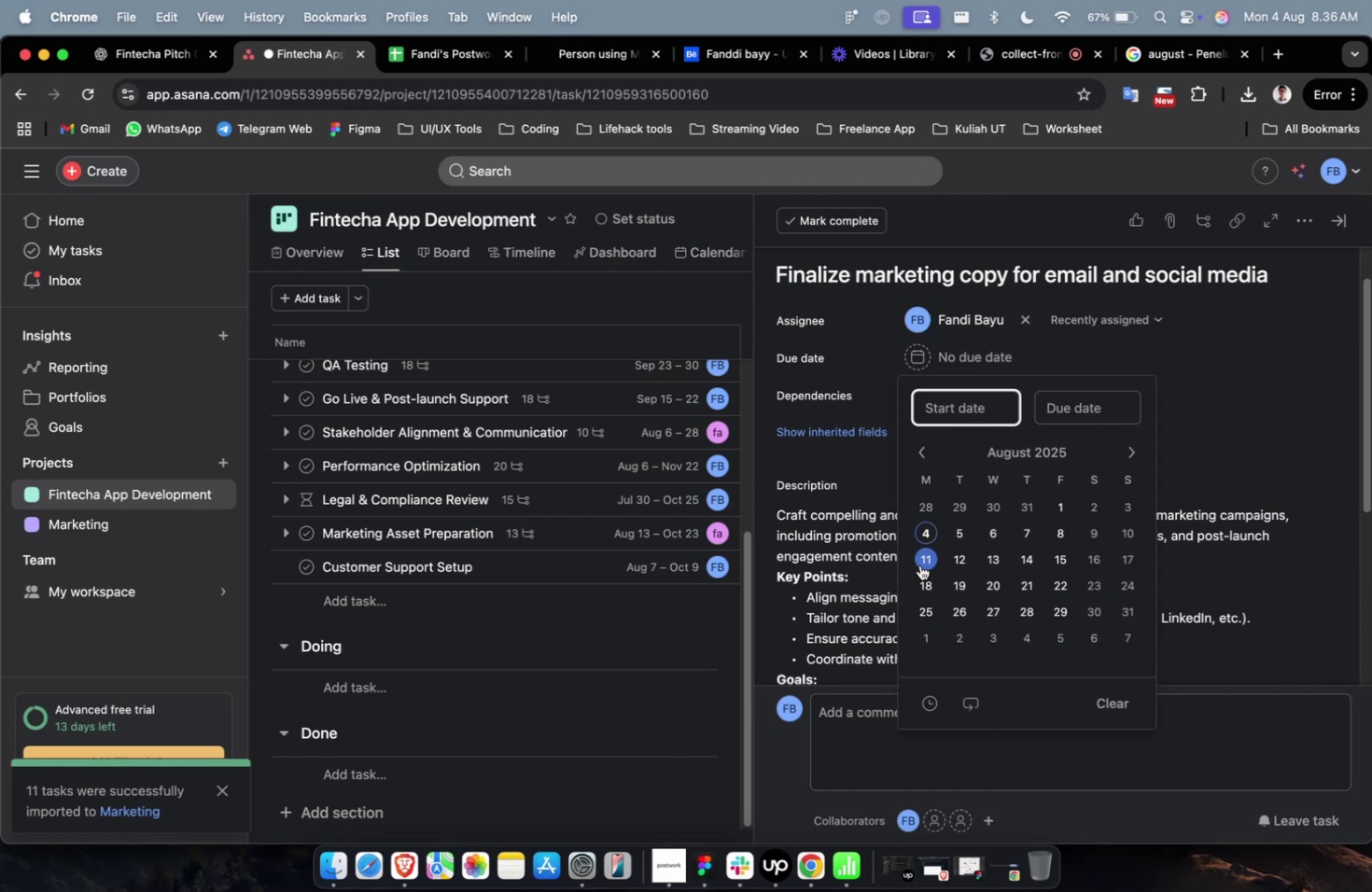 
left_click([919, 564])
 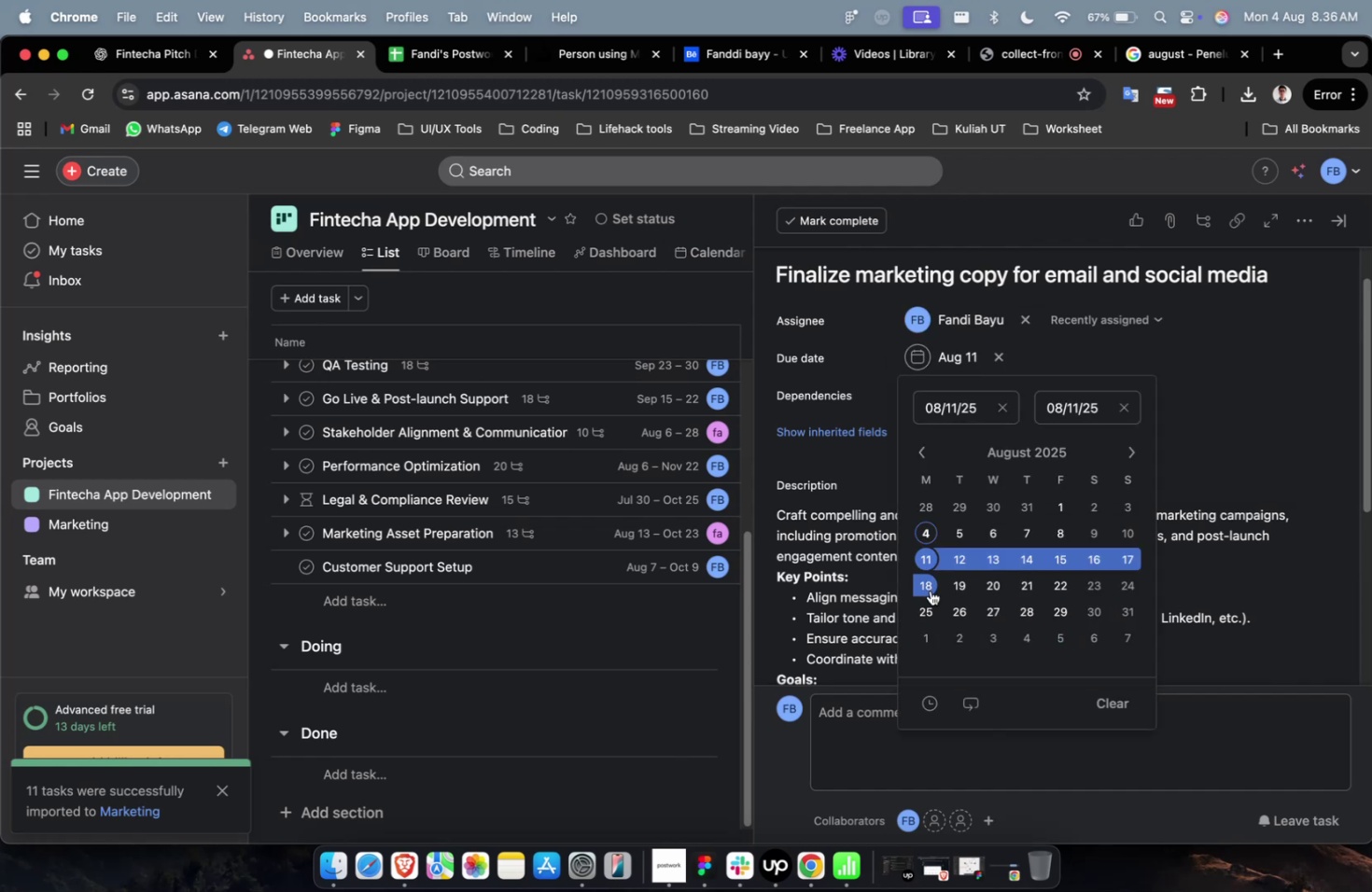 
left_click([930, 590])
 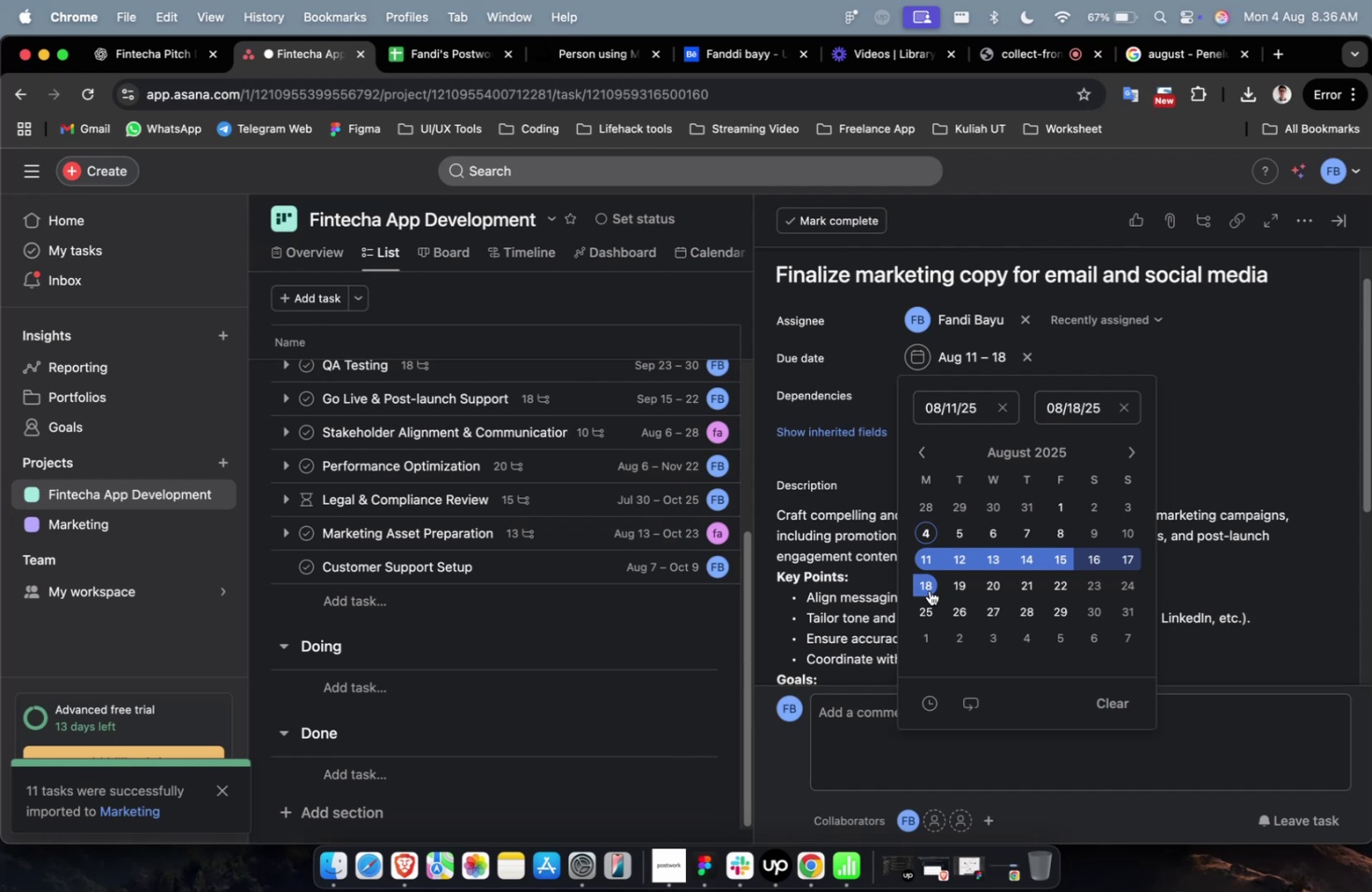 
left_click([1288, 451])
 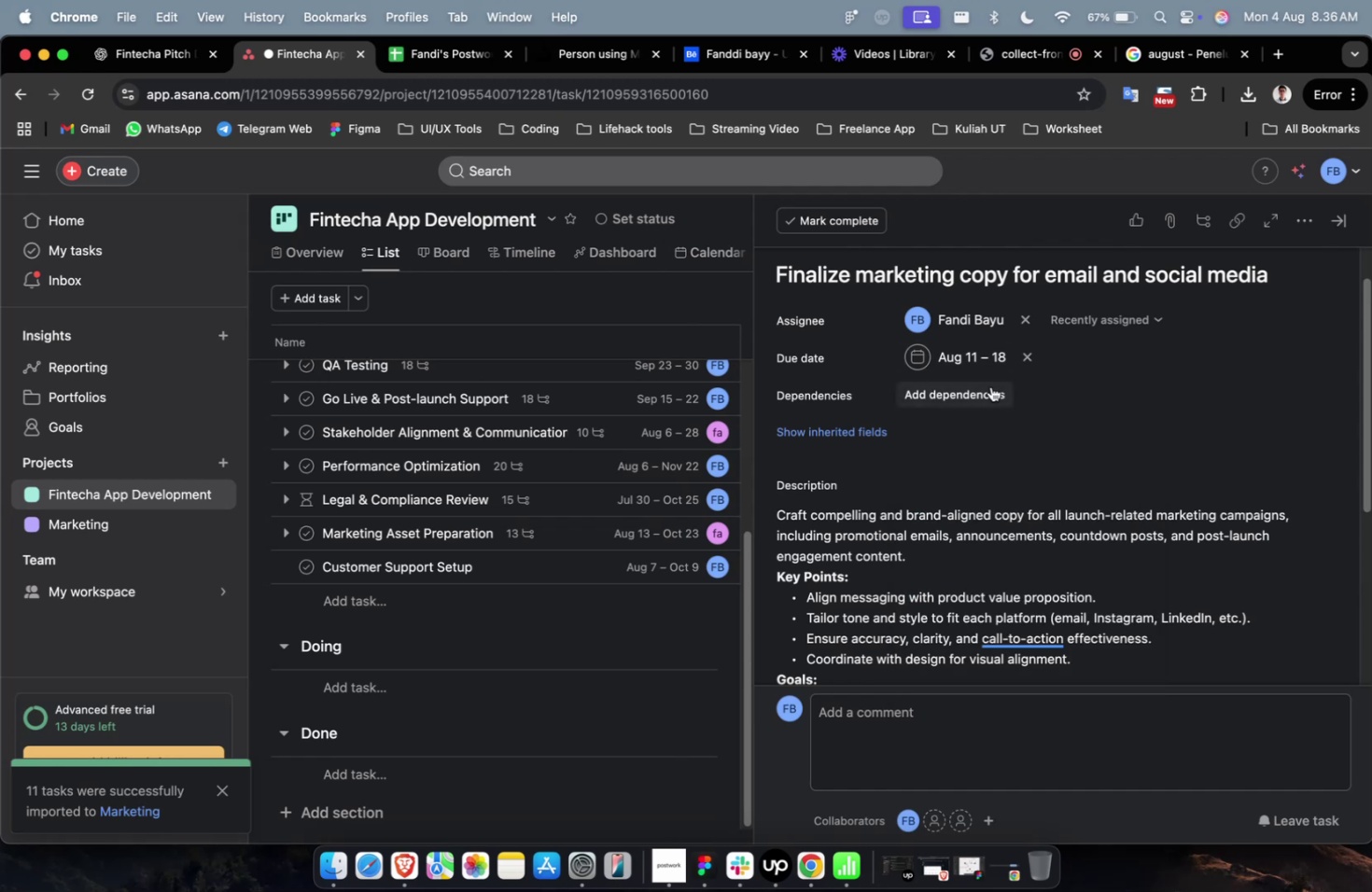 
left_click([990, 389])
 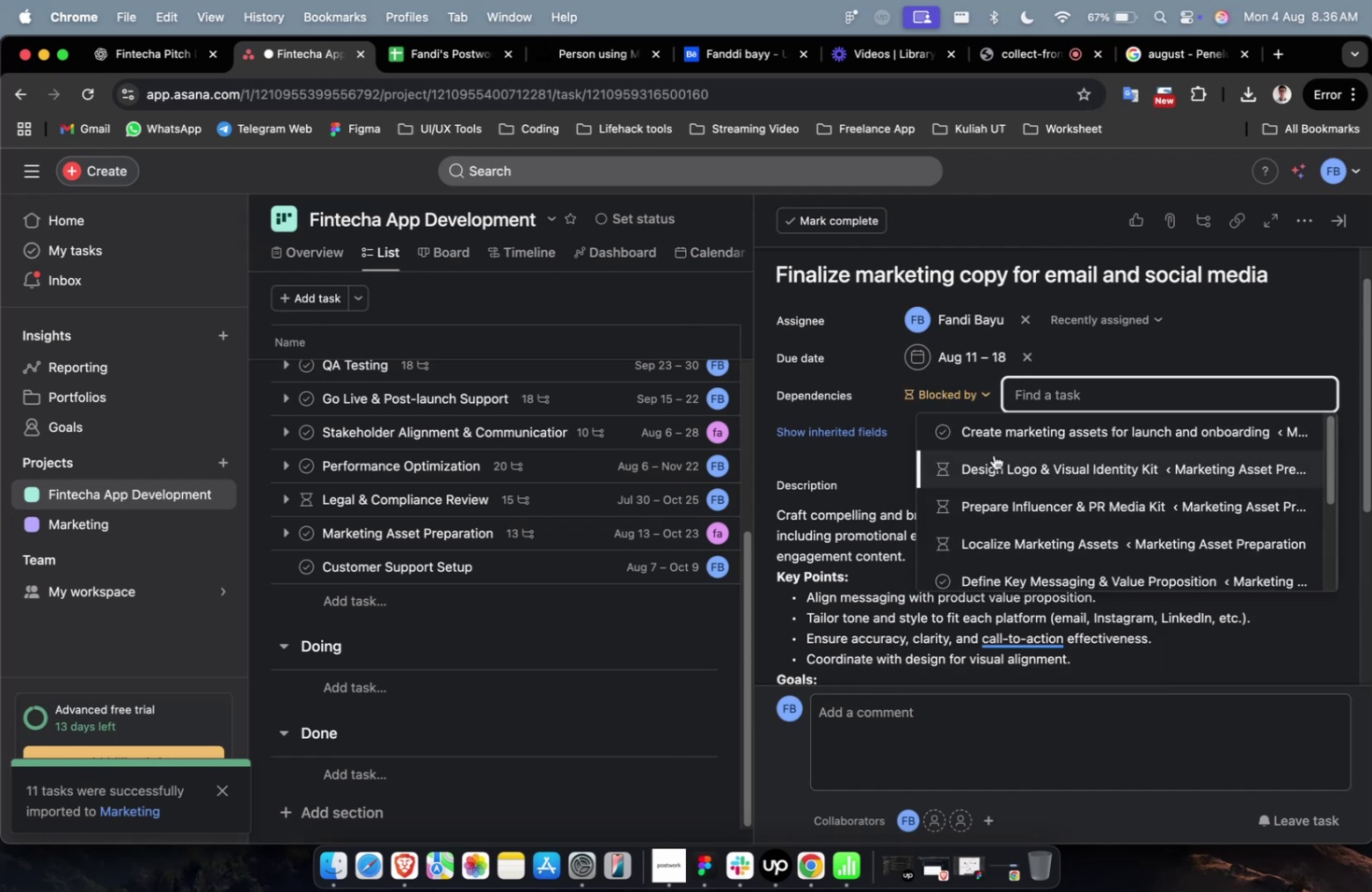 
left_click([990, 438])
 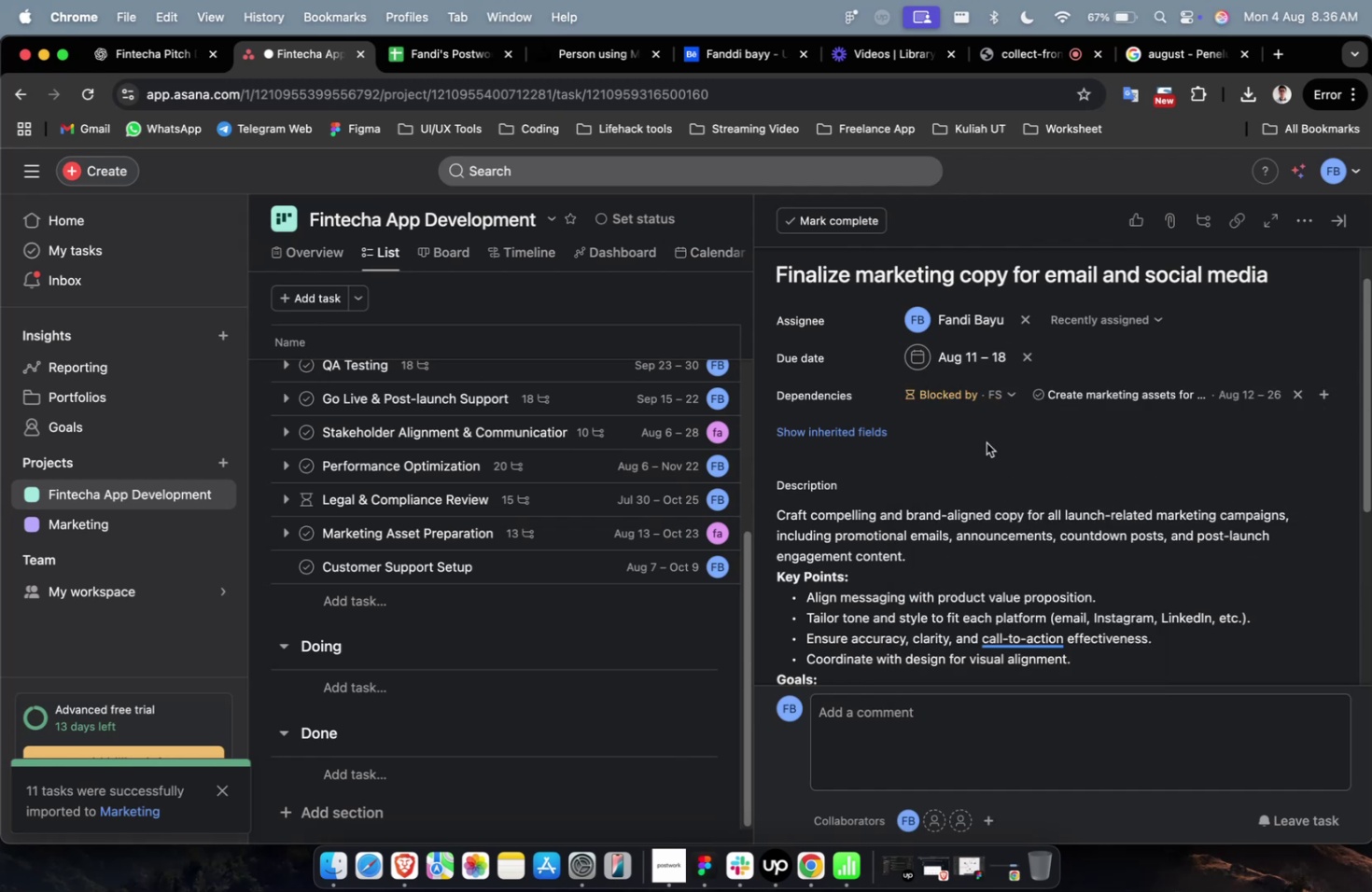 
scroll: coordinate [992, 373], scroll_direction: down, amount: 17.0
 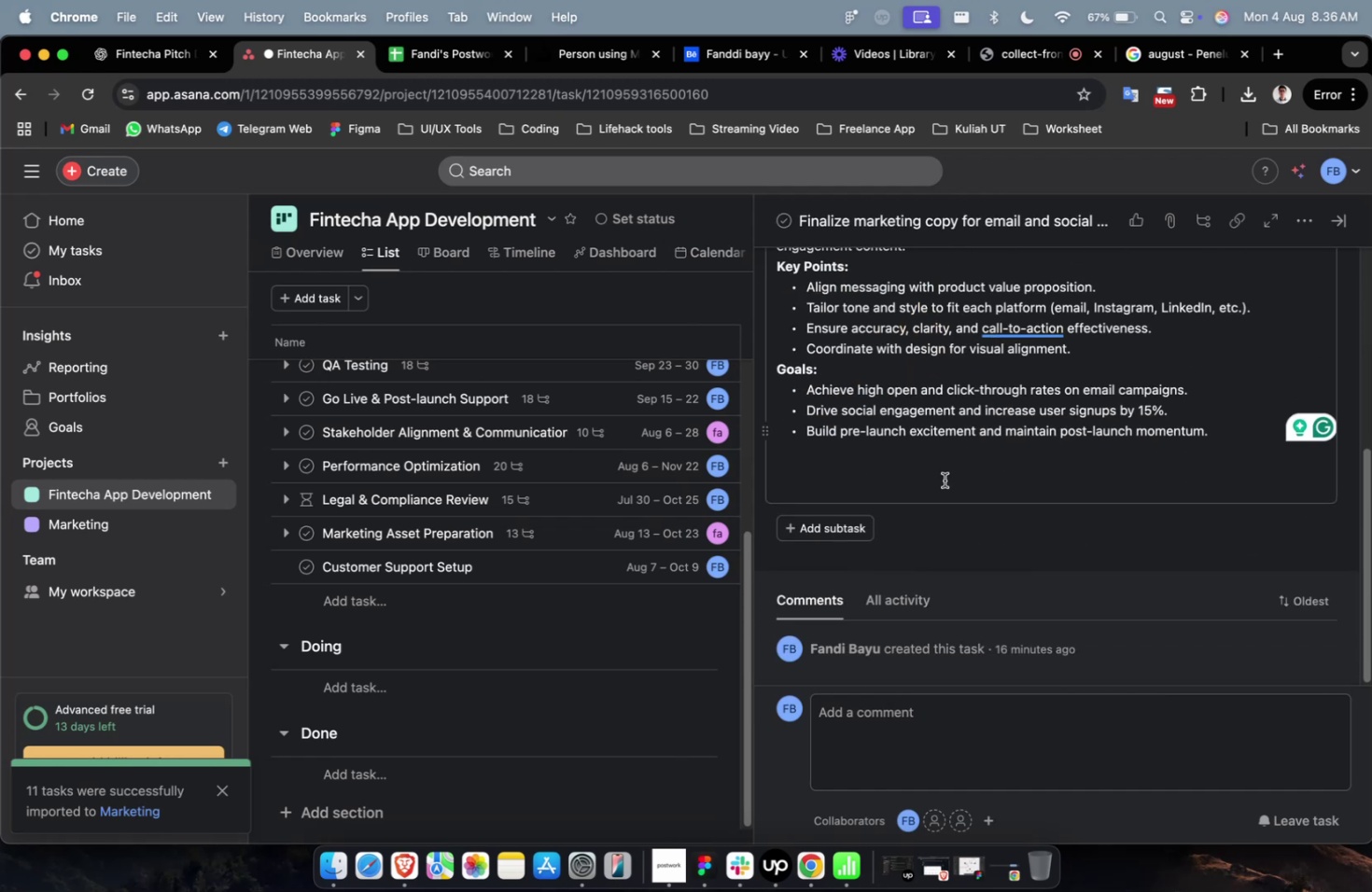 
left_click([945, 479])
 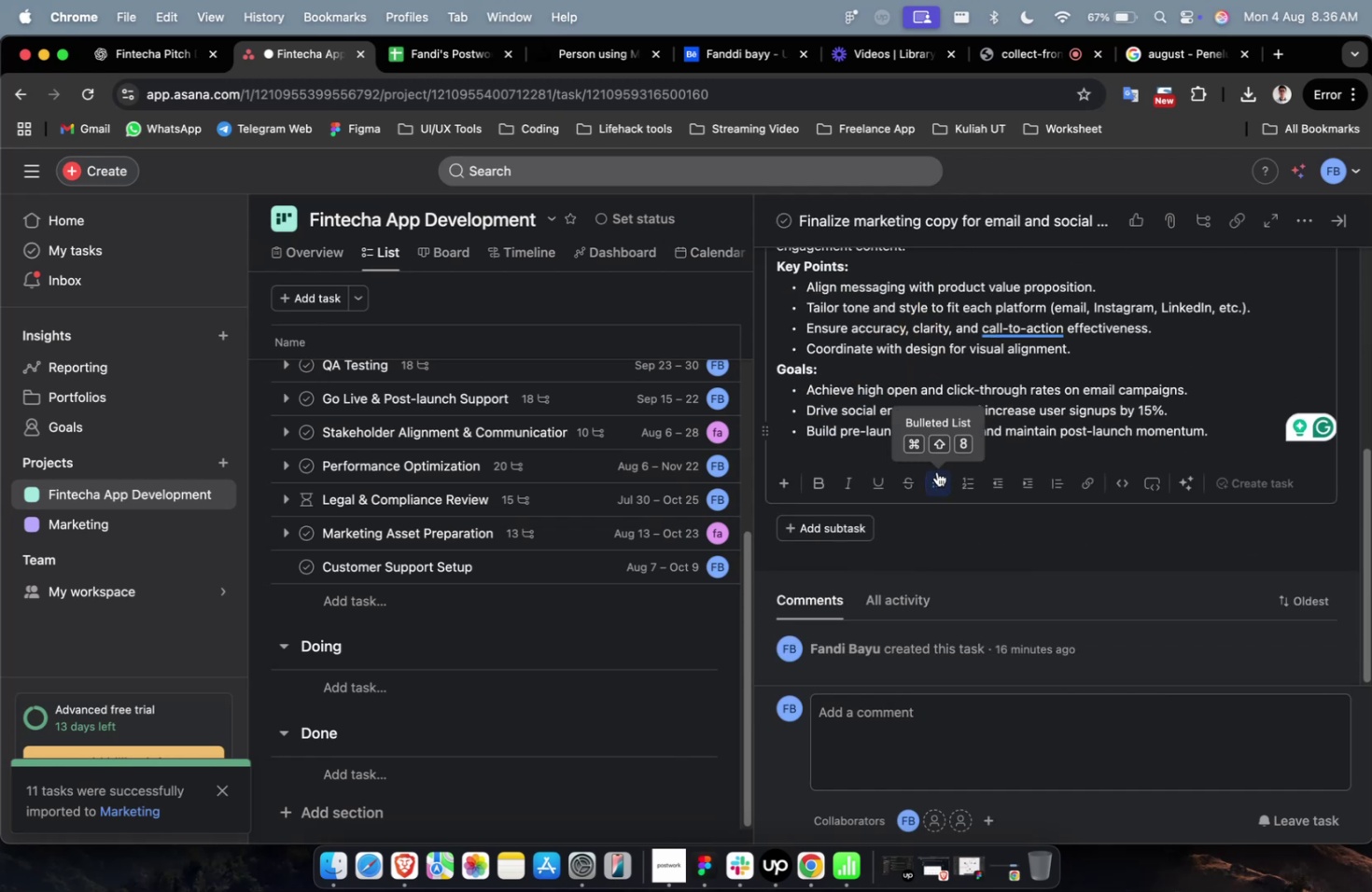 
scroll: coordinate [933, 469], scroll_direction: down, amount: 20.0
 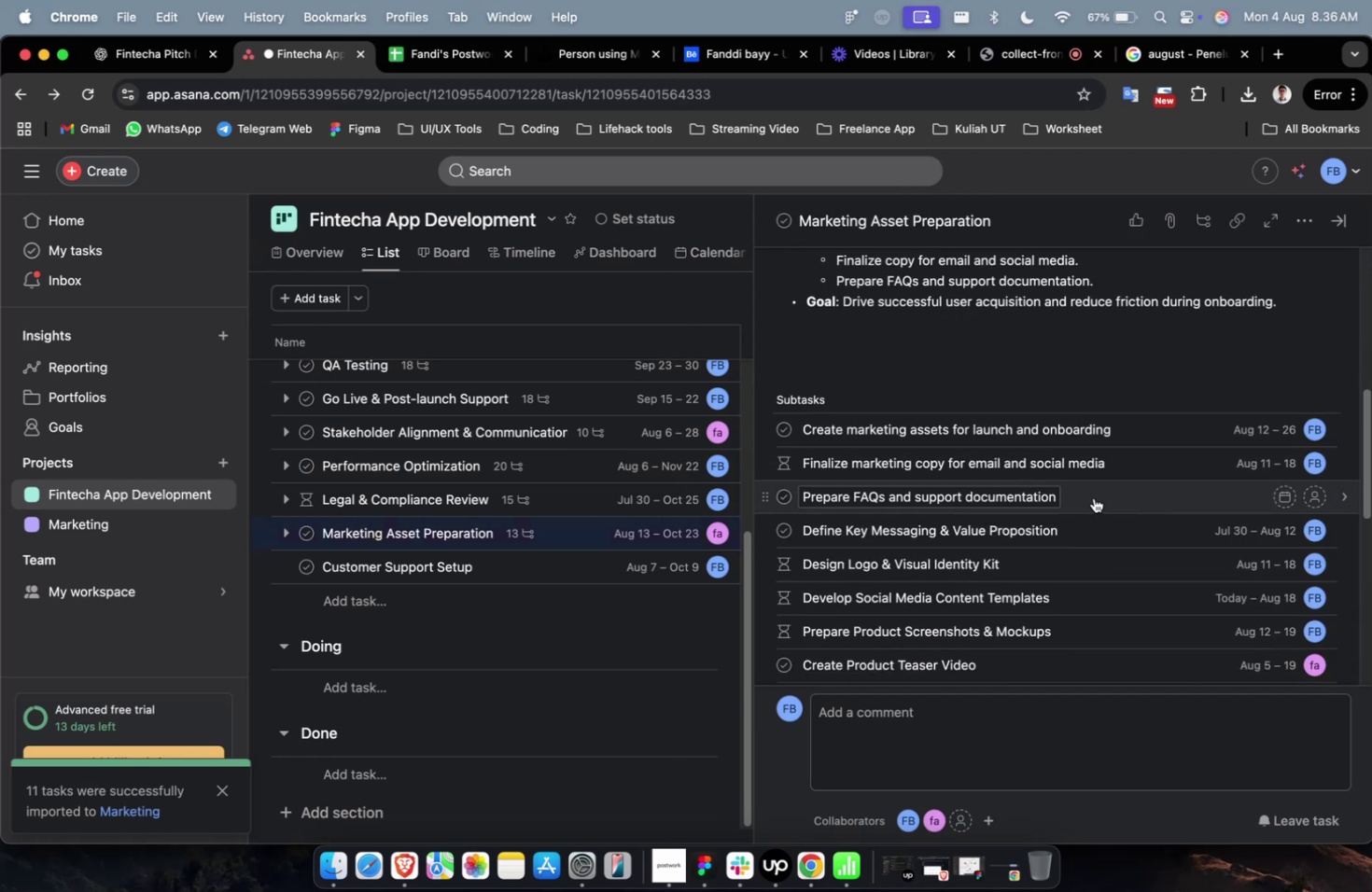 
left_click([1093, 495])
 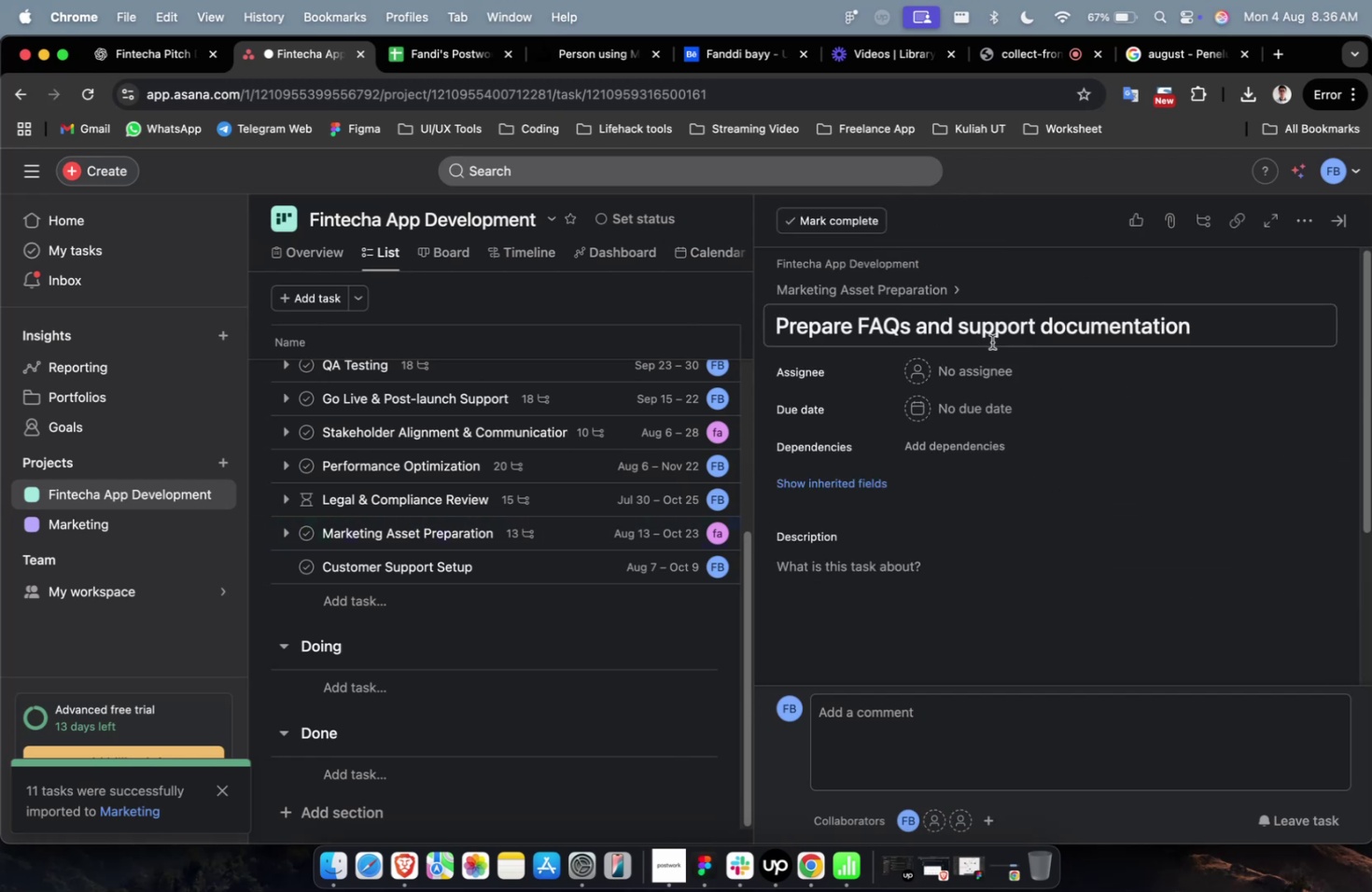 
left_click([149, 42])
 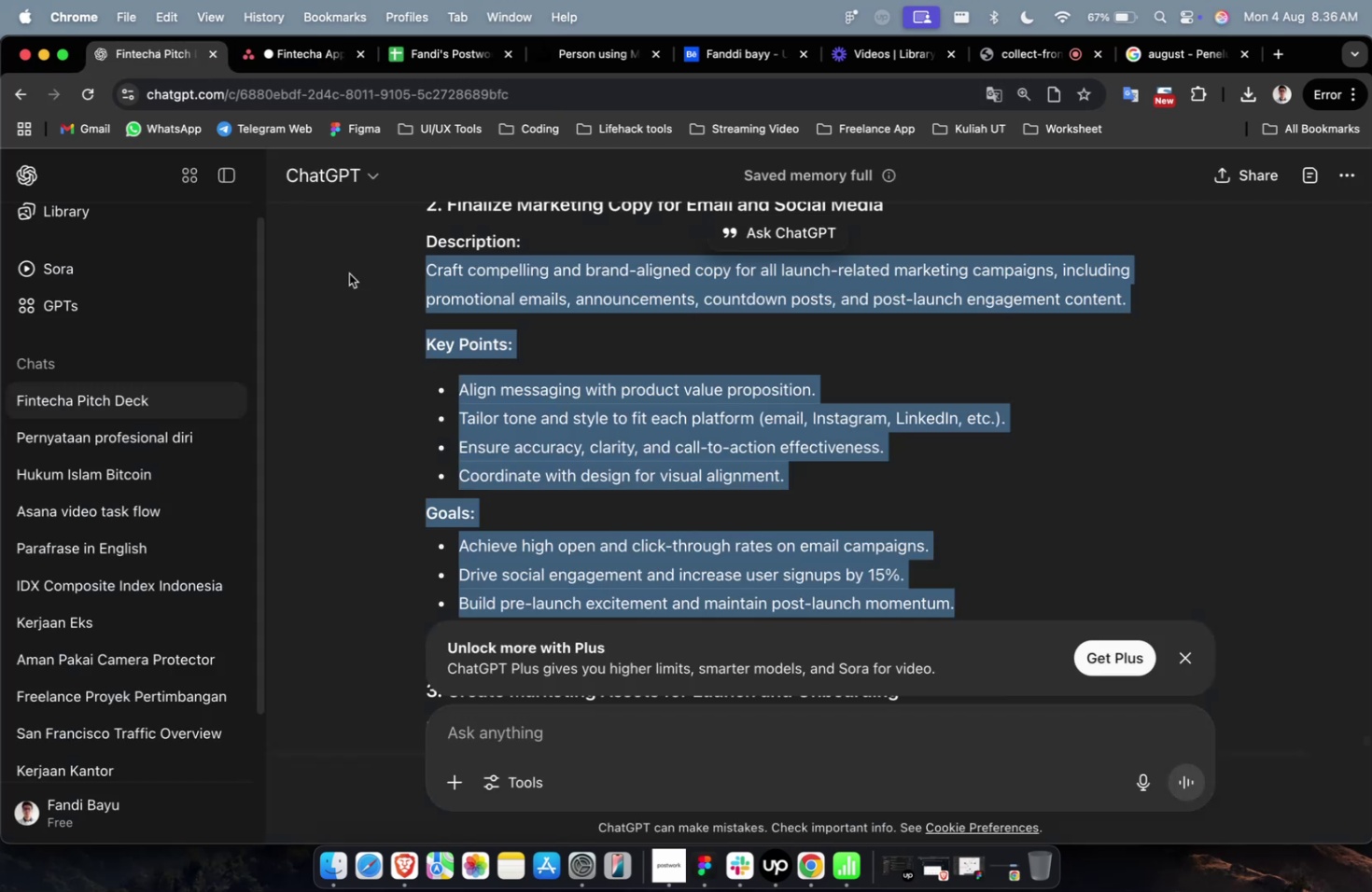 
scroll: coordinate [665, 425], scroll_direction: down, amount: 17.0
 